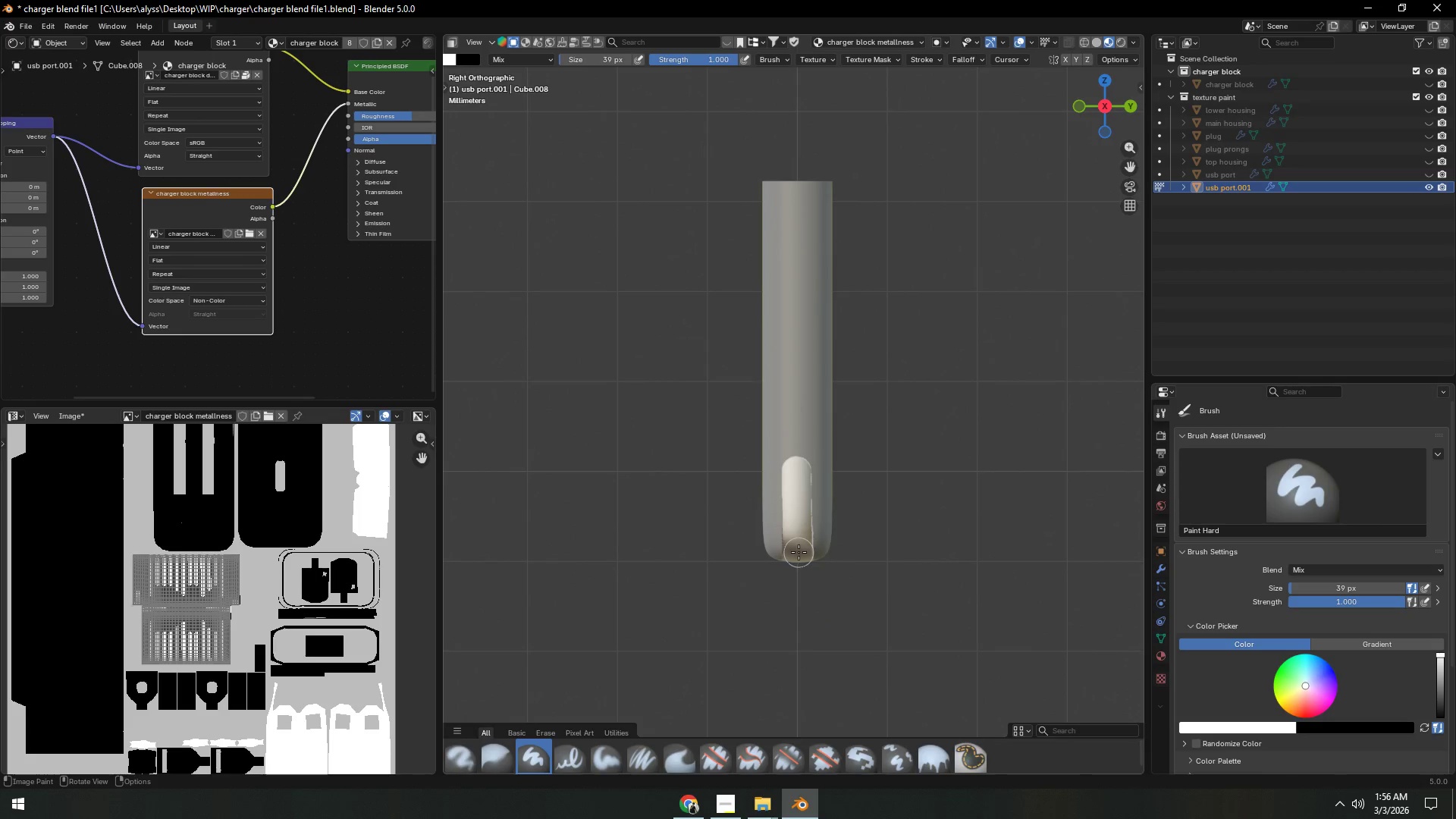 
hold_key(key=Backquote, duration=0.41)
 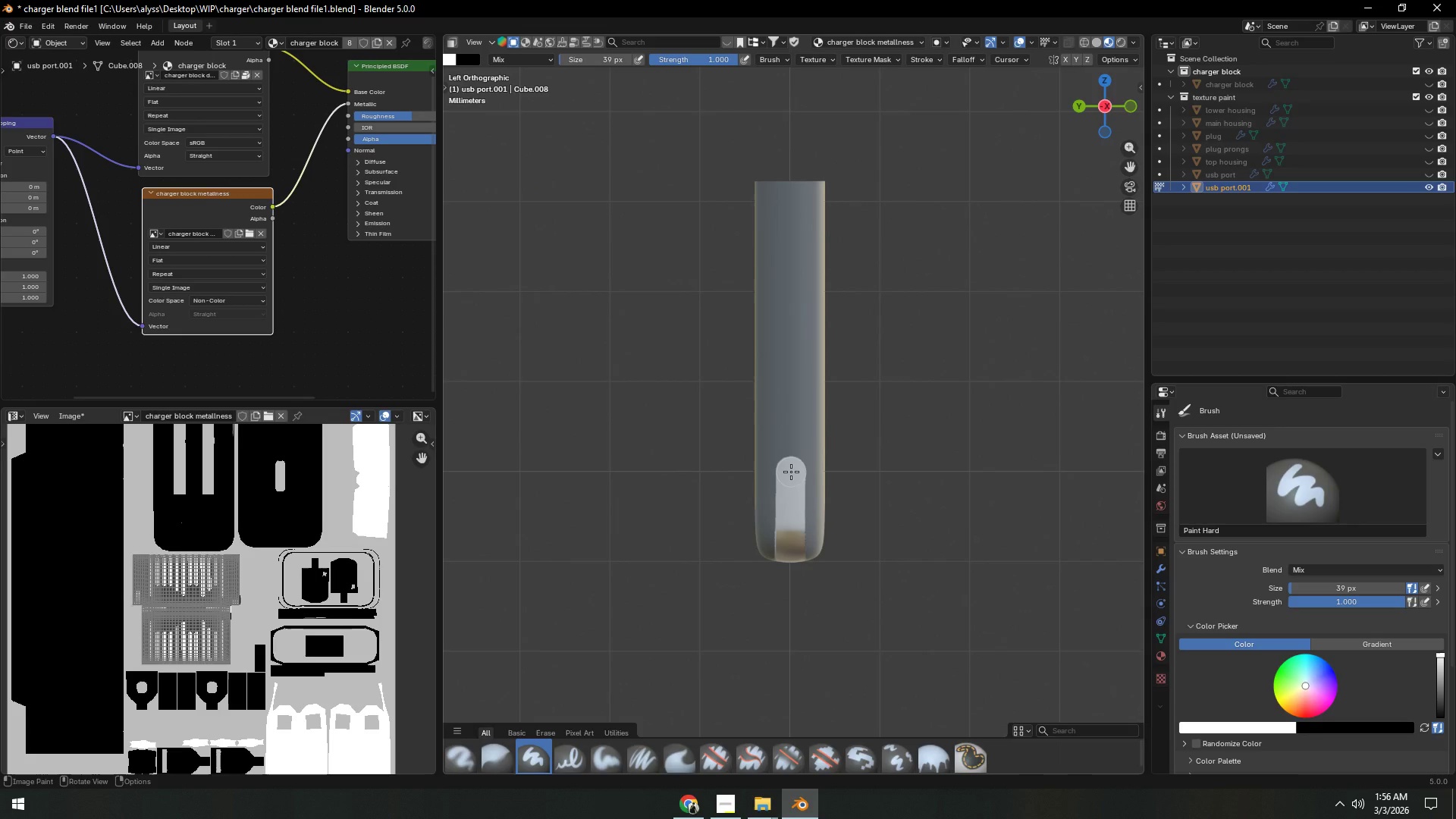 
left_click_drag(start_coordinate=[791, 472], to_coordinate=[791, 545])
 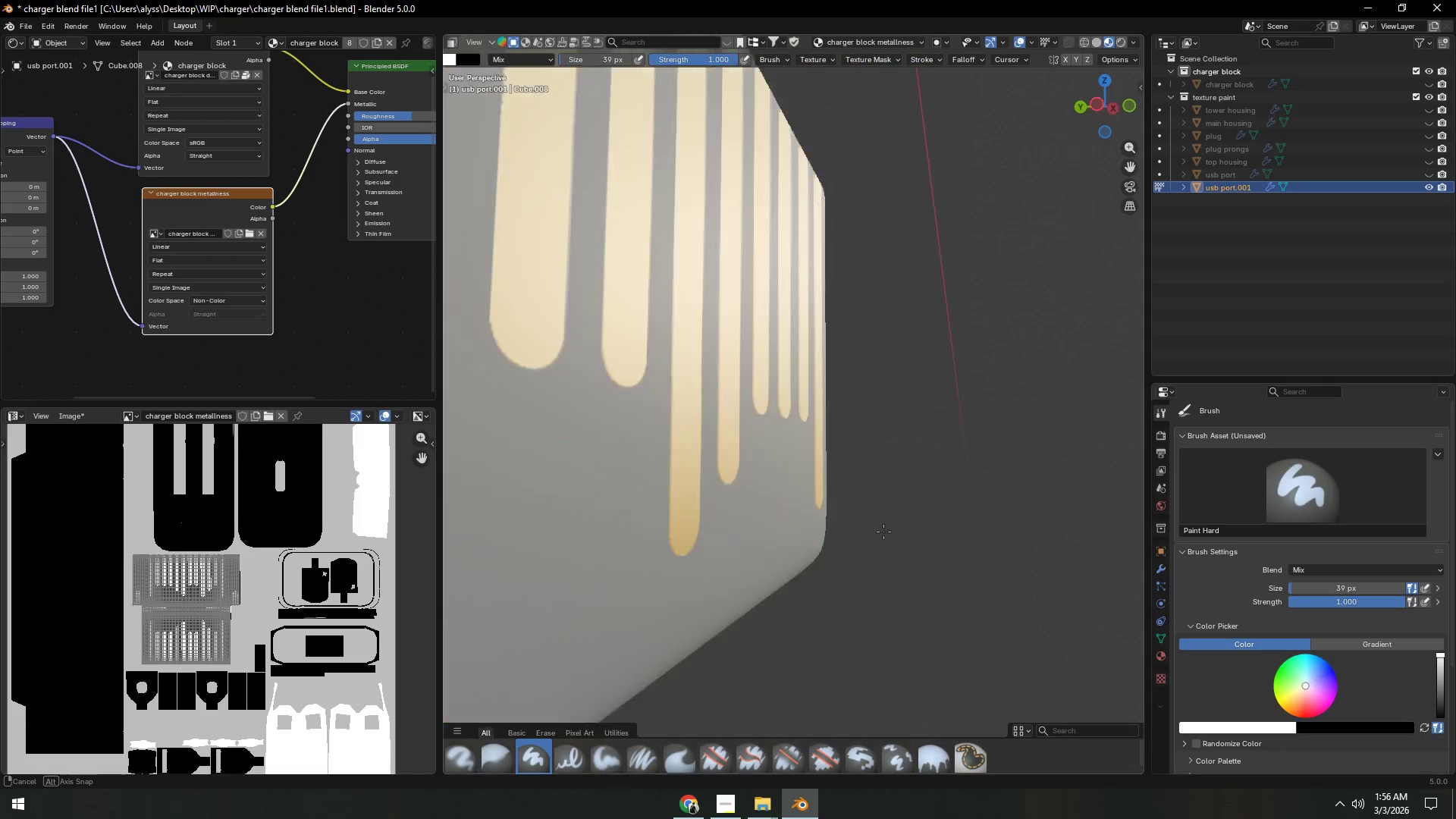 
scroll: coordinate [824, 539], scroll_direction: down, amount: 4.0
 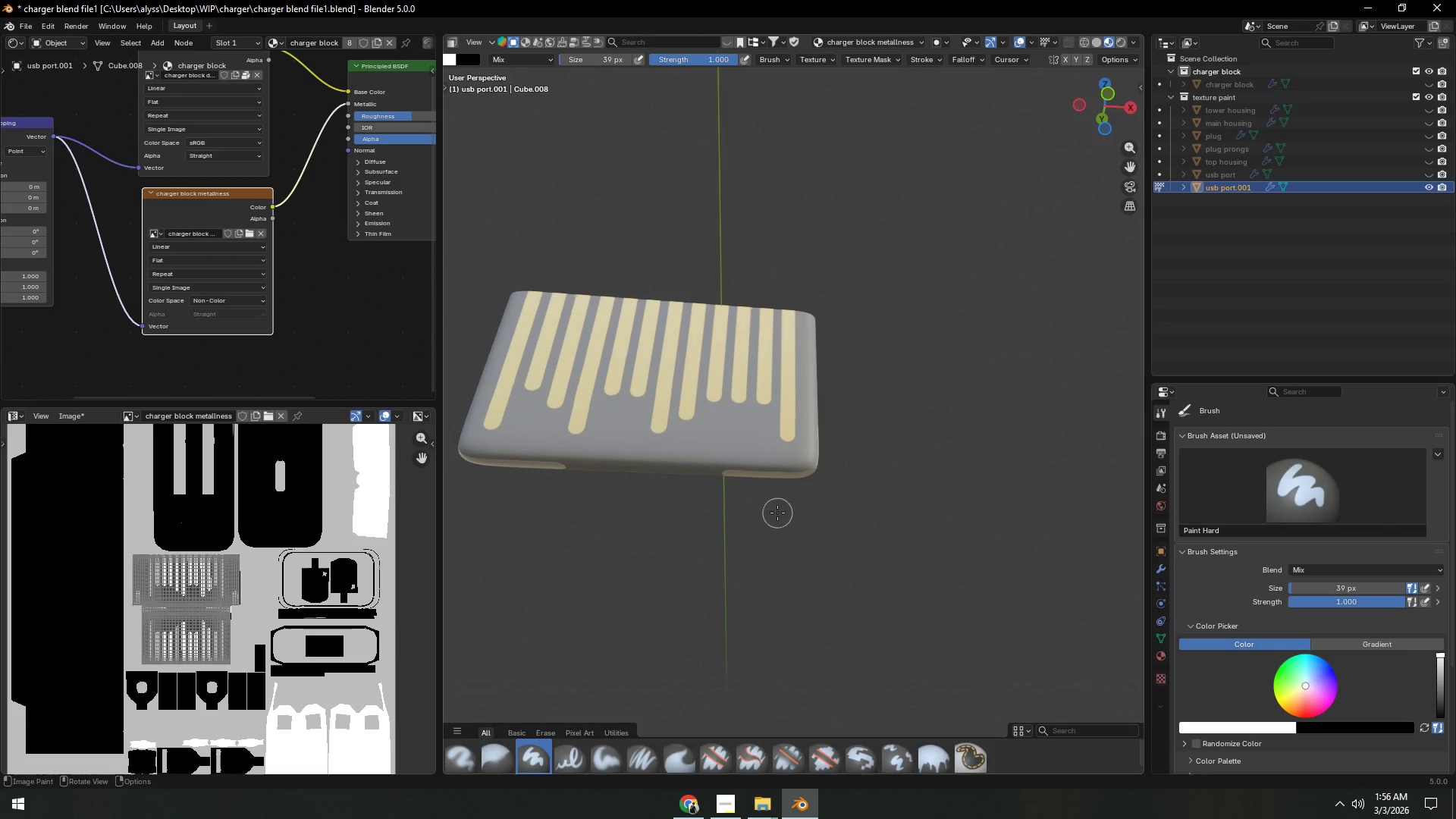 
left_click([84, 419])
 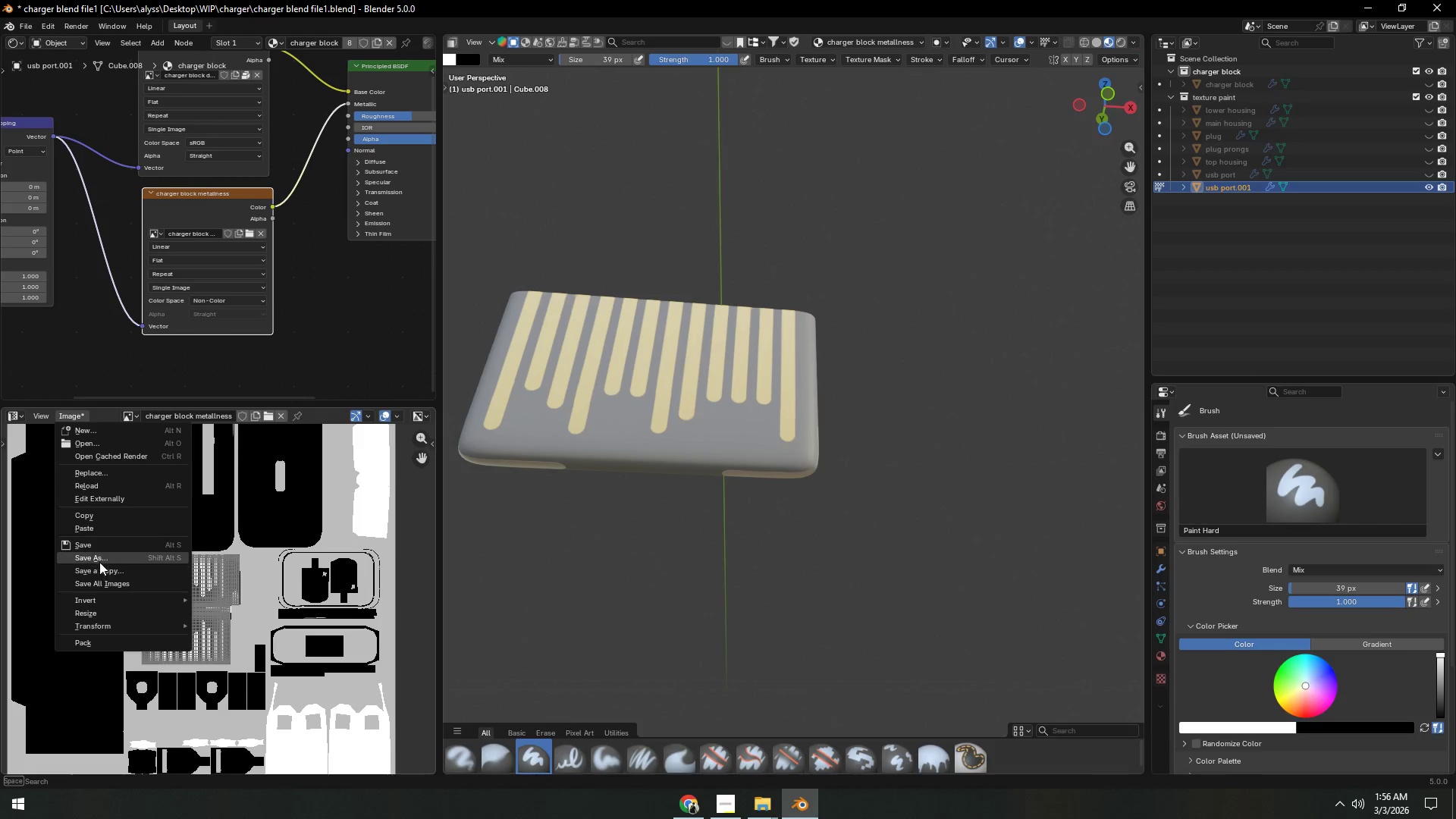 
left_click([102, 548])
 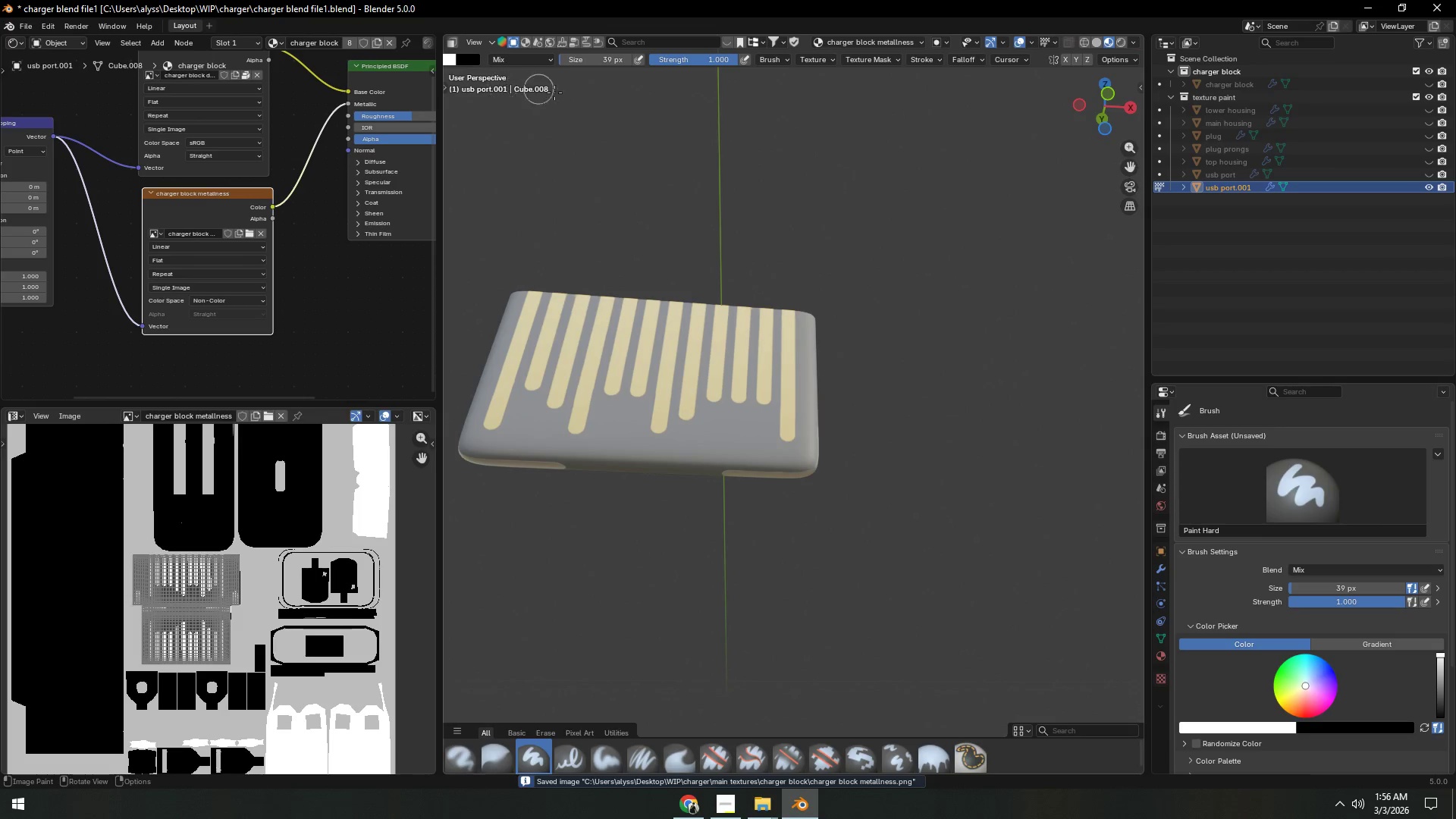 
left_click([1164, 187])
 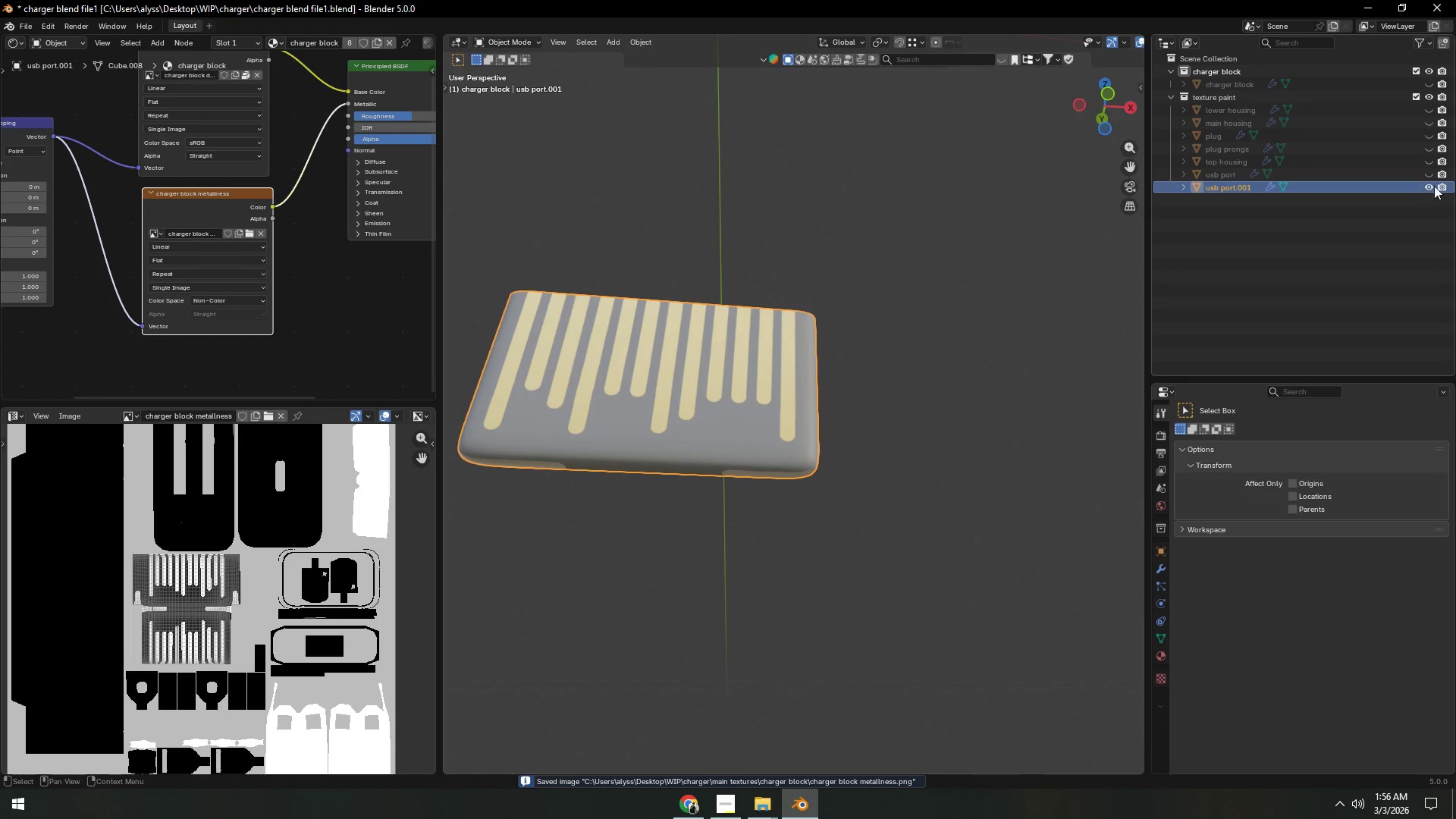 
left_click([1430, 184])
 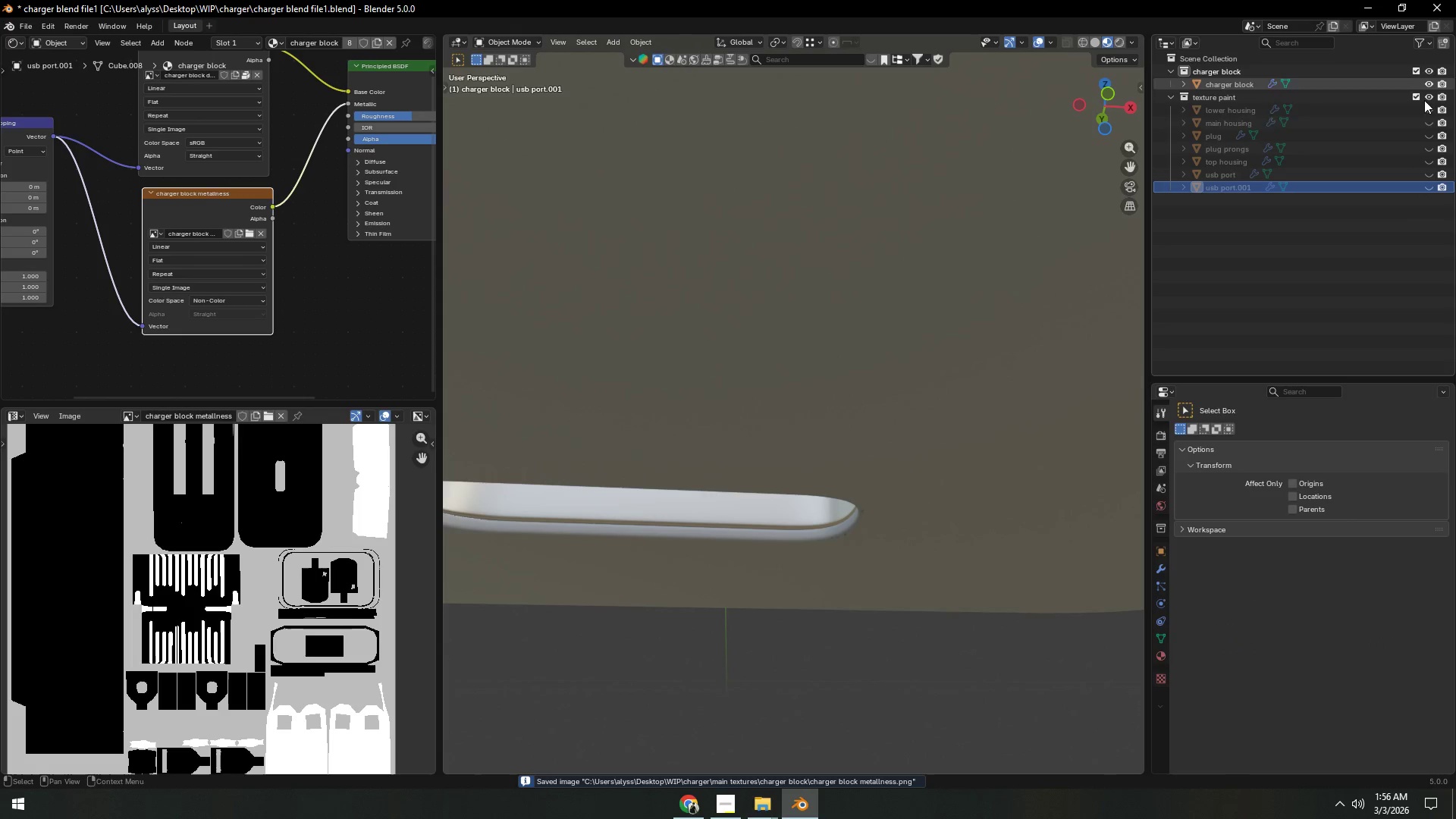 
left_click([1003, 419])
 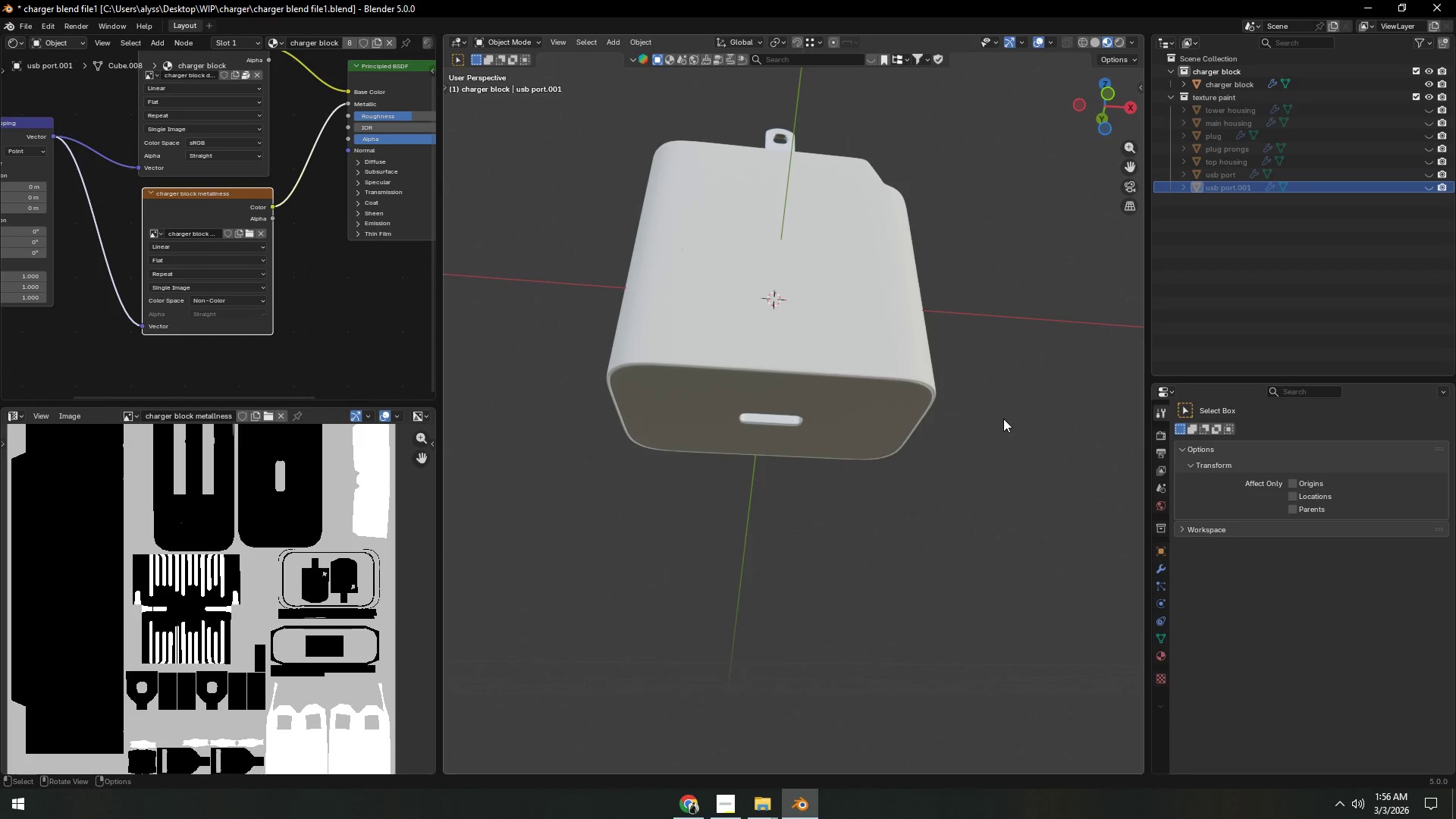 
key(Control+ControlLeft)
 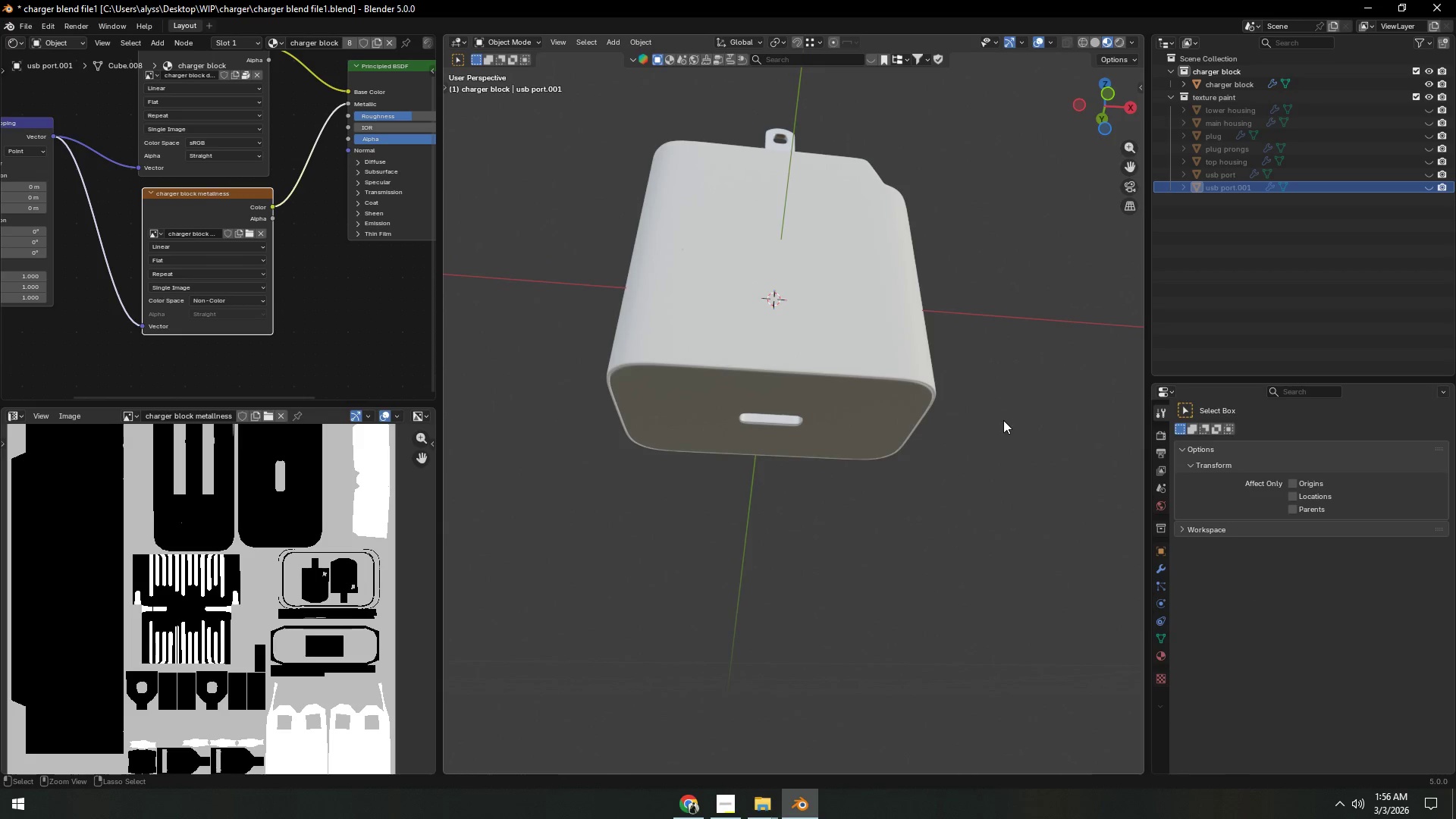 
scroll: coordinate [908, 403], scroll_direction: down, amount: 10.0
 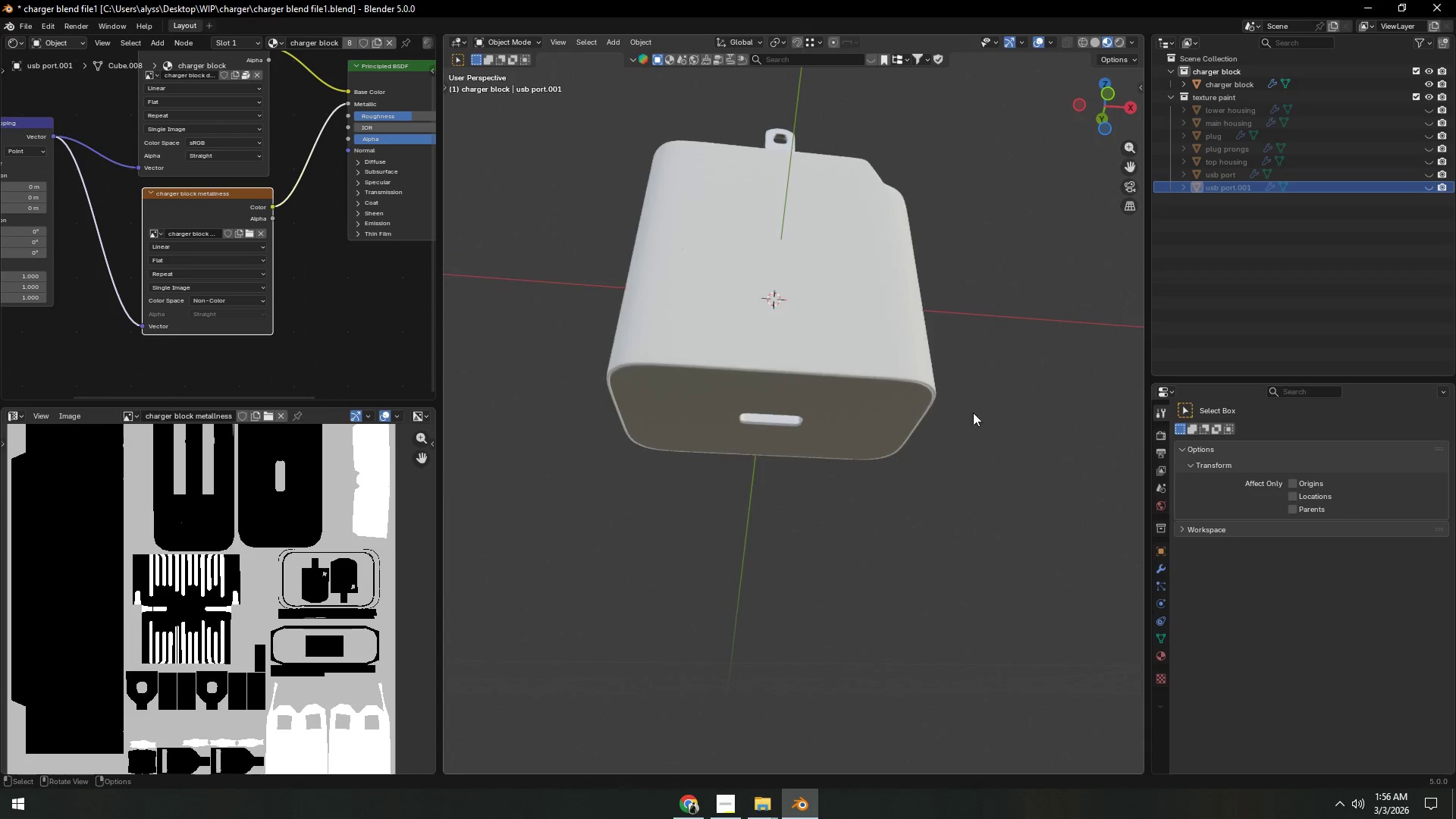 
key(Control+S)
 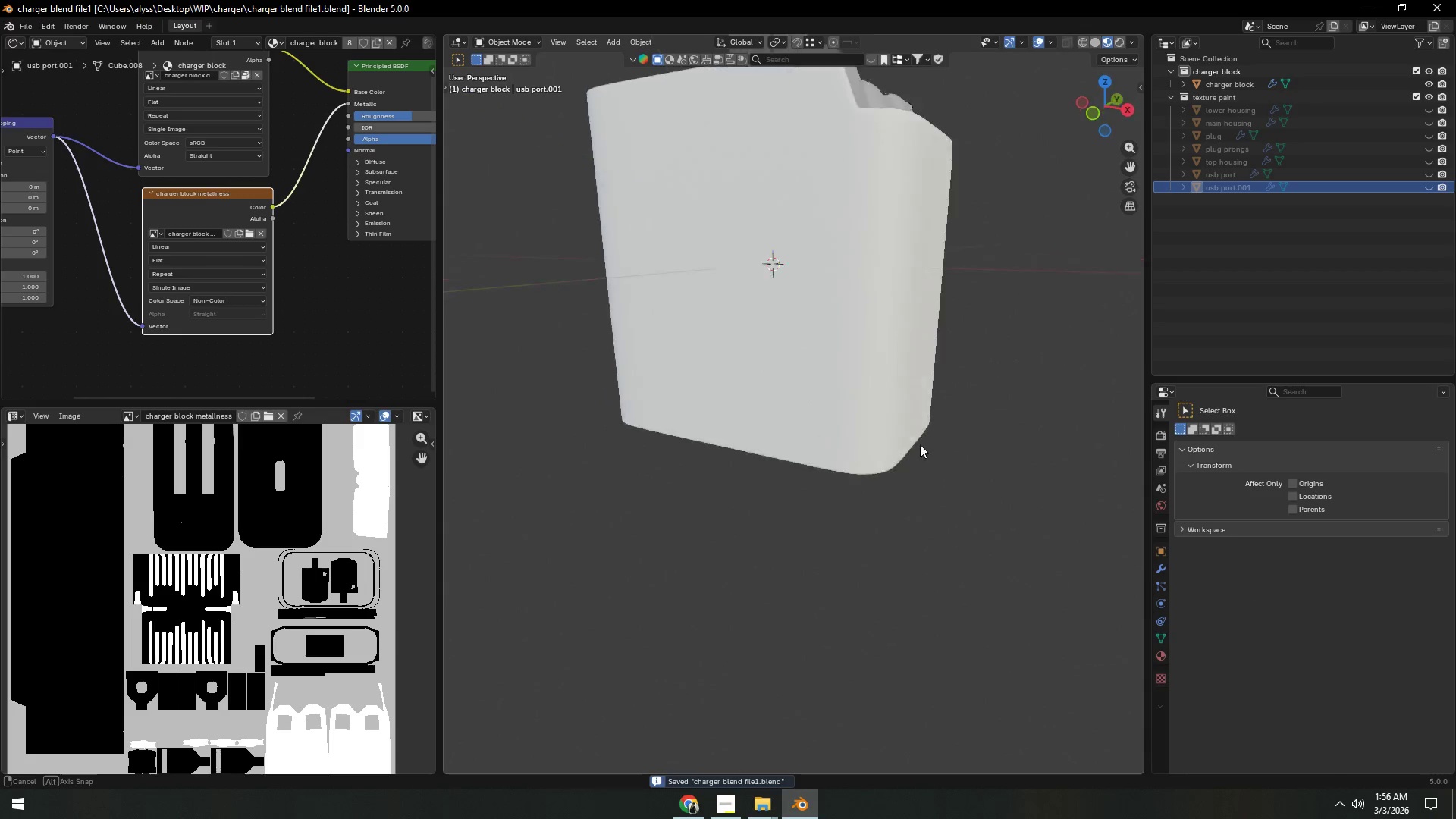 
scroll: coordinate [876, 389], scroll_direction: down, amount: 5.0
 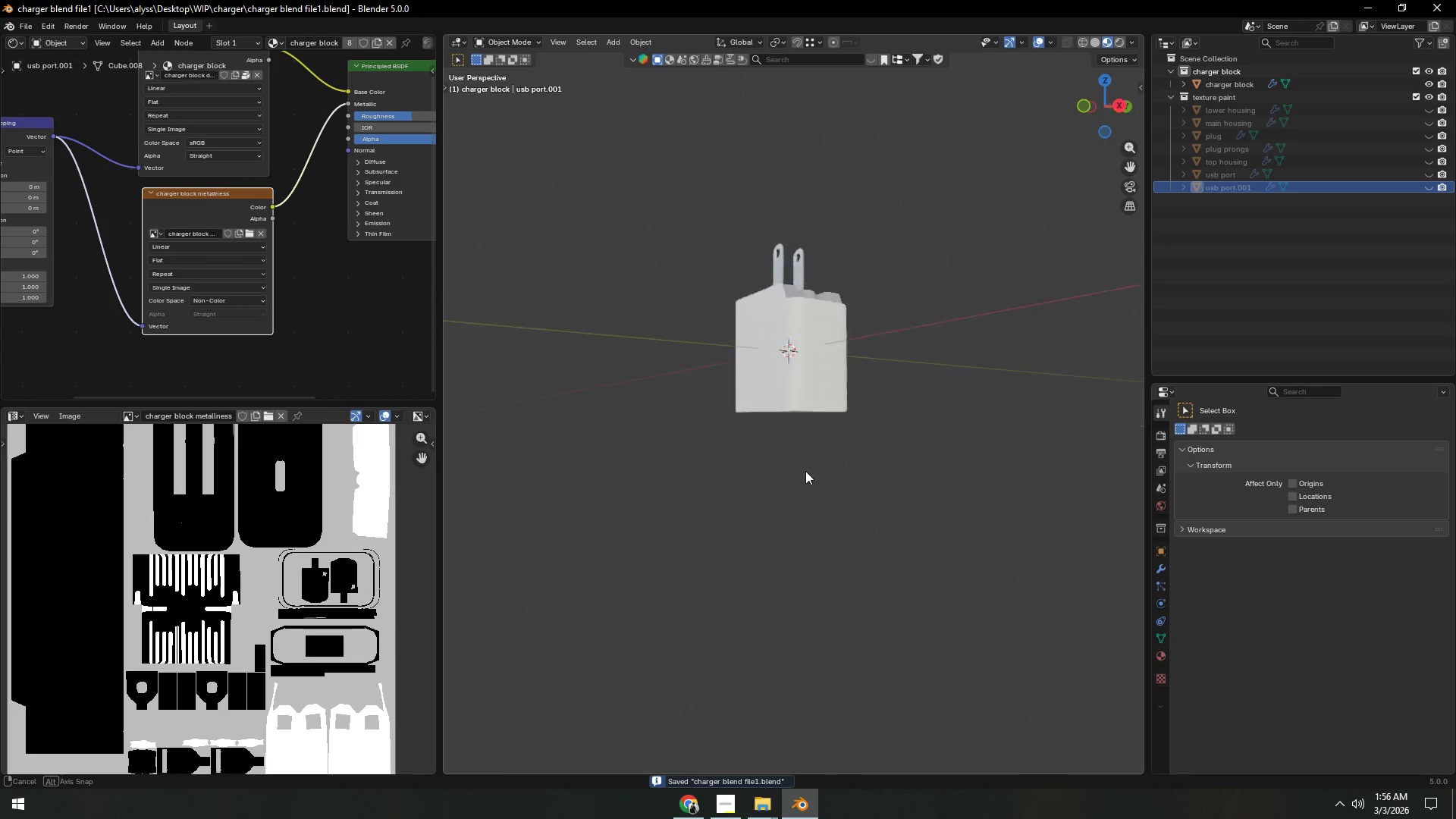 
key(Control+S)
 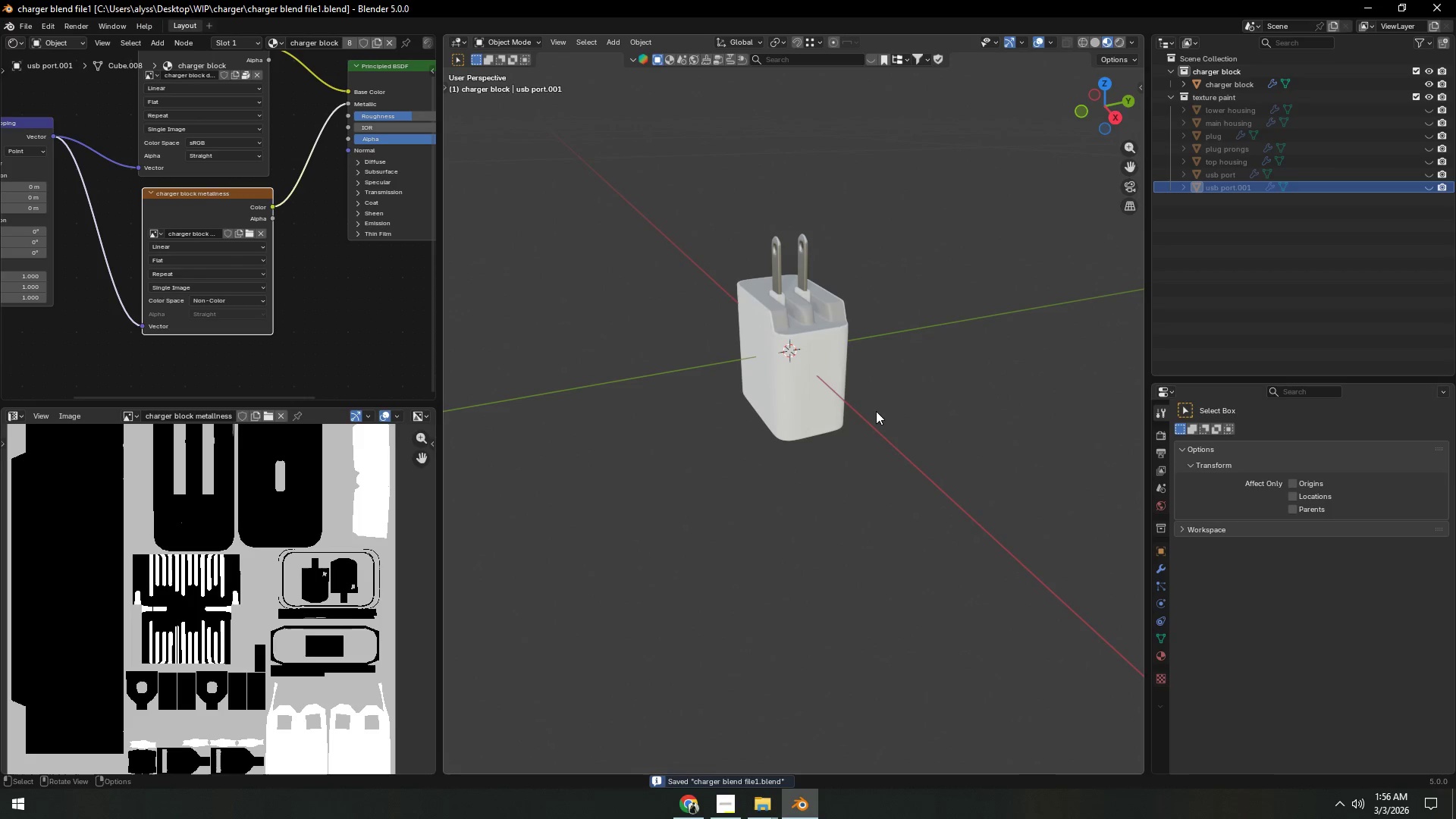 
scroll: coordinate [879, 409], scroll_direction: down, amount: 3.0
 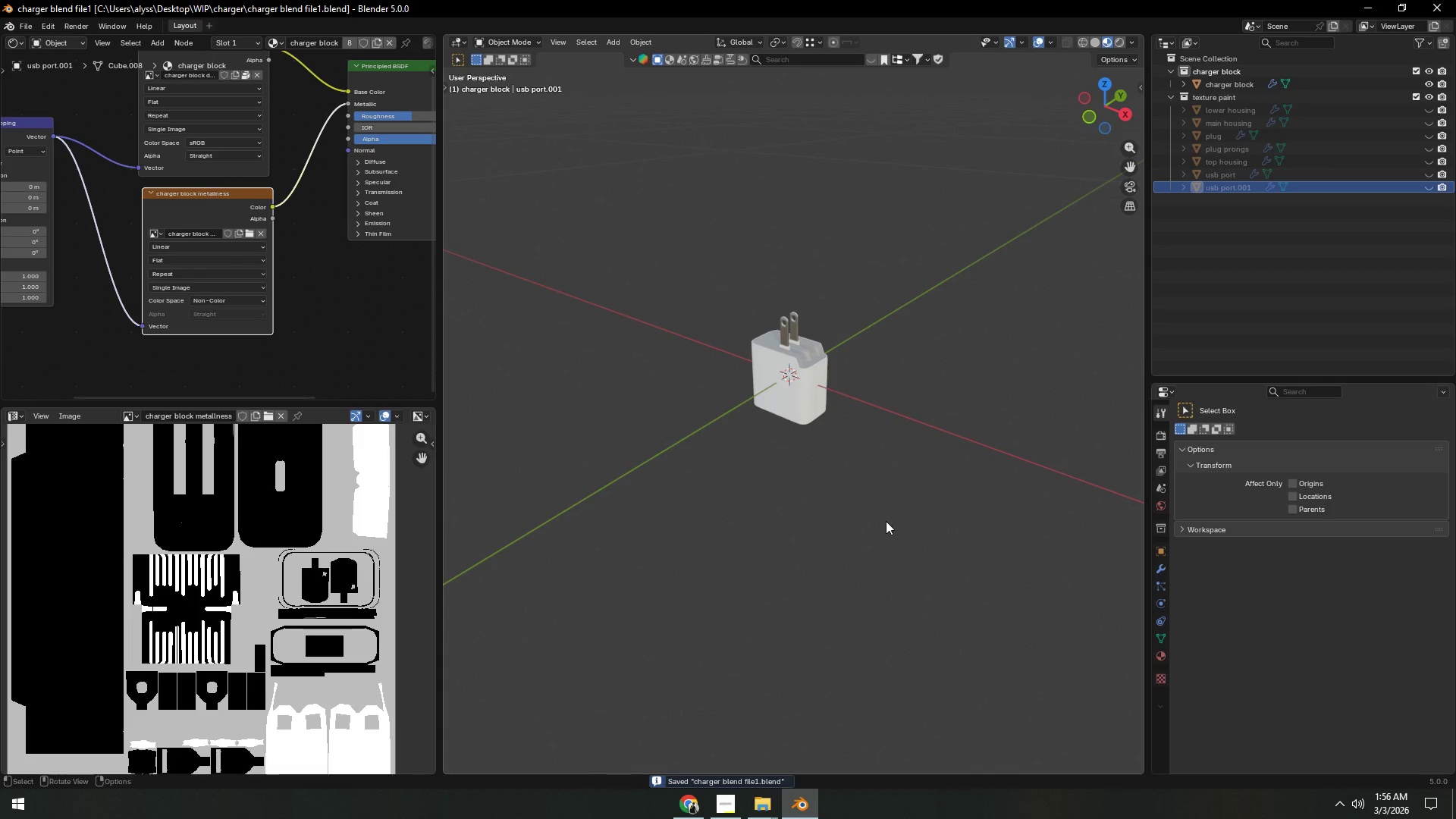 
hold_key(key=ShiftLeft, duration=0.31)
 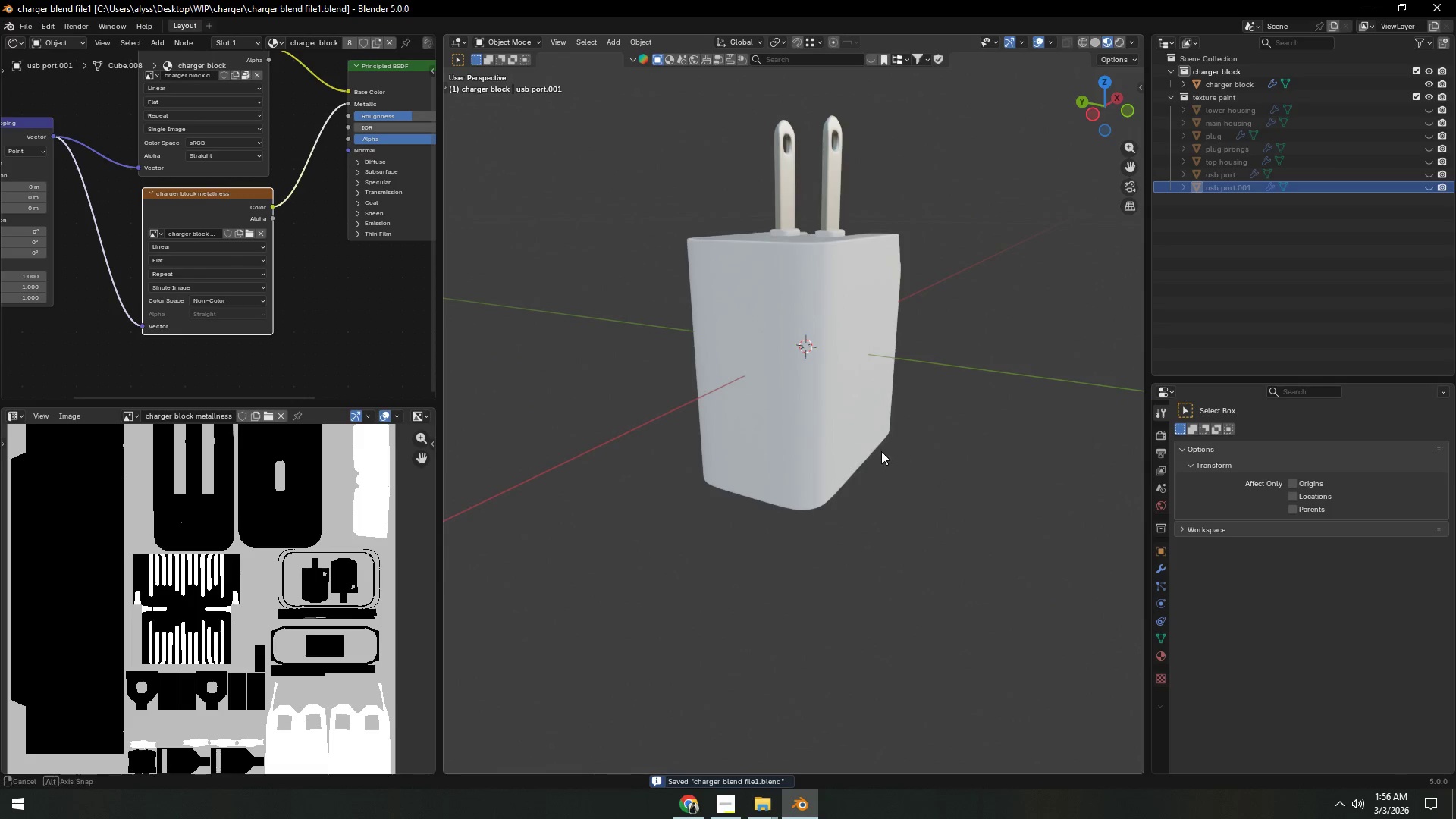 
scroll: coordinate [883, 526], scroll_direction: up, amount: 6.0
 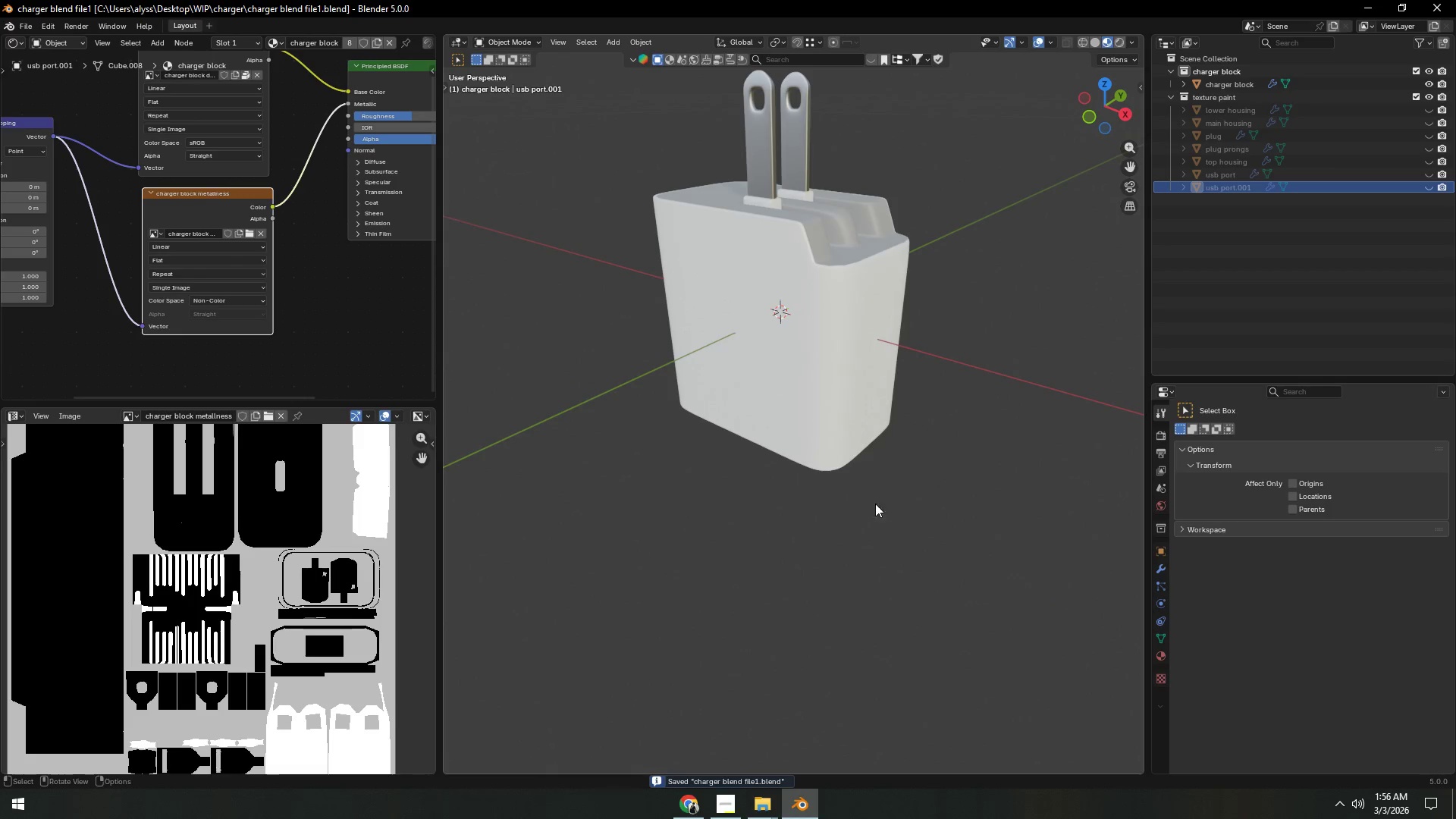 
hold_key(key=Backquote, duration=0.64)
 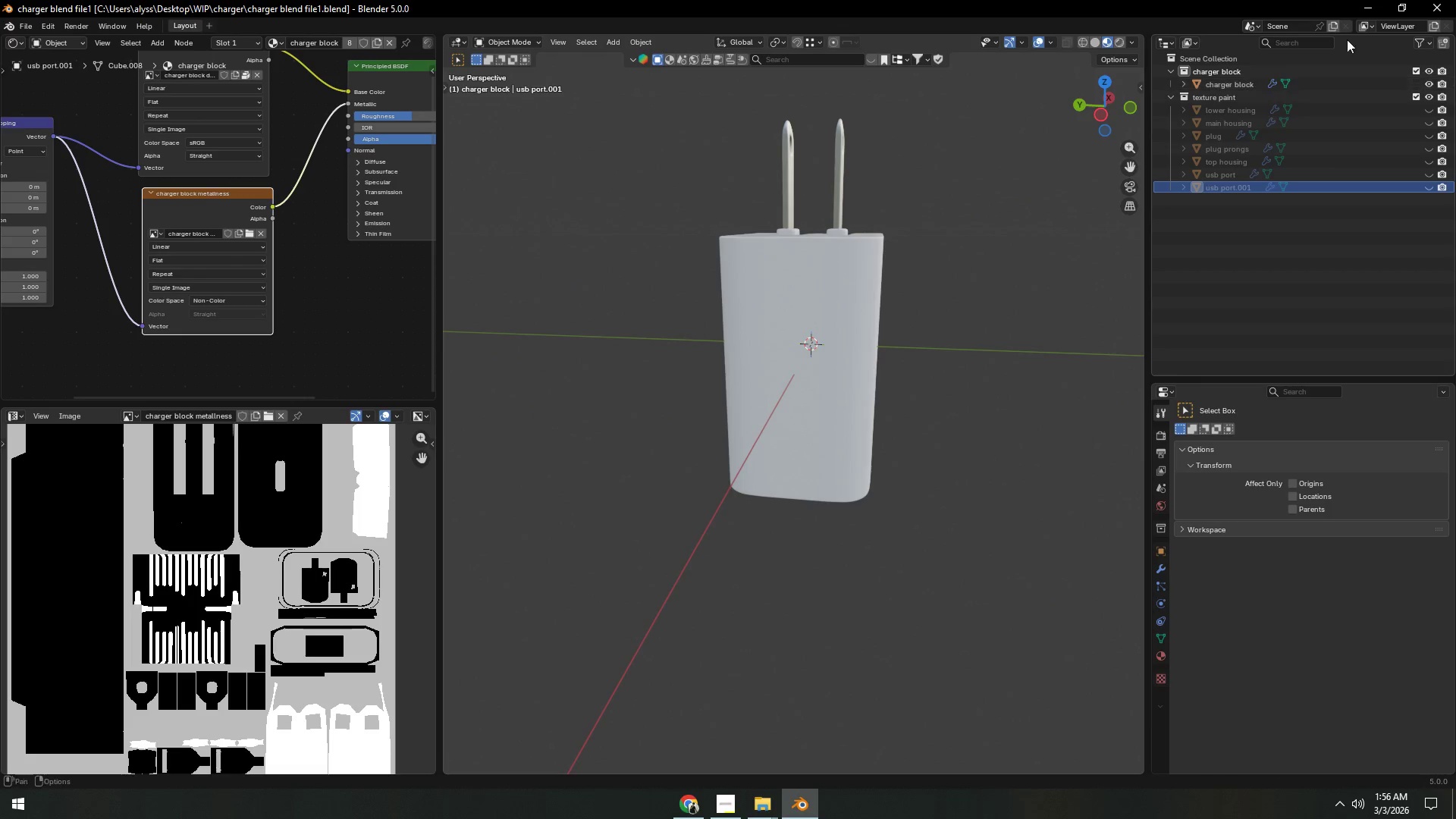 
right_click([910, 447])
 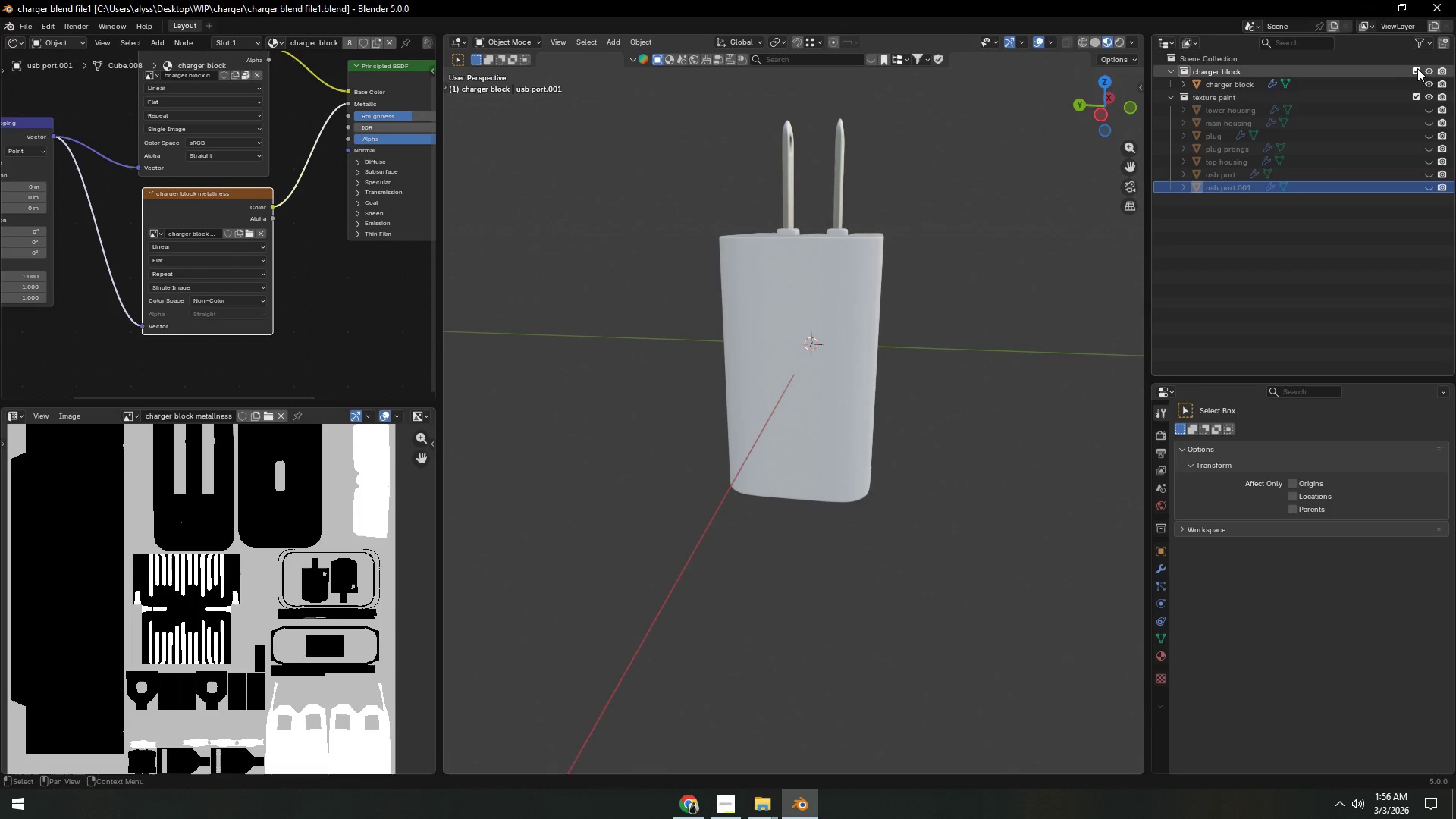 
left_click([1428, 82])
 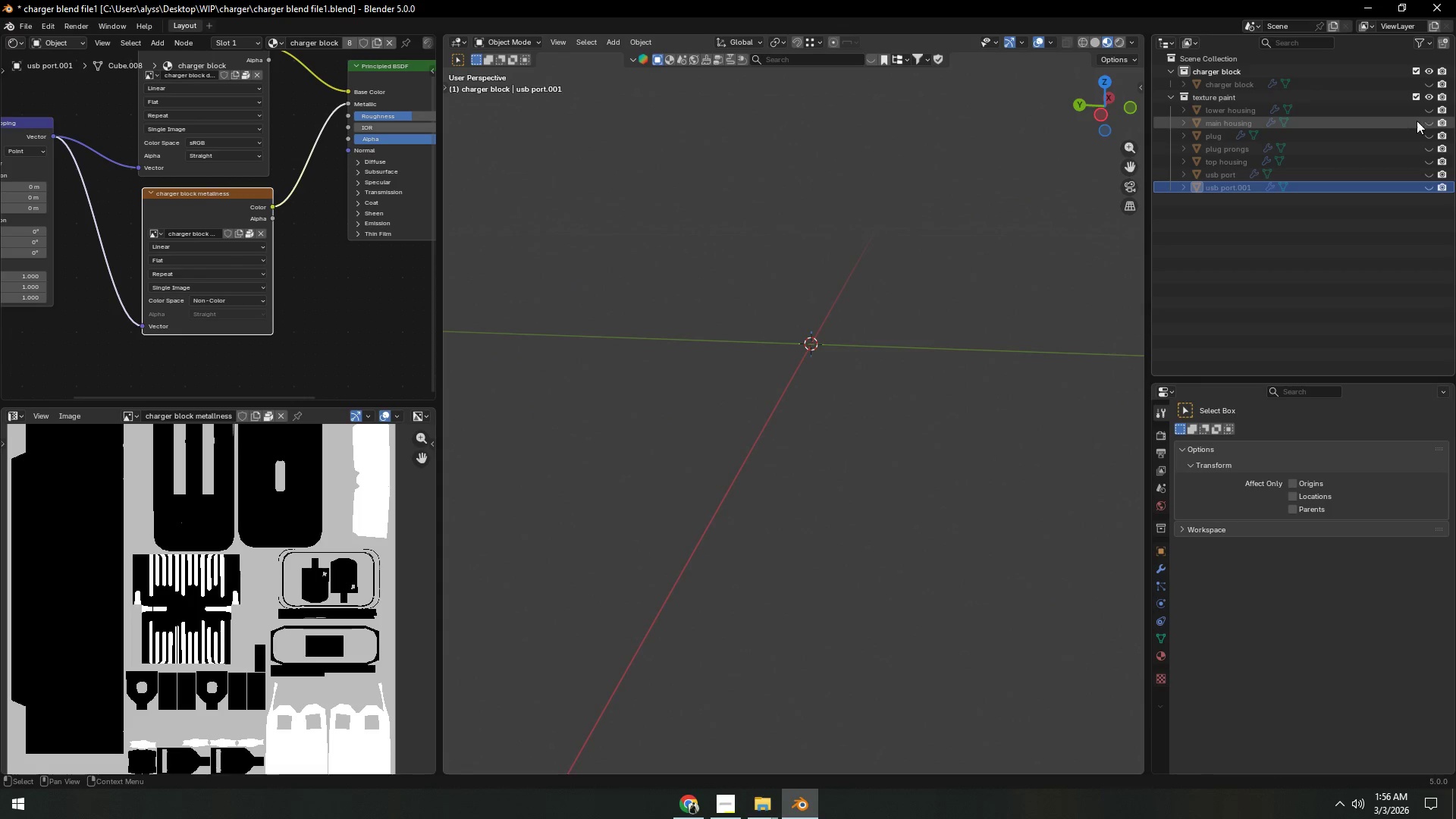 
left_click([1427, 119])
 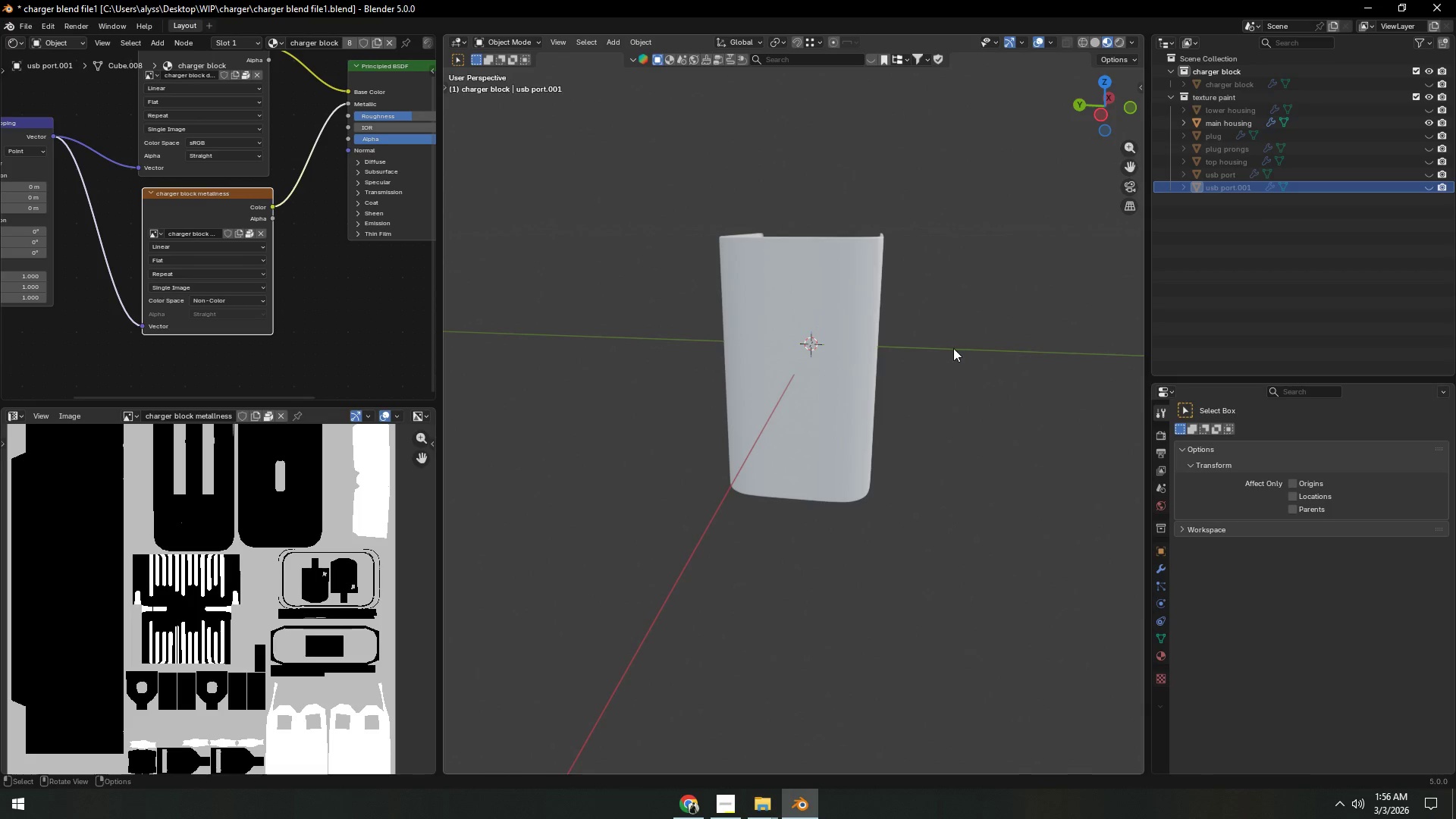 
hold_key(key=Backquote, duration=0.69)
 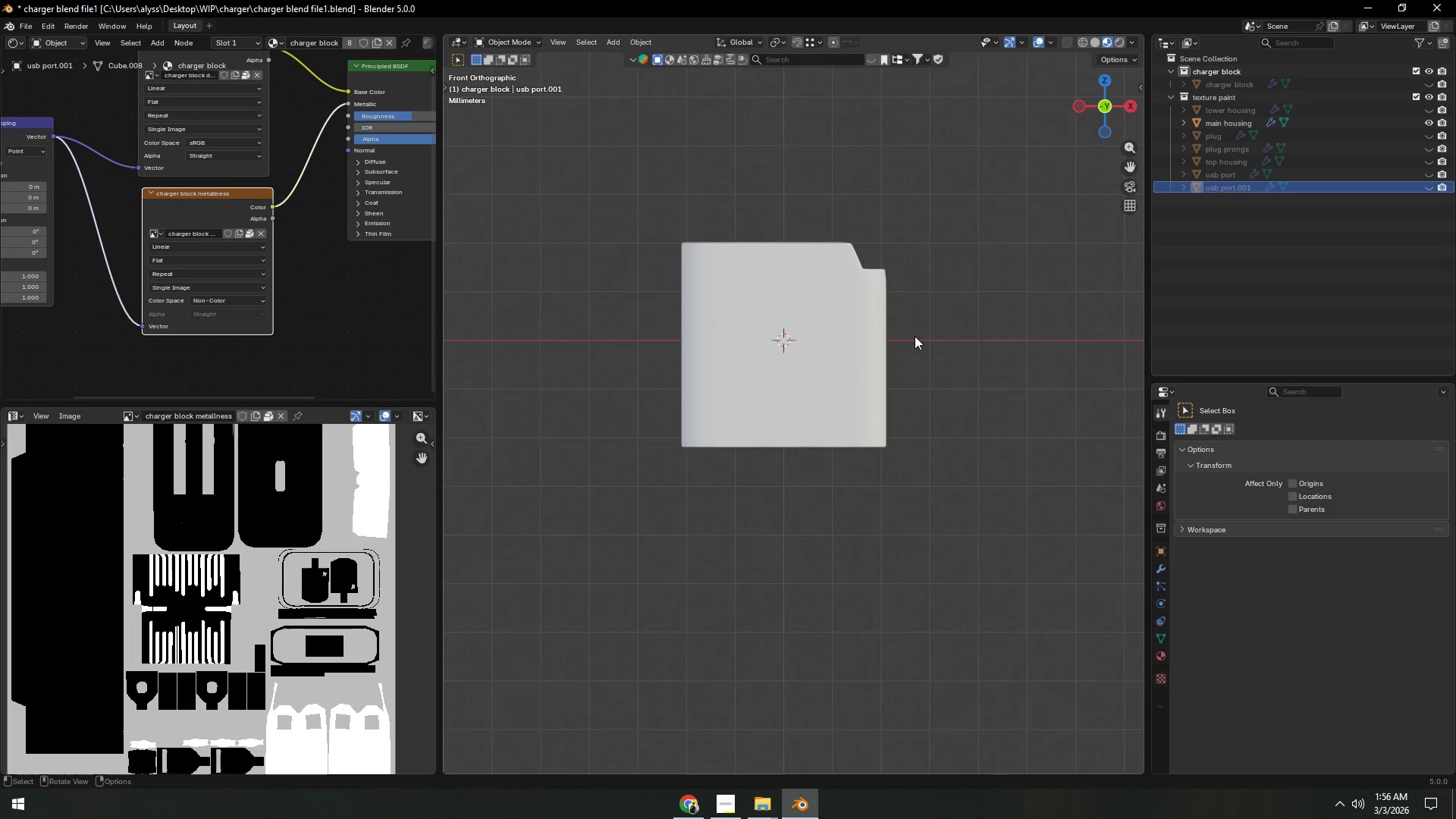 
key(Backquote)
 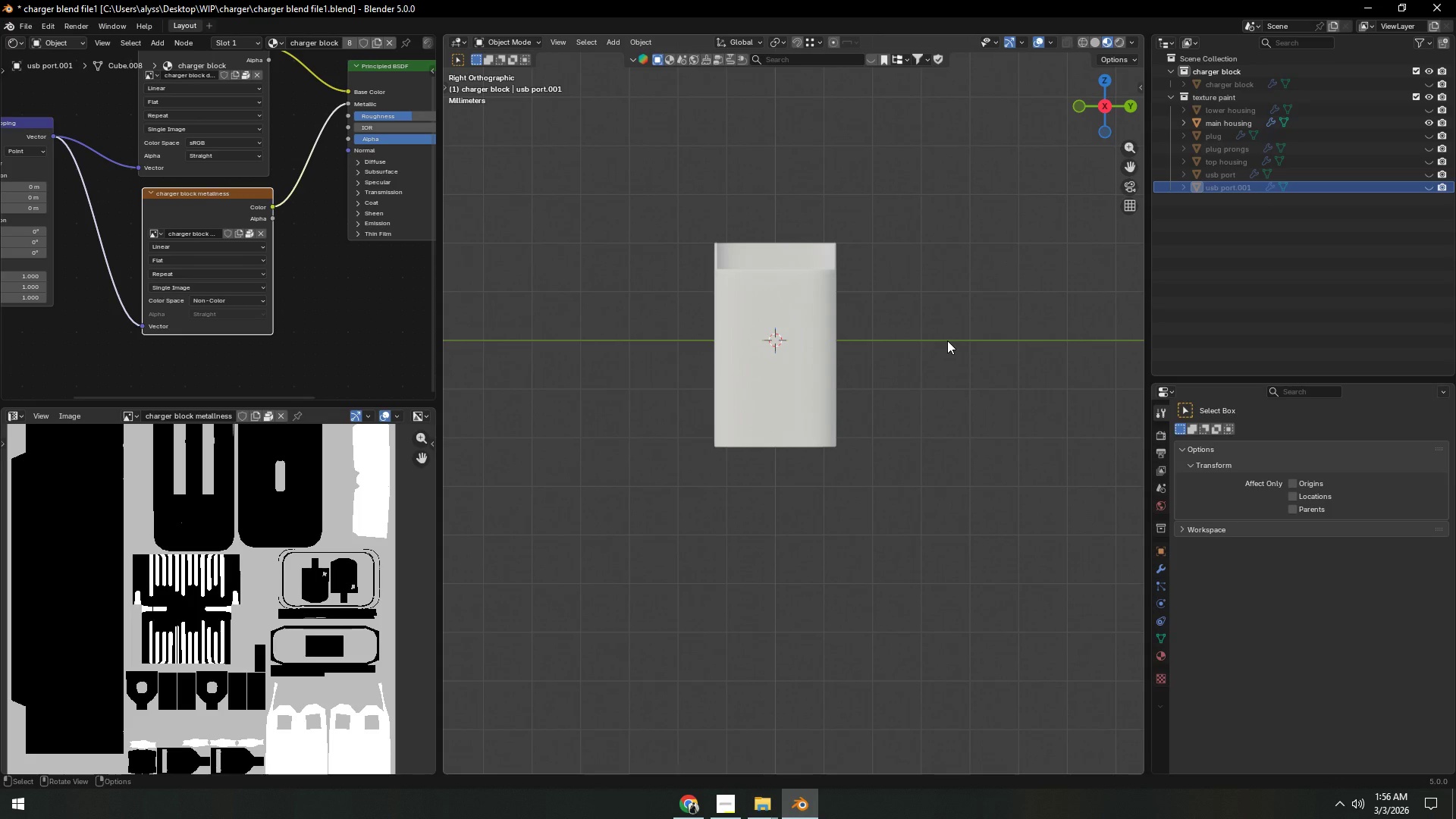 
hold_key(key=ShiftLeft, duration=0.59)
 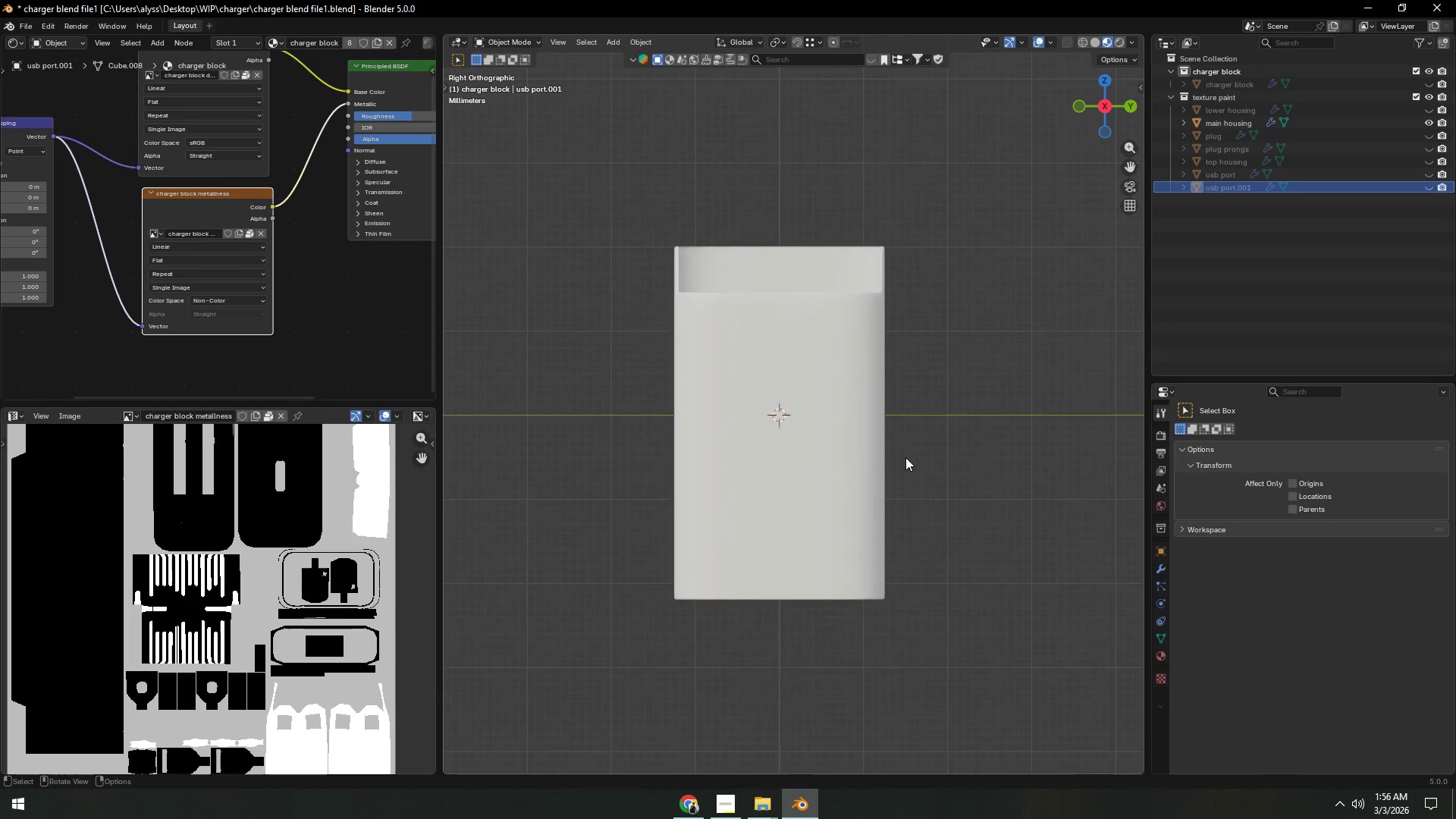 
scroll: coordinate [905, 457], scroll_direction: up, amount: 4.0
 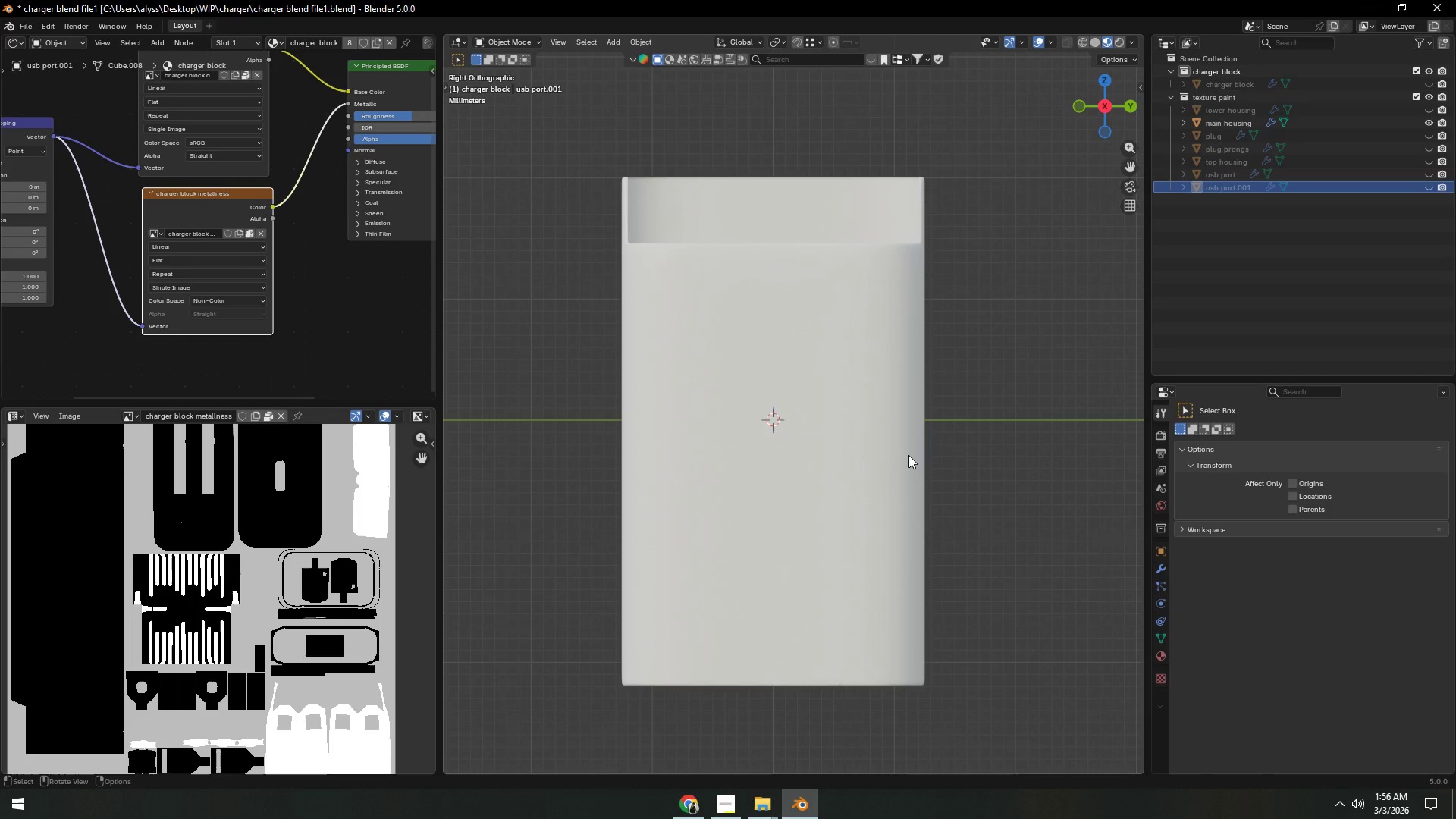 
key(Control+S)
 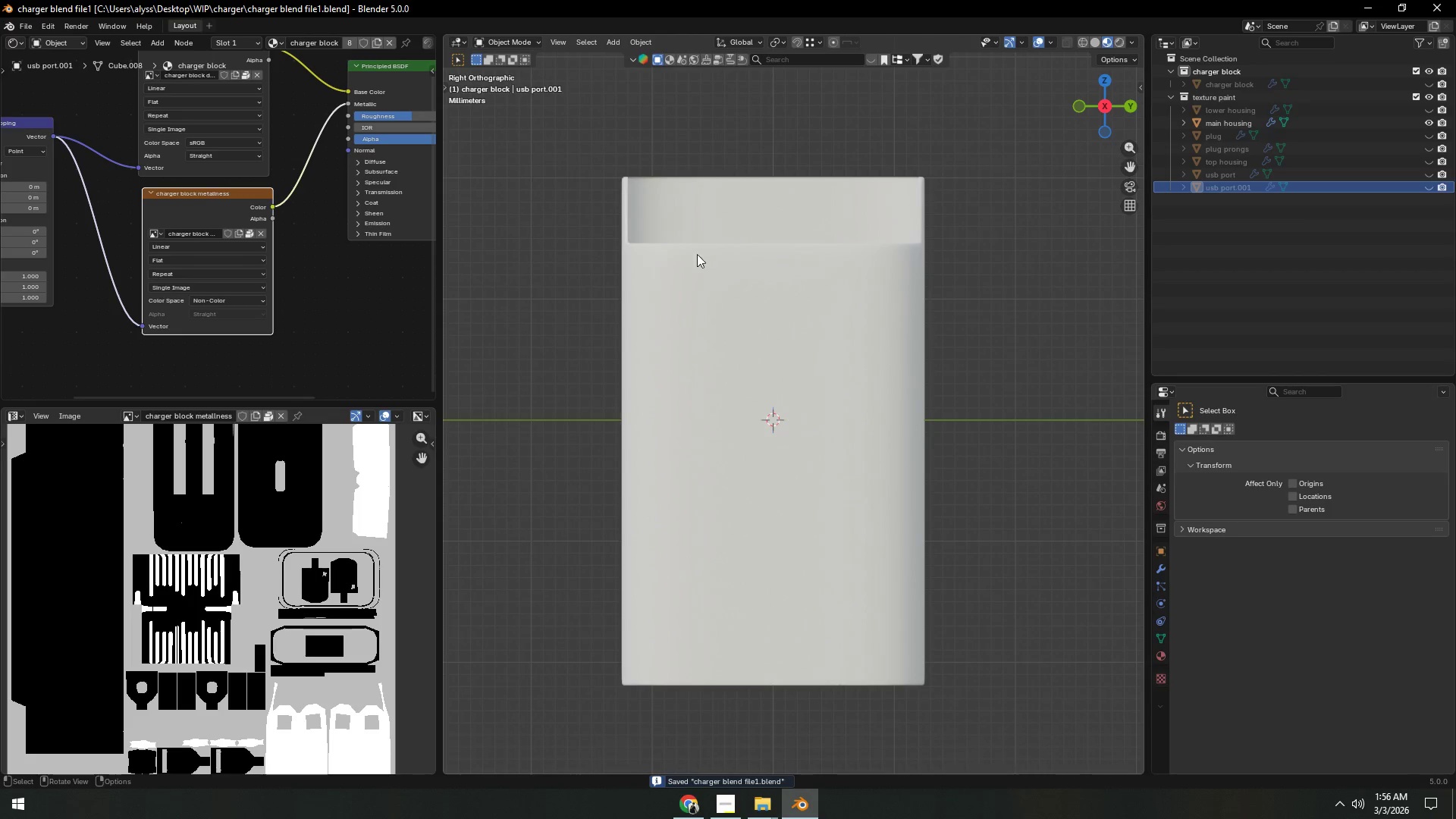 
left_click([517, 40])
 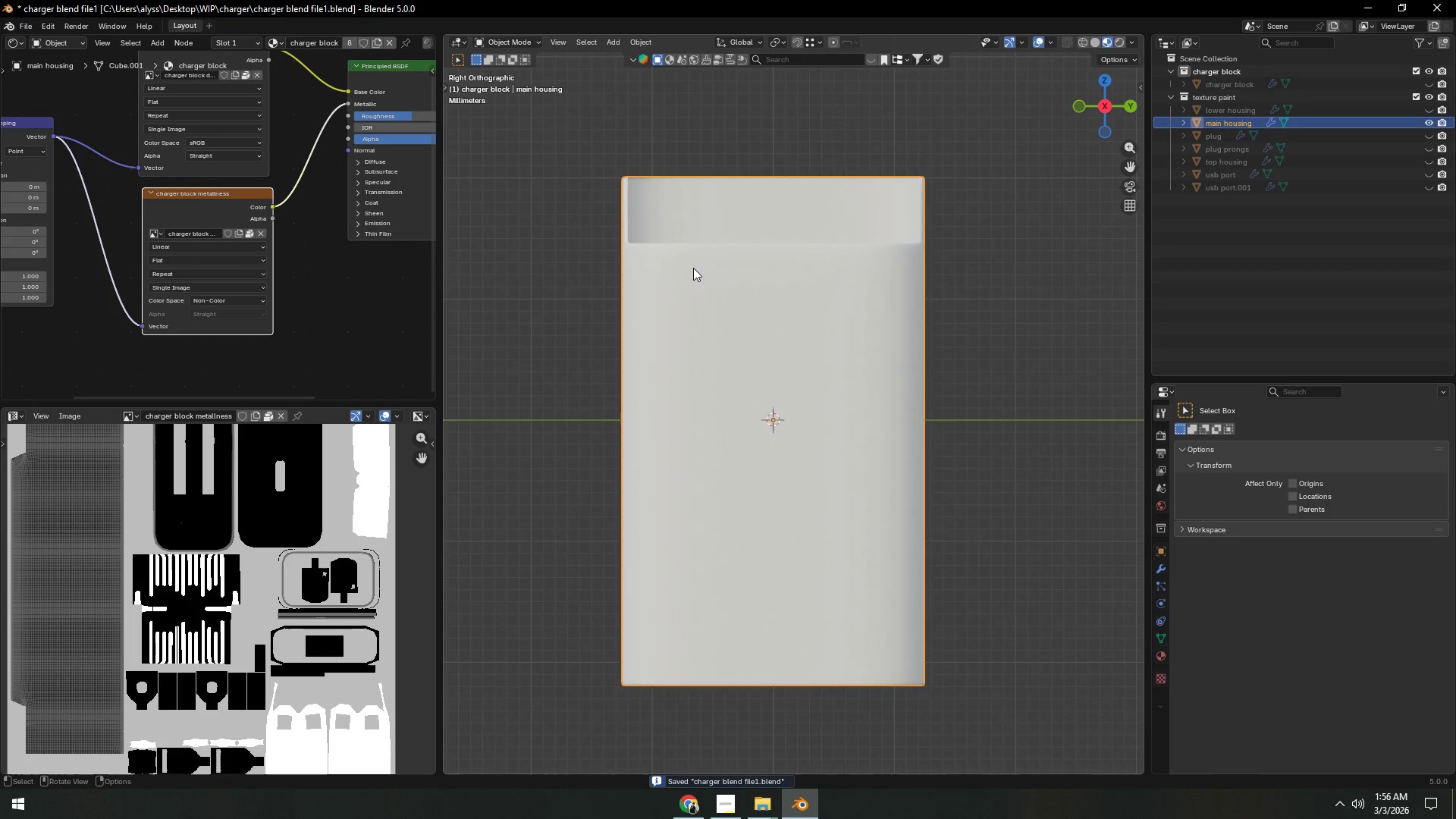 
left_click([517, 39])
 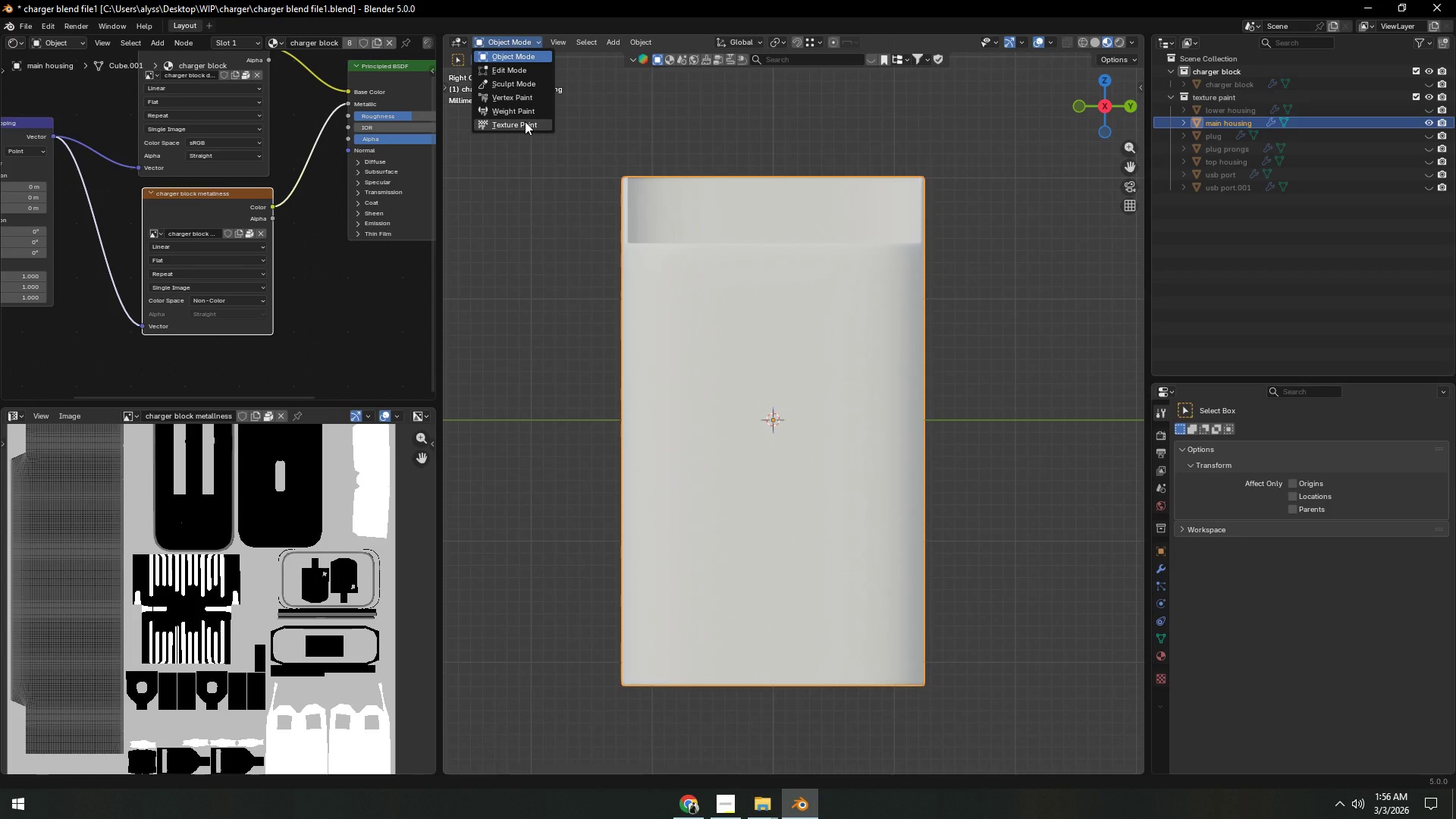 
left_click([525, 121])
 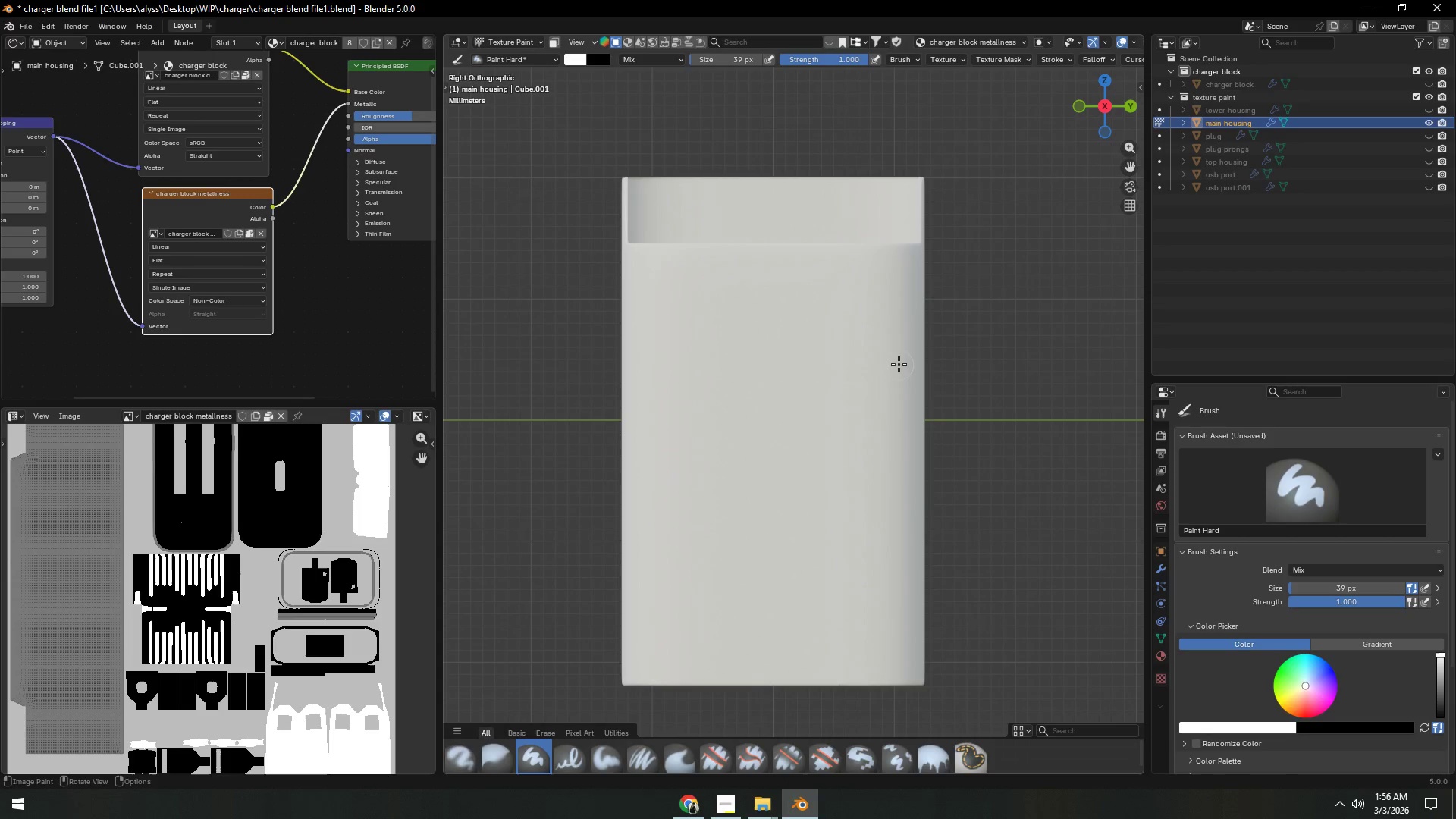 
hold_key(key=ShiftLeft, duration=1.08)
 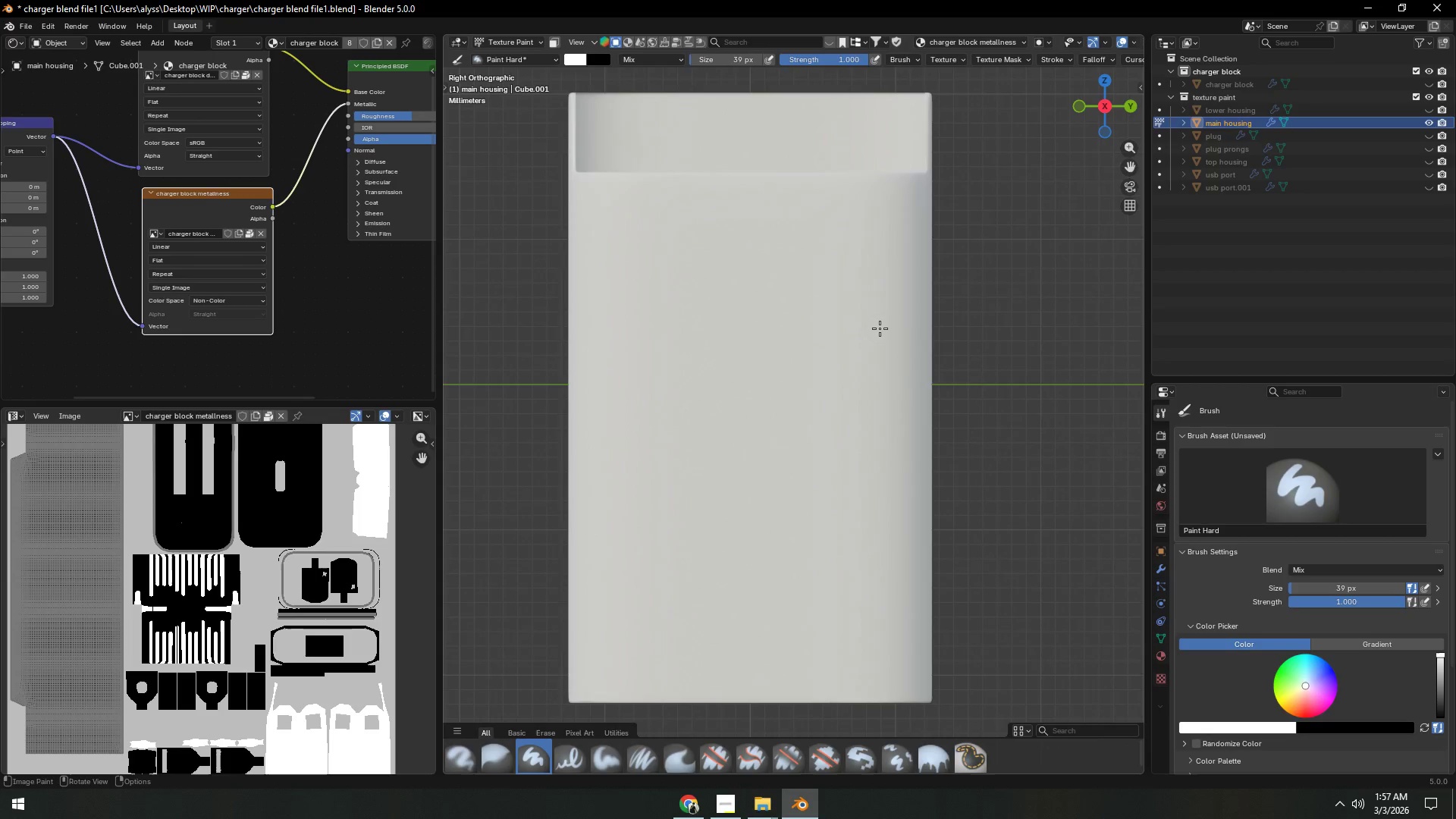 
scroll: coordinate [880, 328], scroll_direction: up, amount: 2.0
 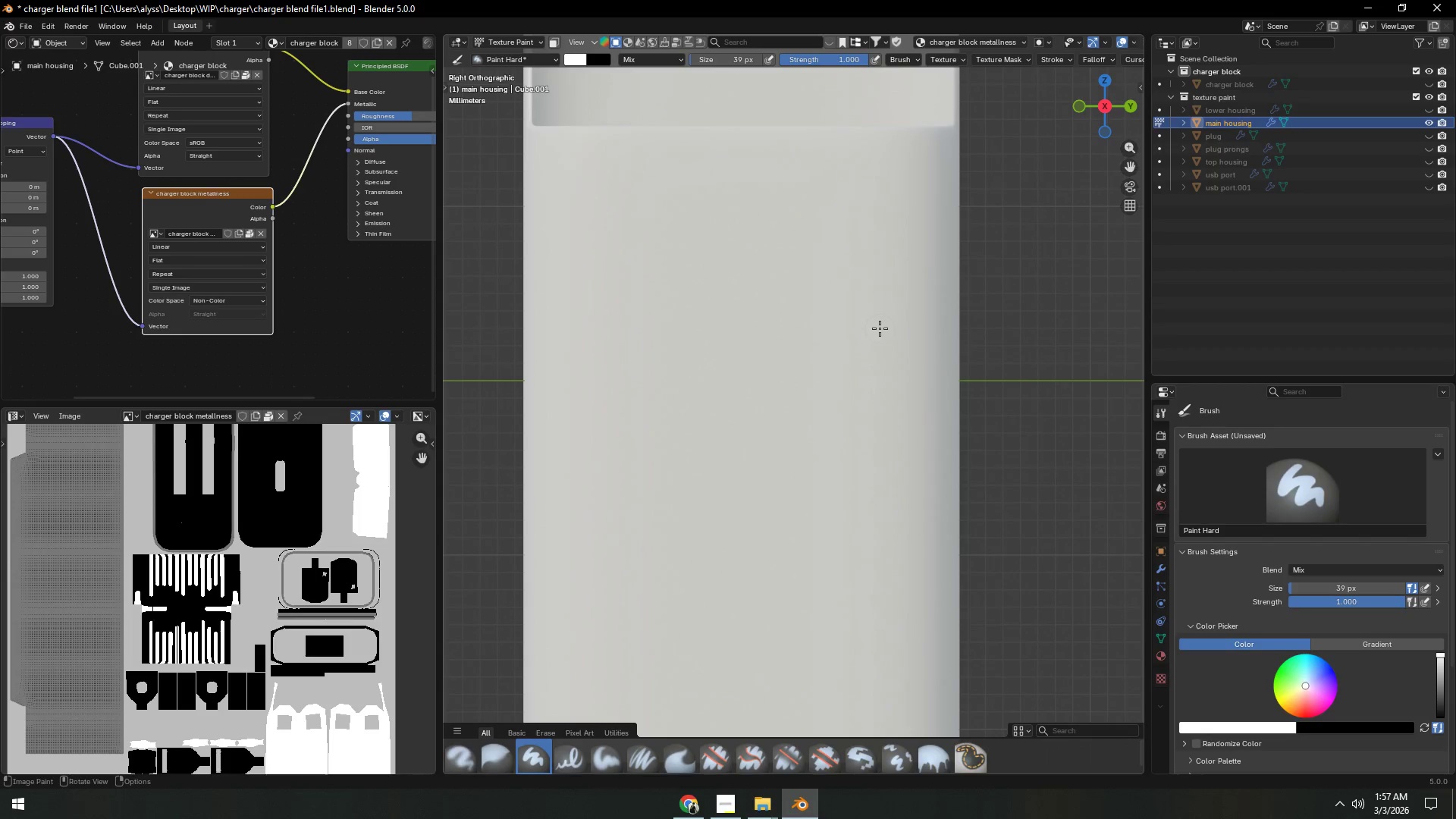 
scroll: coordinate [880, 328], scroll_direction: down, amount: 1.0
 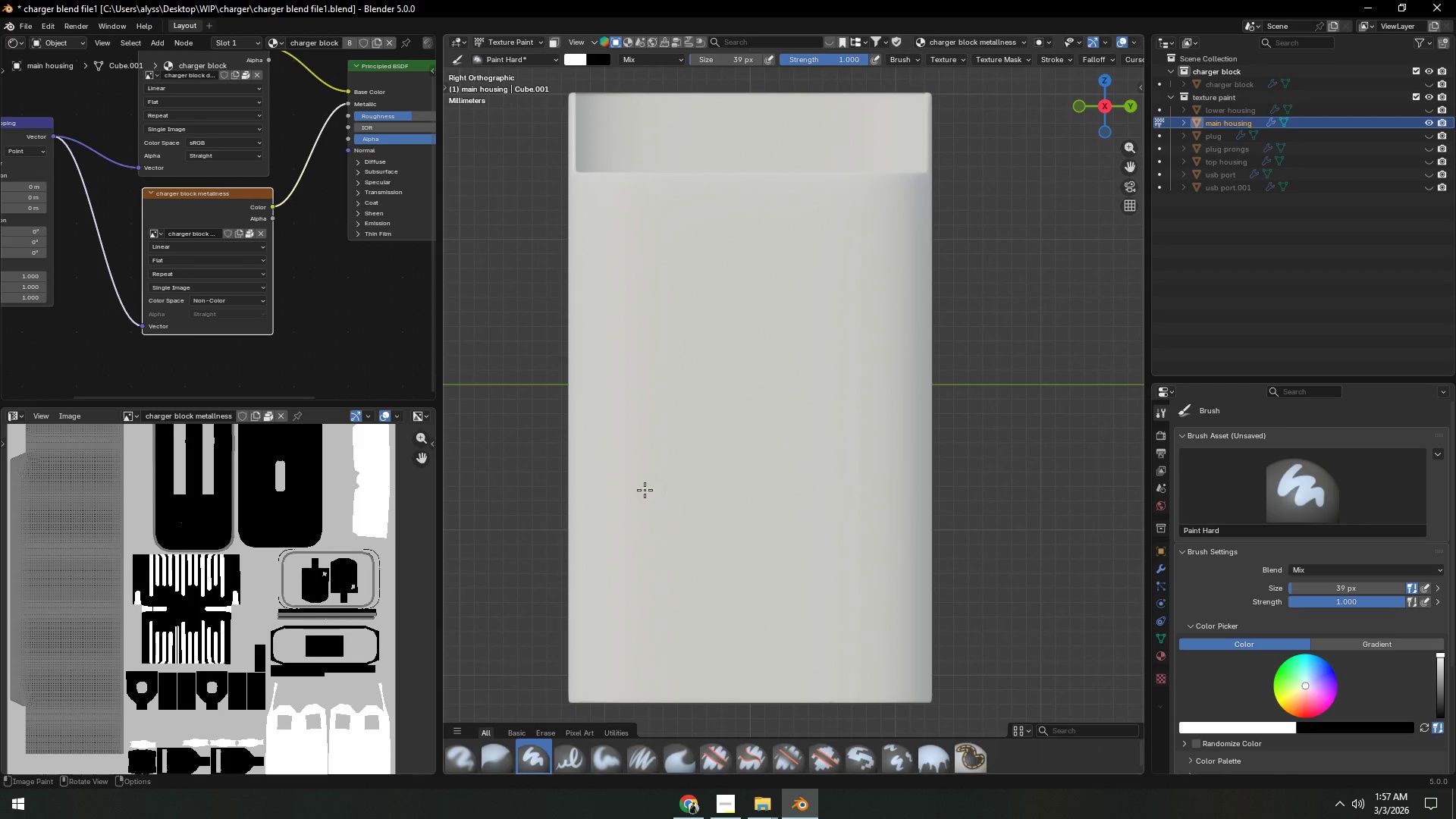 
wait(5.4)
 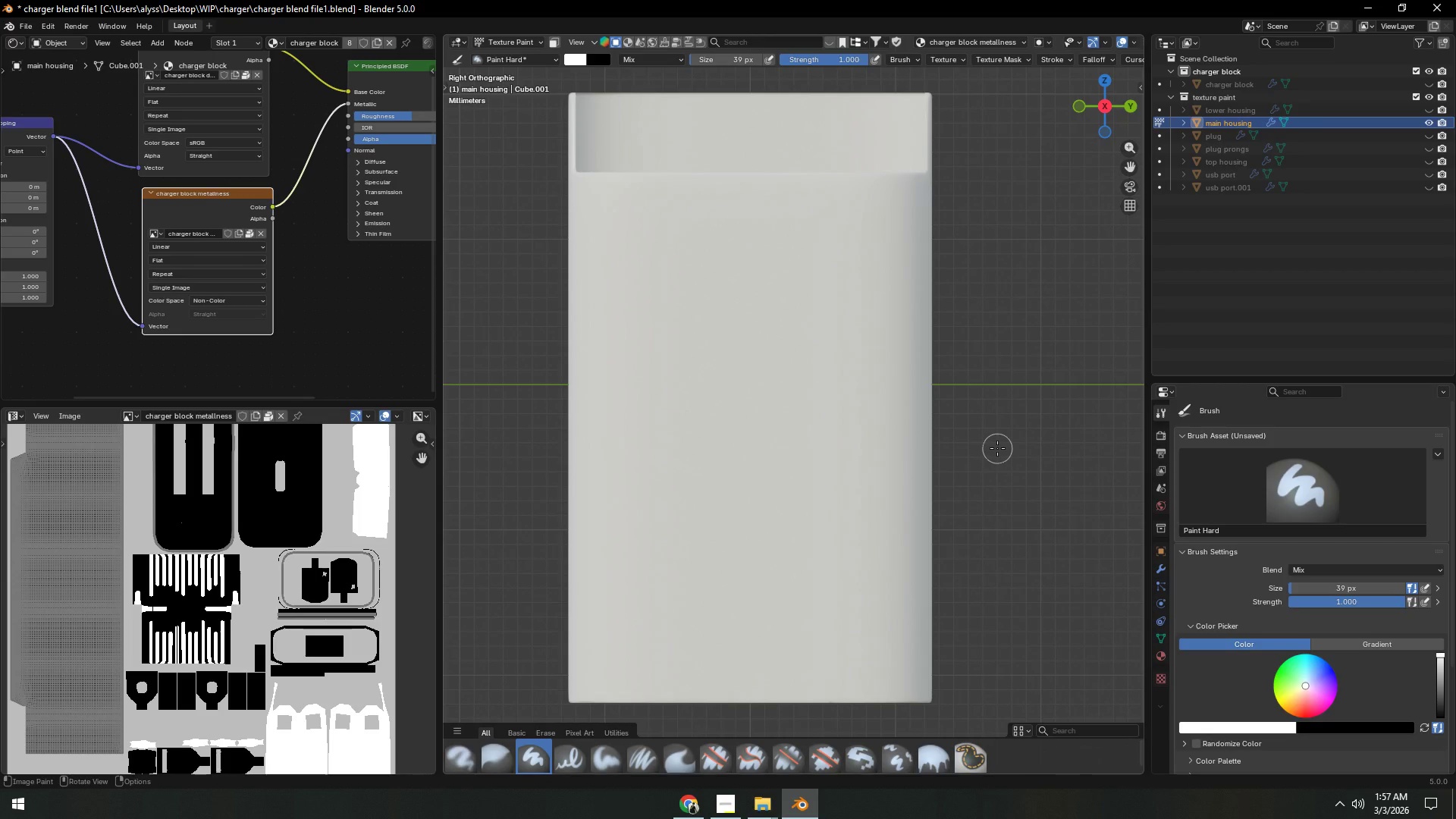 
scroll: coordinate [288, 225], scroll_direction: down, amount: 3.0
 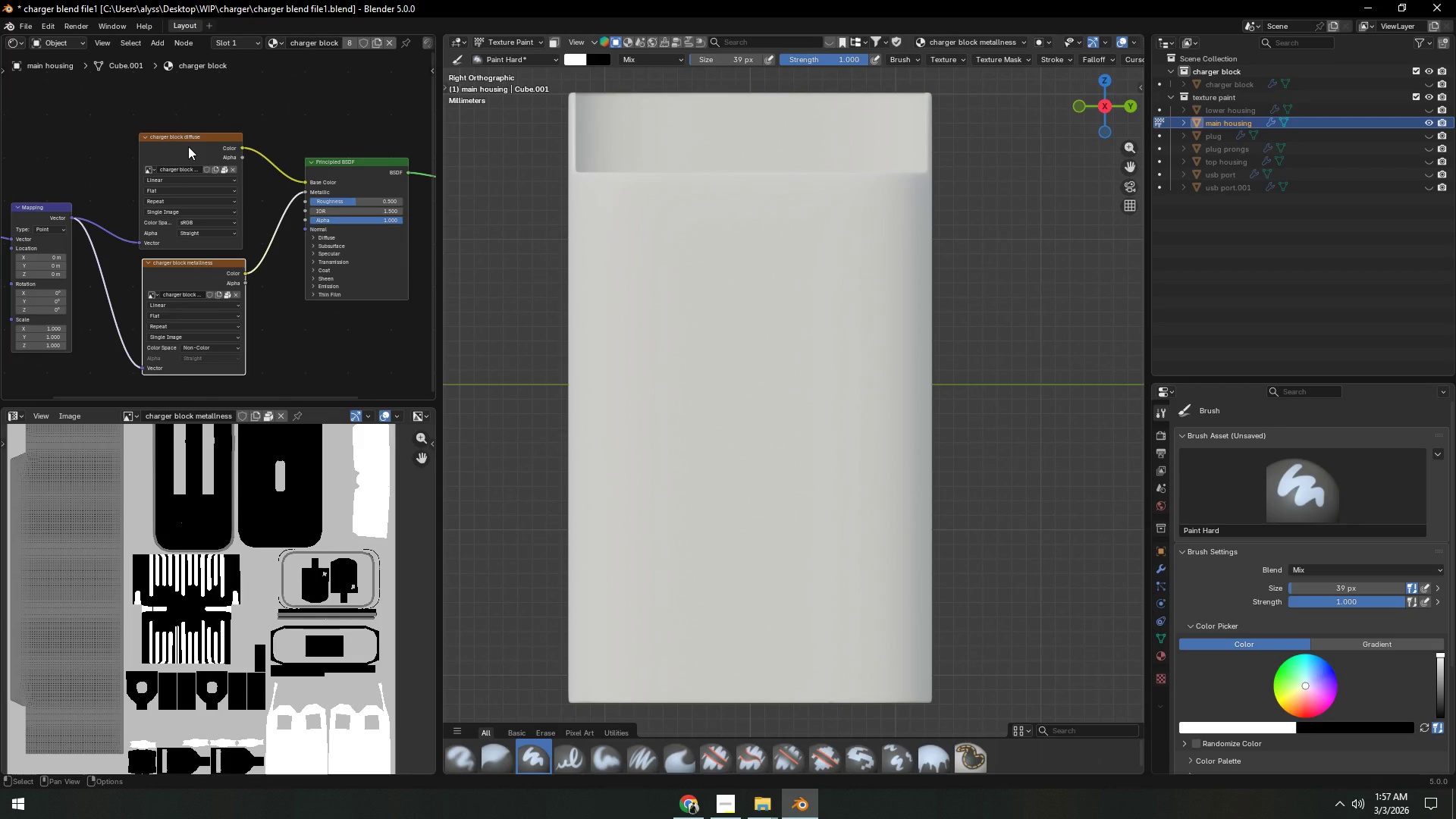 
left_click([188, 146])
 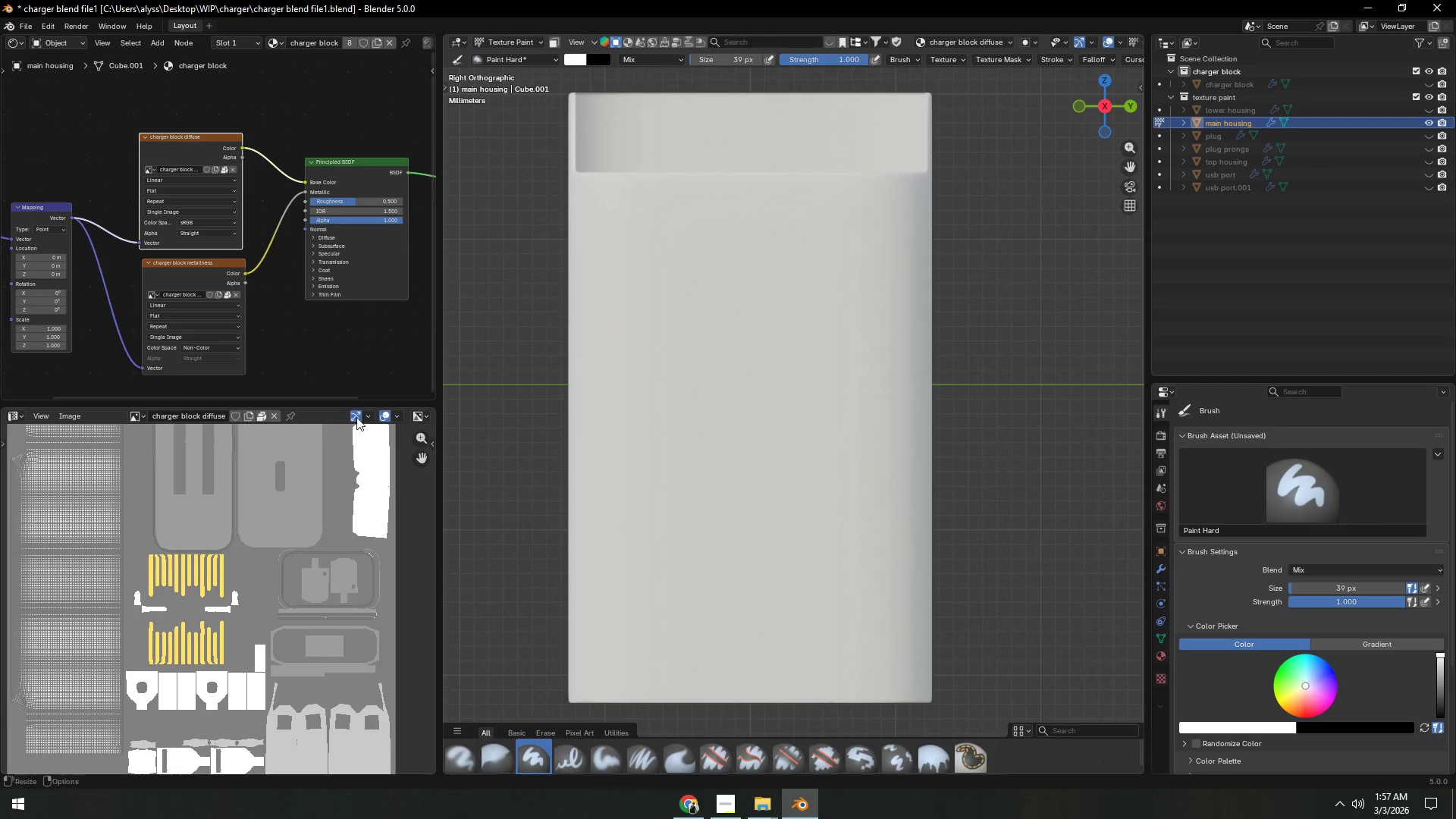 
scroll: coordinate [1278, 588], scroll_direction: down, amount: 11.0
 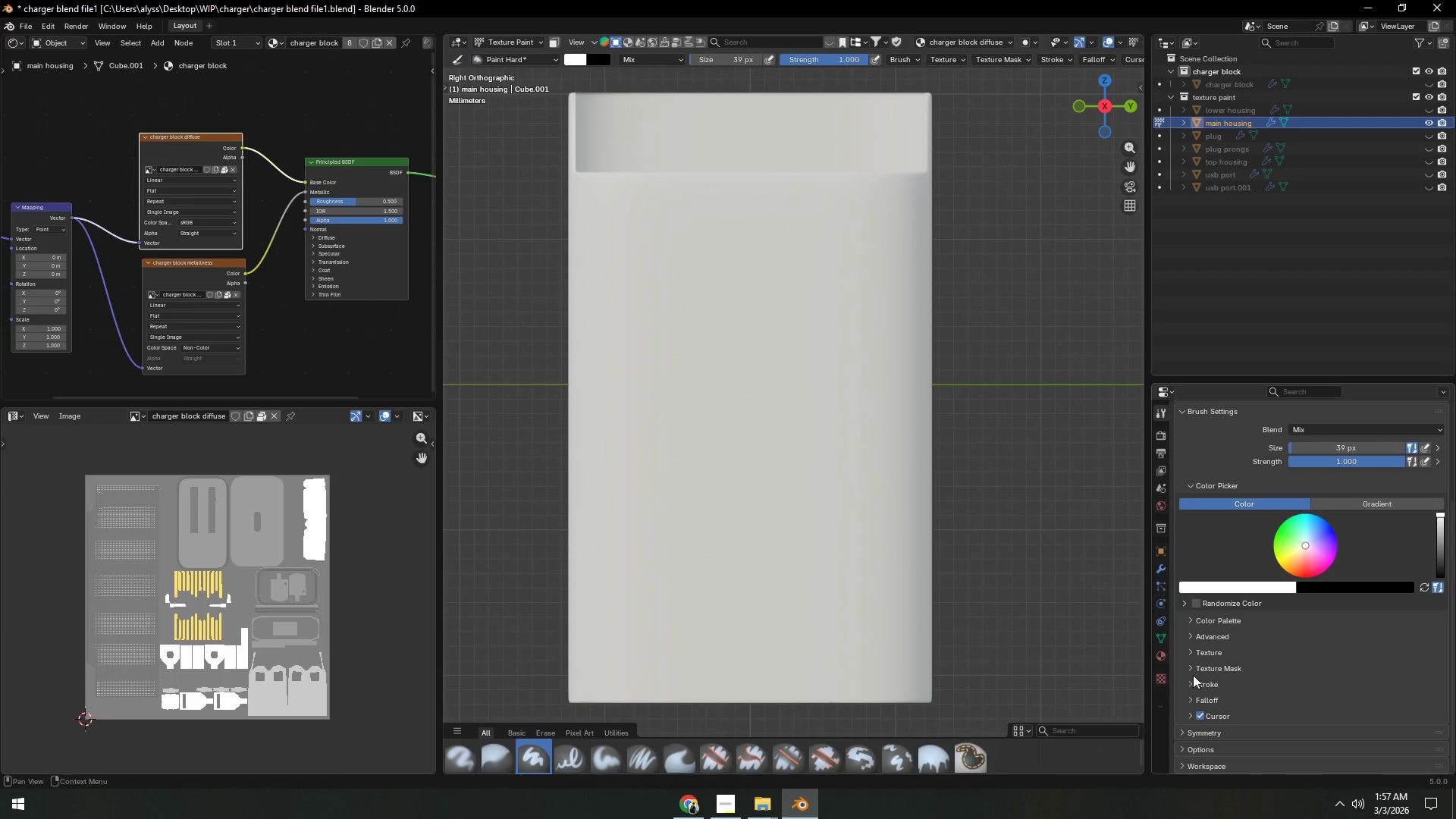 
left_click([1191, 670])
 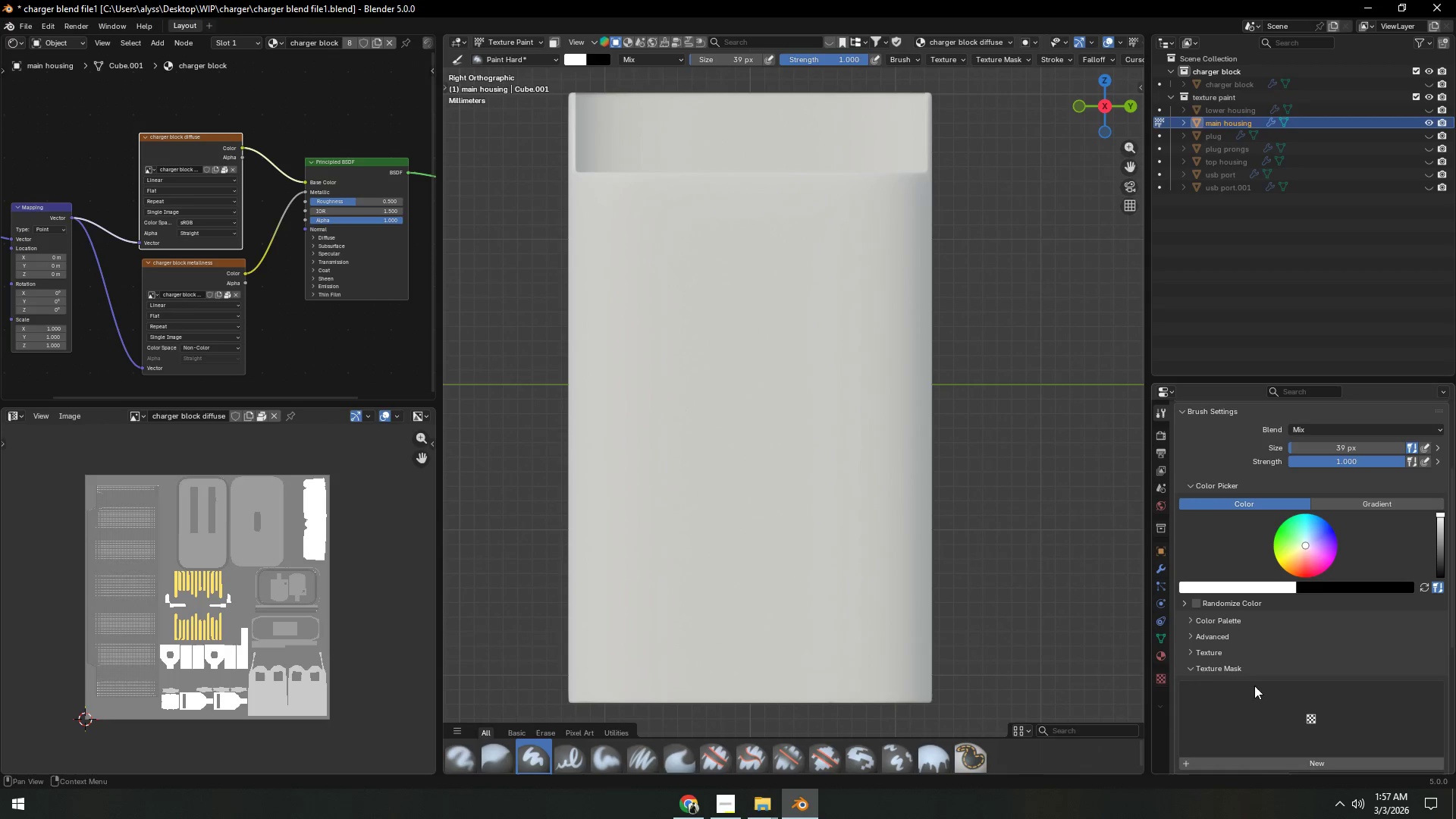 
scroll: coordinate [1288, 708], scroll_direction: down, amount: 3.0
 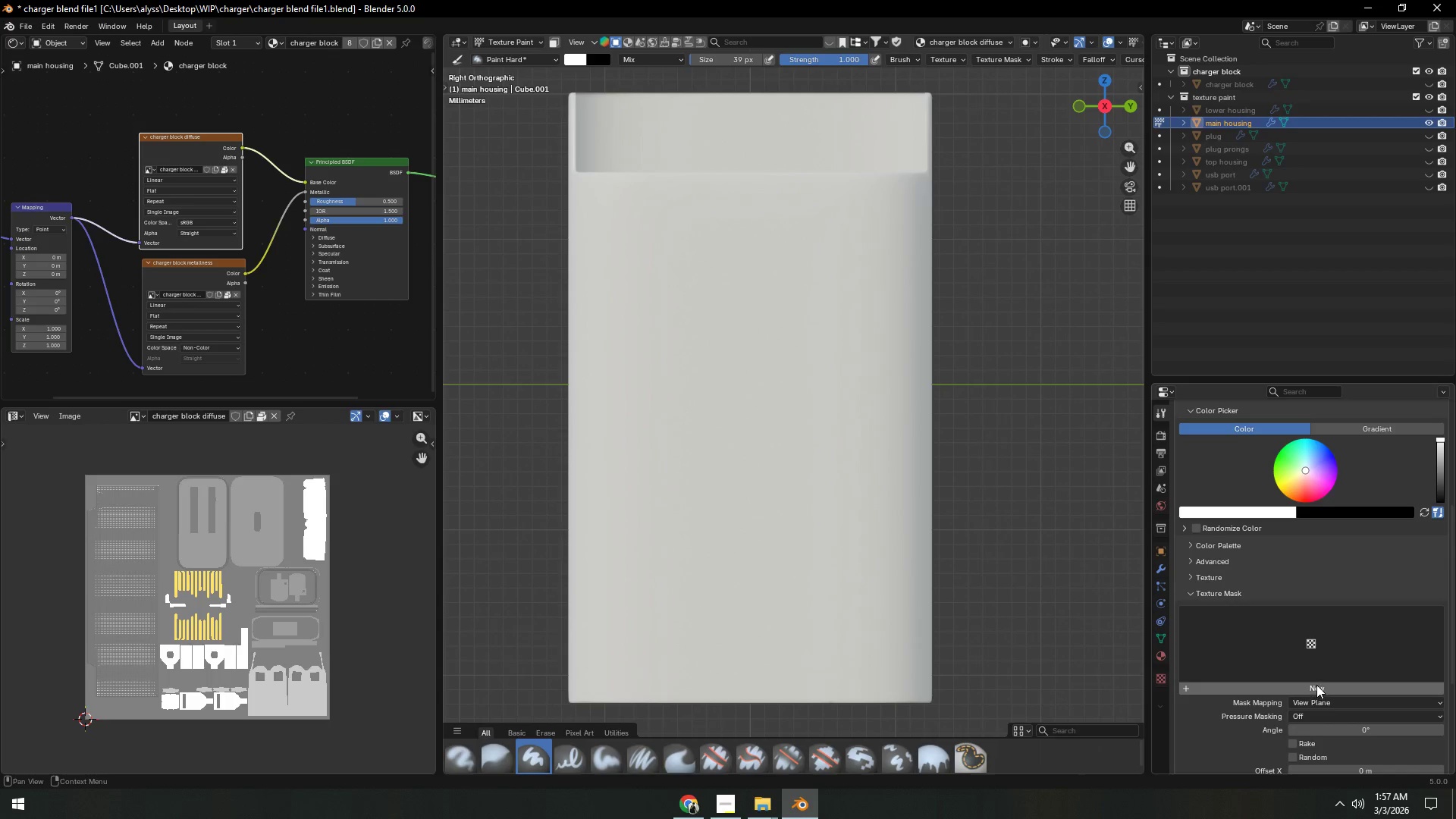 
left_click([1316, 685])
 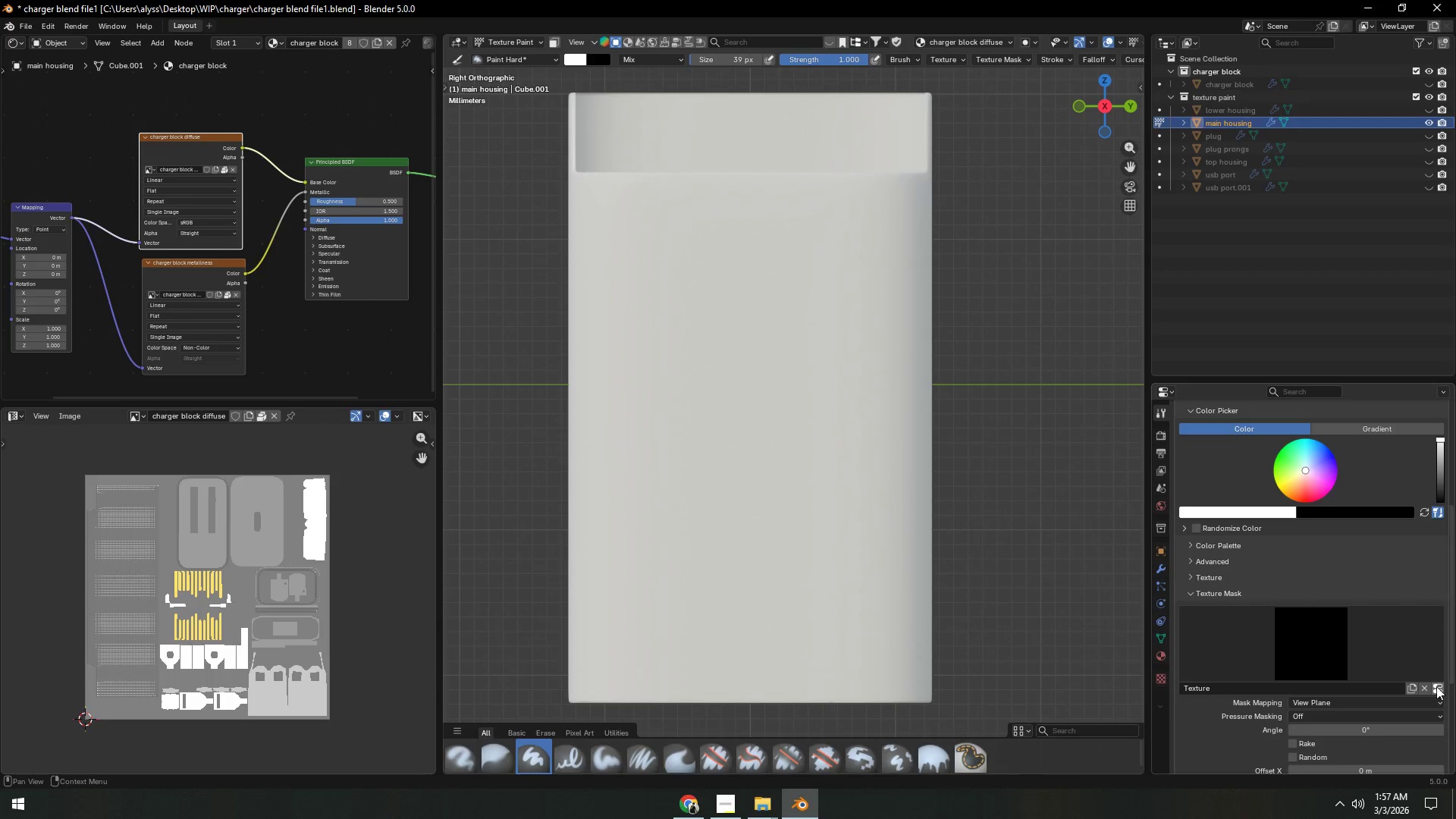 
left_click([1435, 687])
 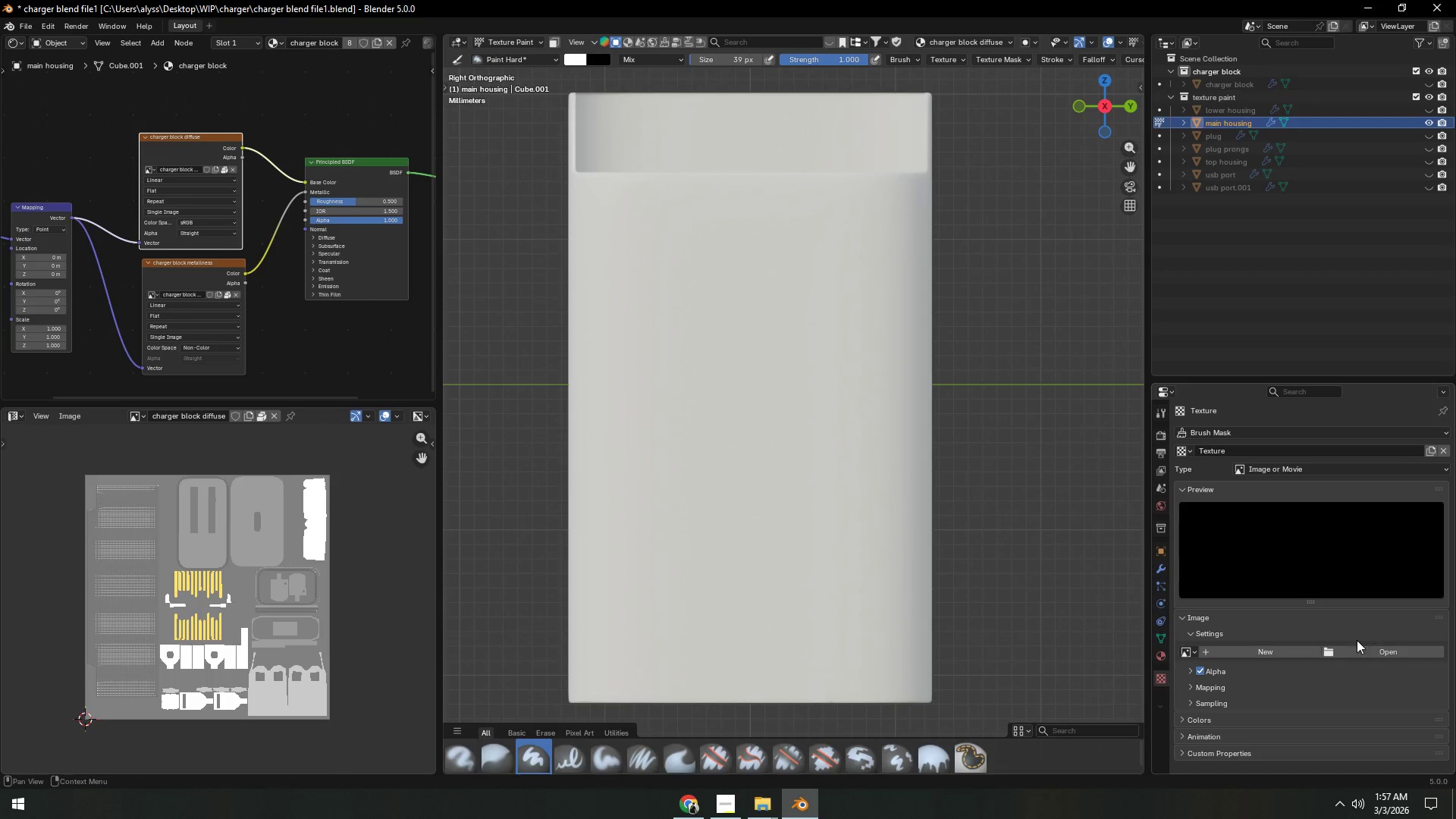 
left_click([1345, 652])
 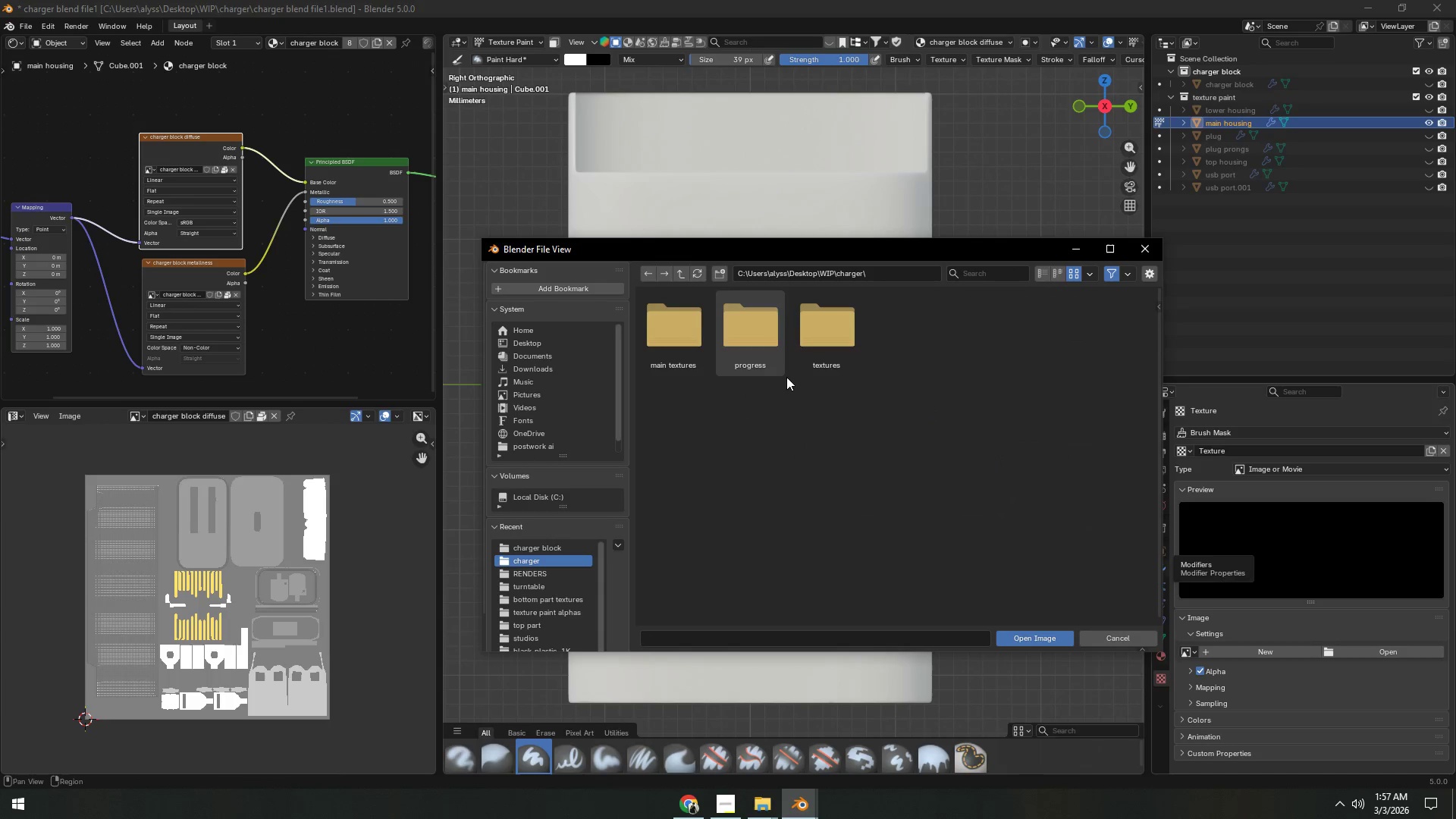 
double_click([811, 344])
 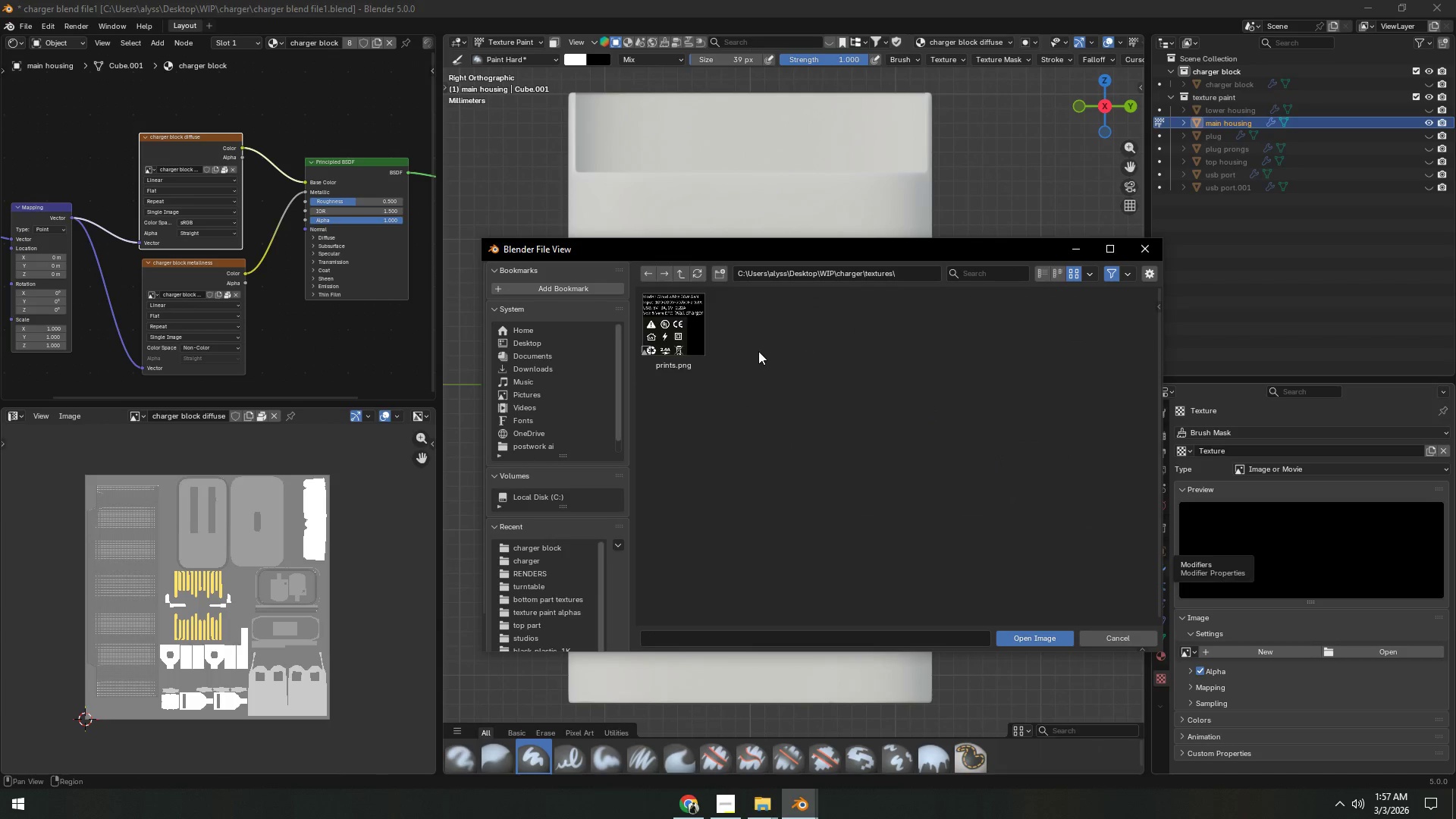 
triple_click([679, 344])
 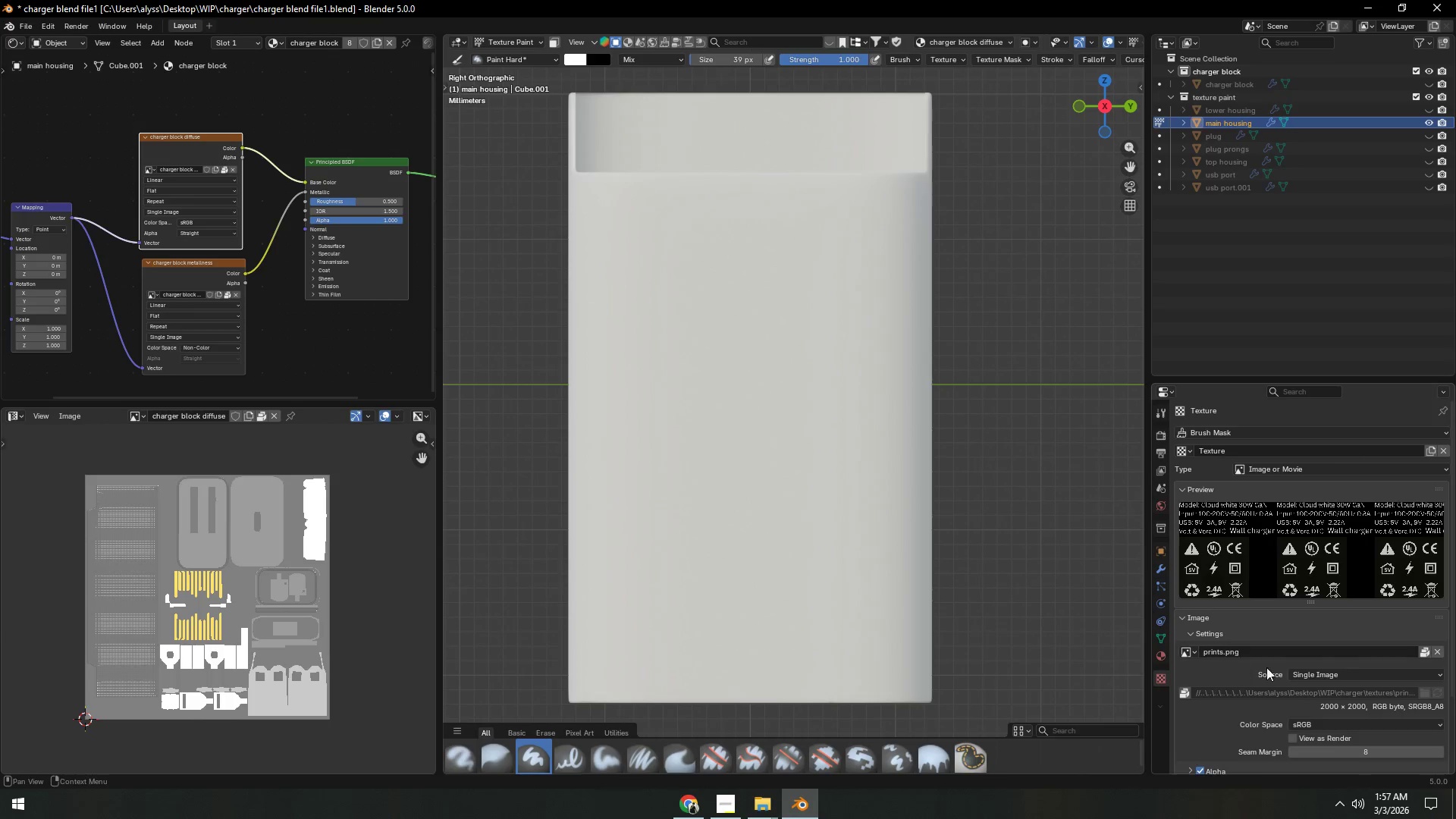 
scroll: coordinate [1219, 692], scroll_direction: down, amount: 9.0
 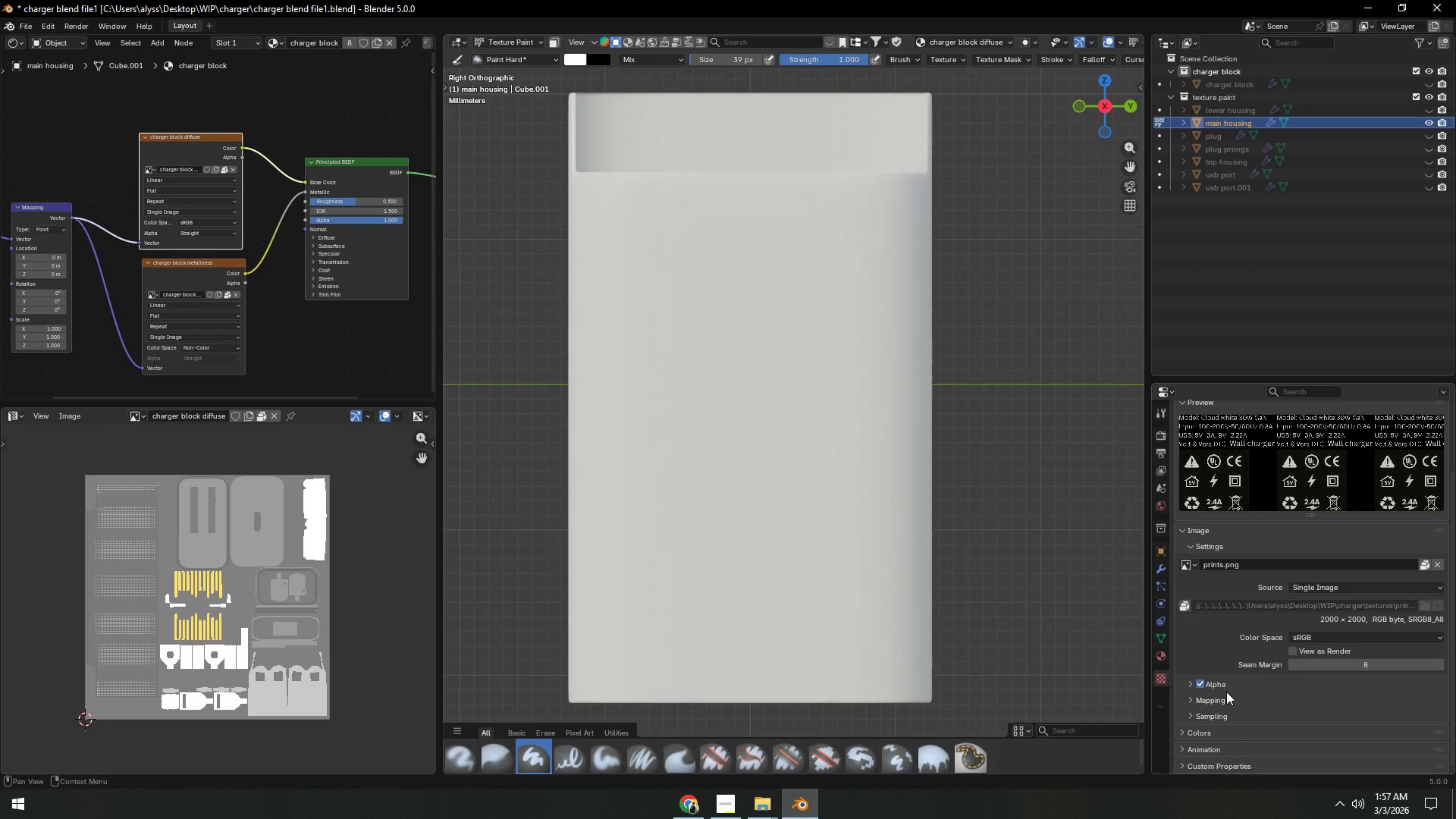 
scroll: coordinate [1226, 692], scroll_direction: up, amount: 3.0
 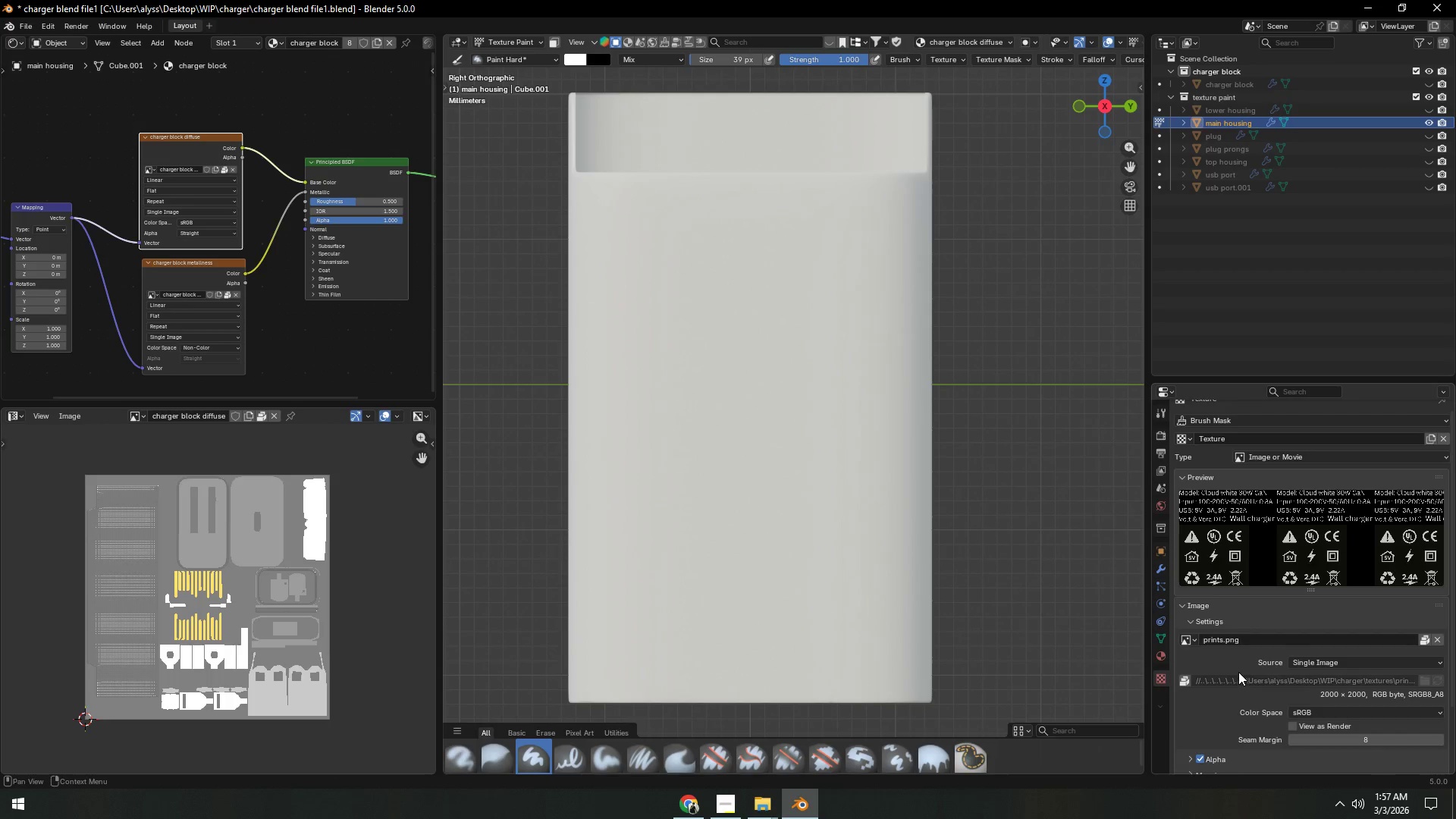 
left_click([1321, 664])
 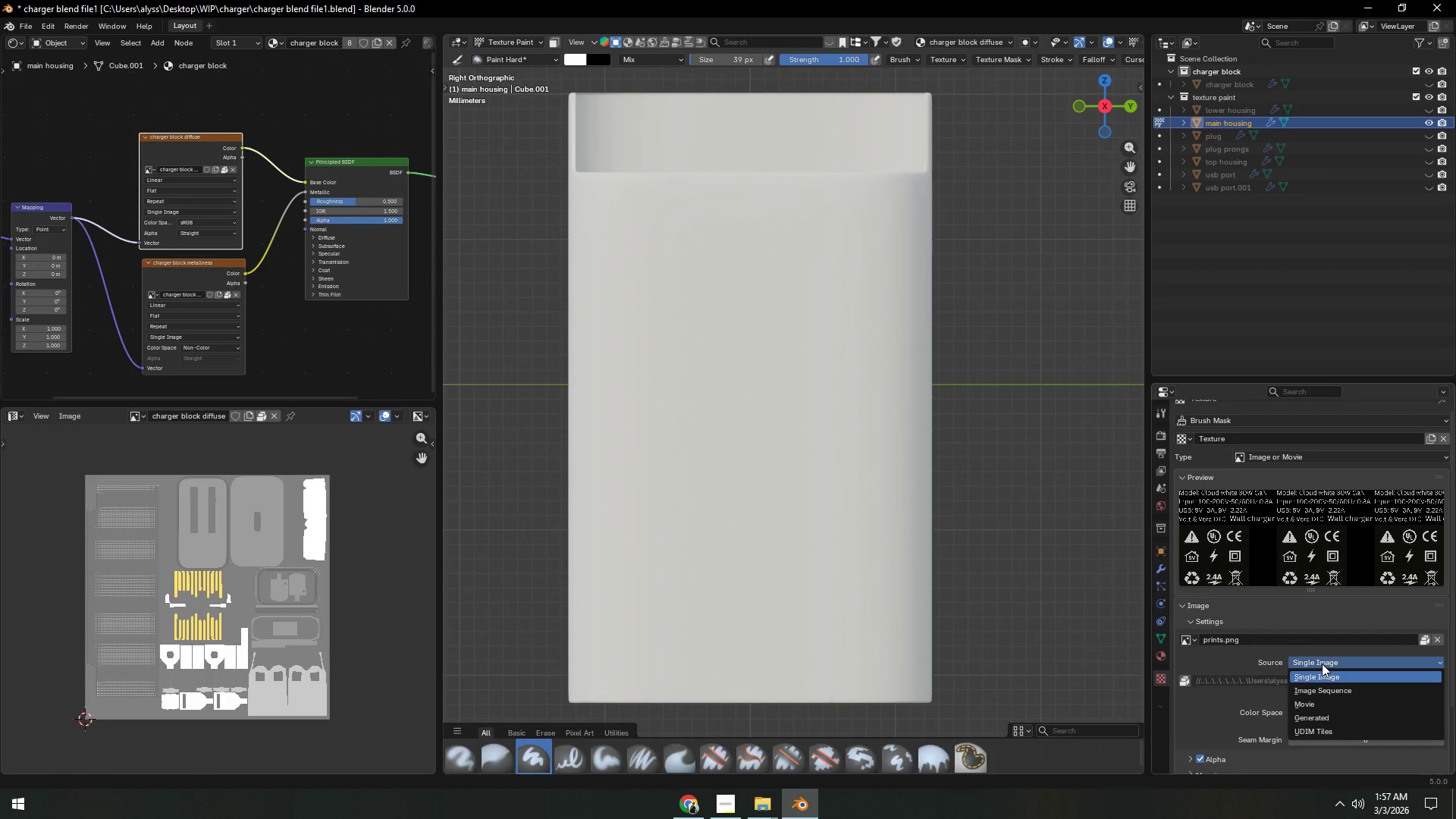 
left_click([1322, 664])
 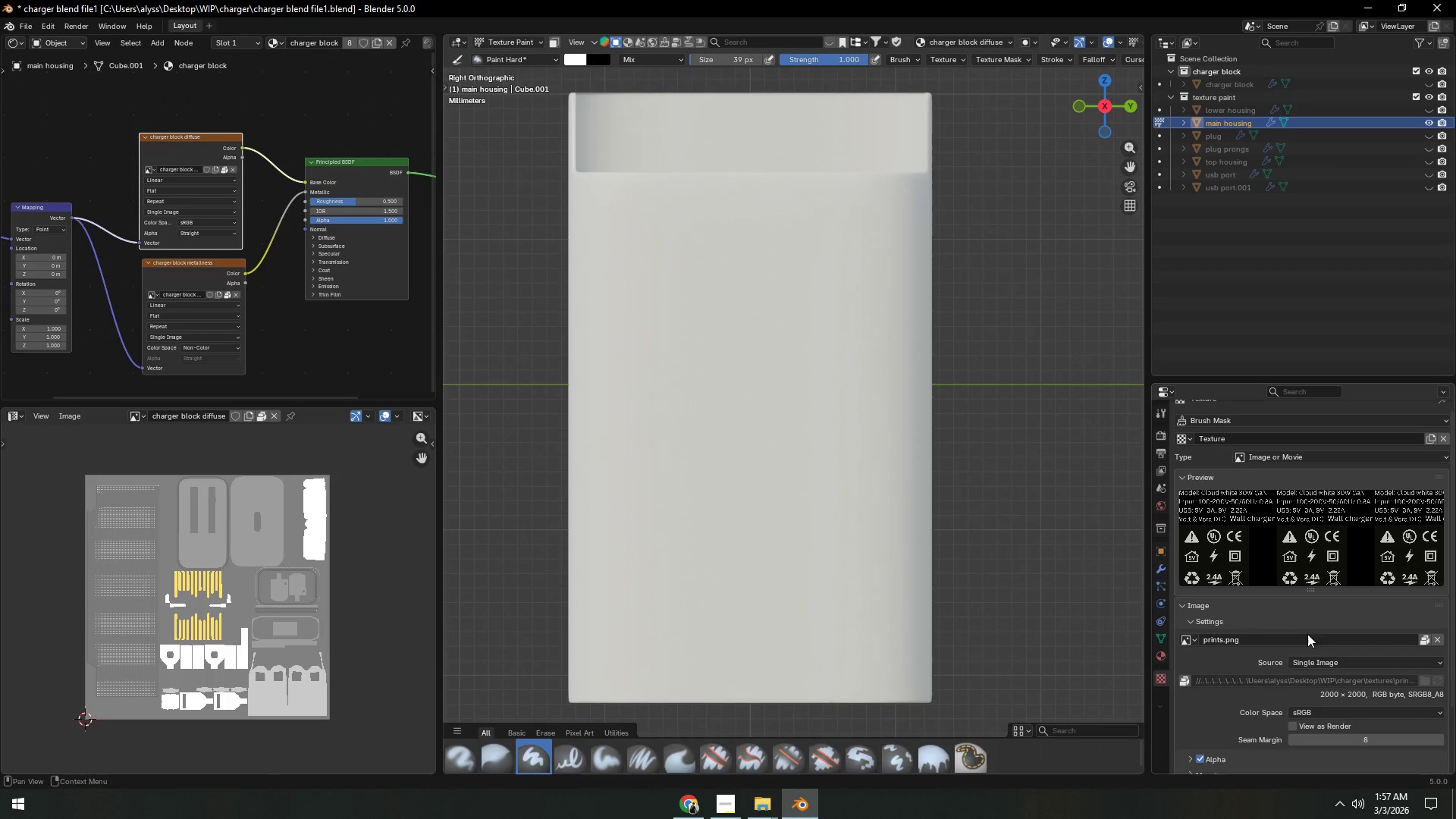 
scroll: coordinate [1307, 633], scroll_direction: up, amount: 3.0
 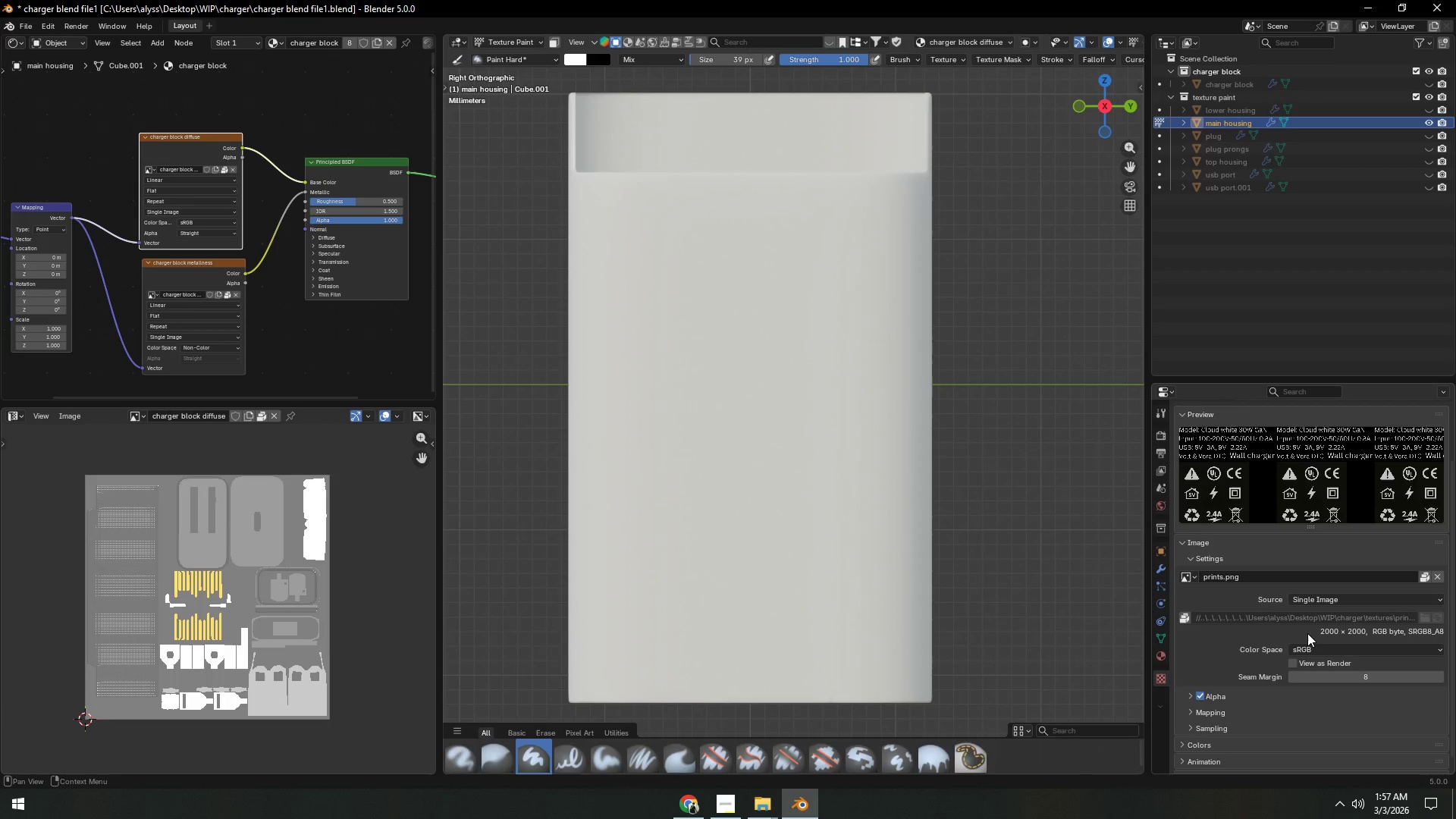 
scroll: coordinate [1307, 633], scroll_direction: down, amount: 5.0
 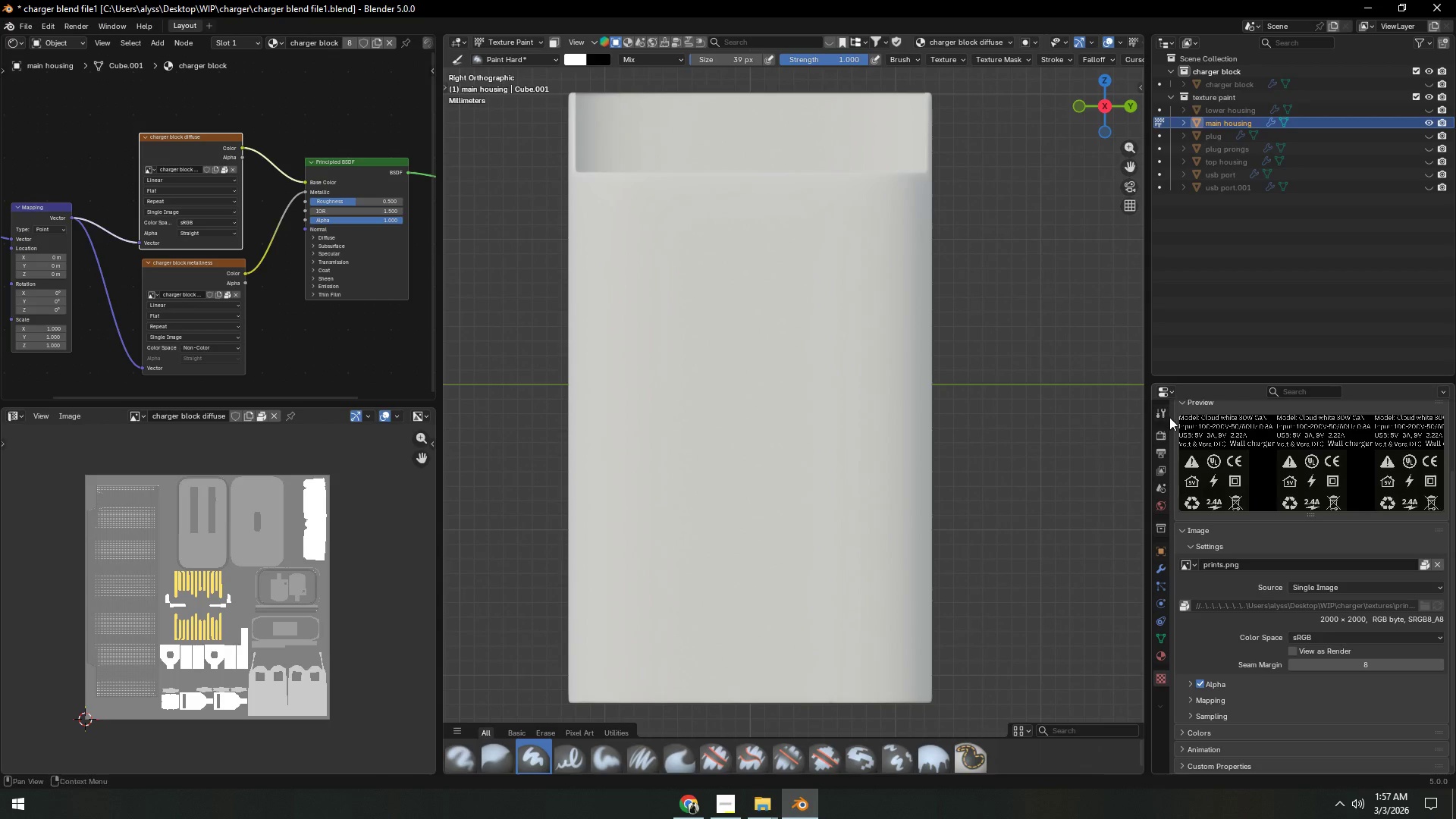 
left_click([1163, 416])
 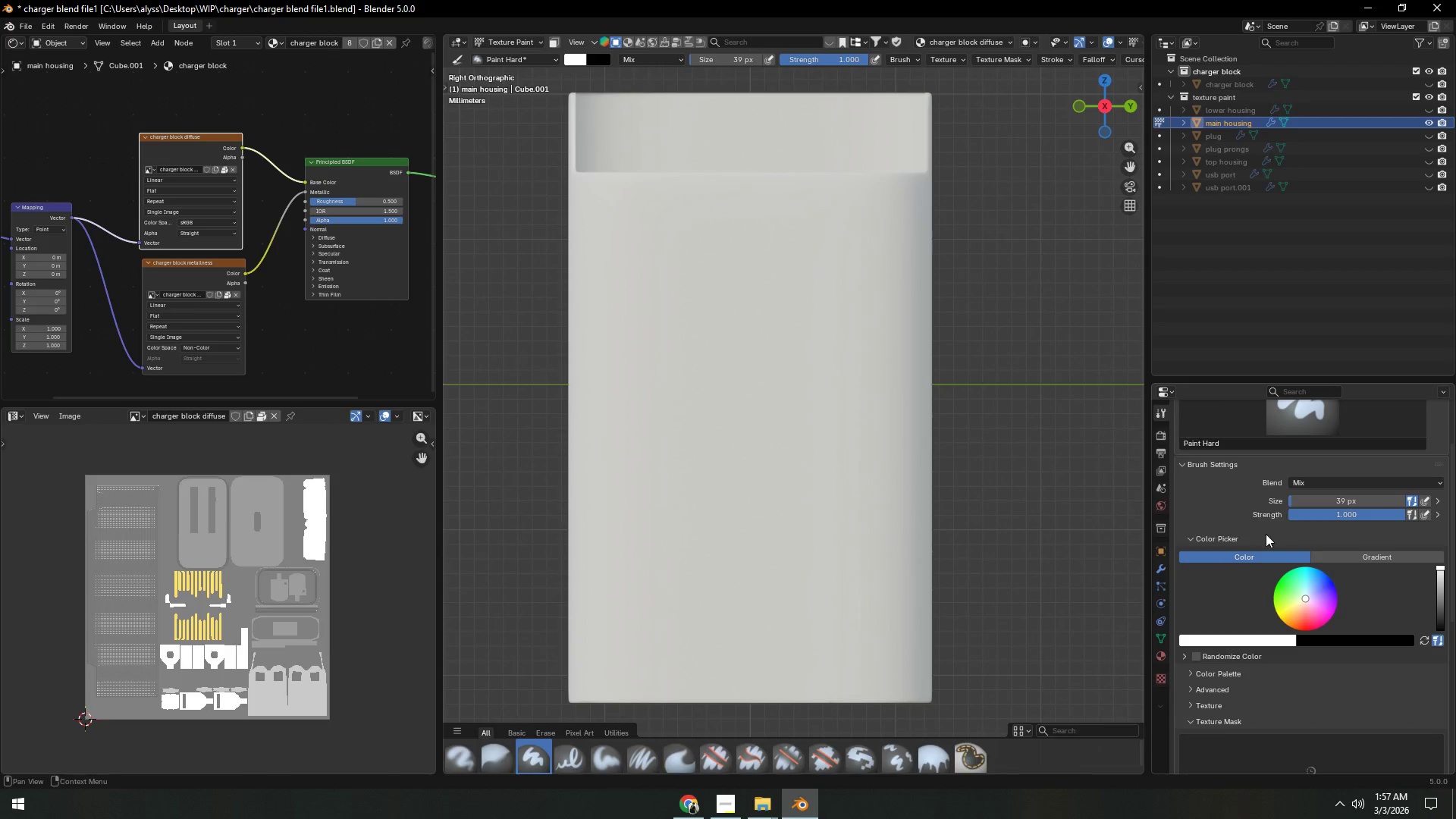 
scroll: coordinate [1294, 619], scroll_direction: down, amount: 9.0
 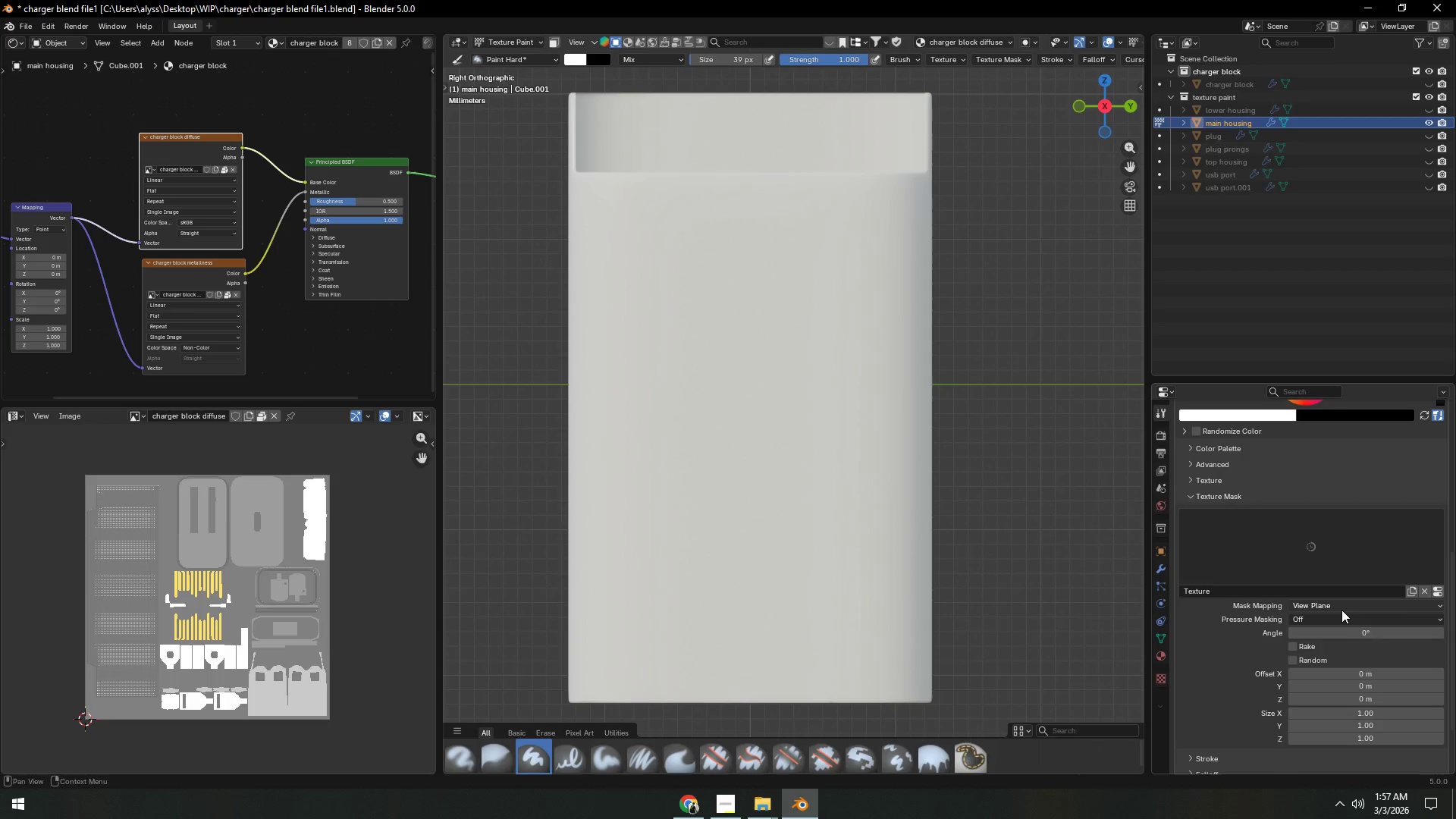 
left_click([1341, 610])
 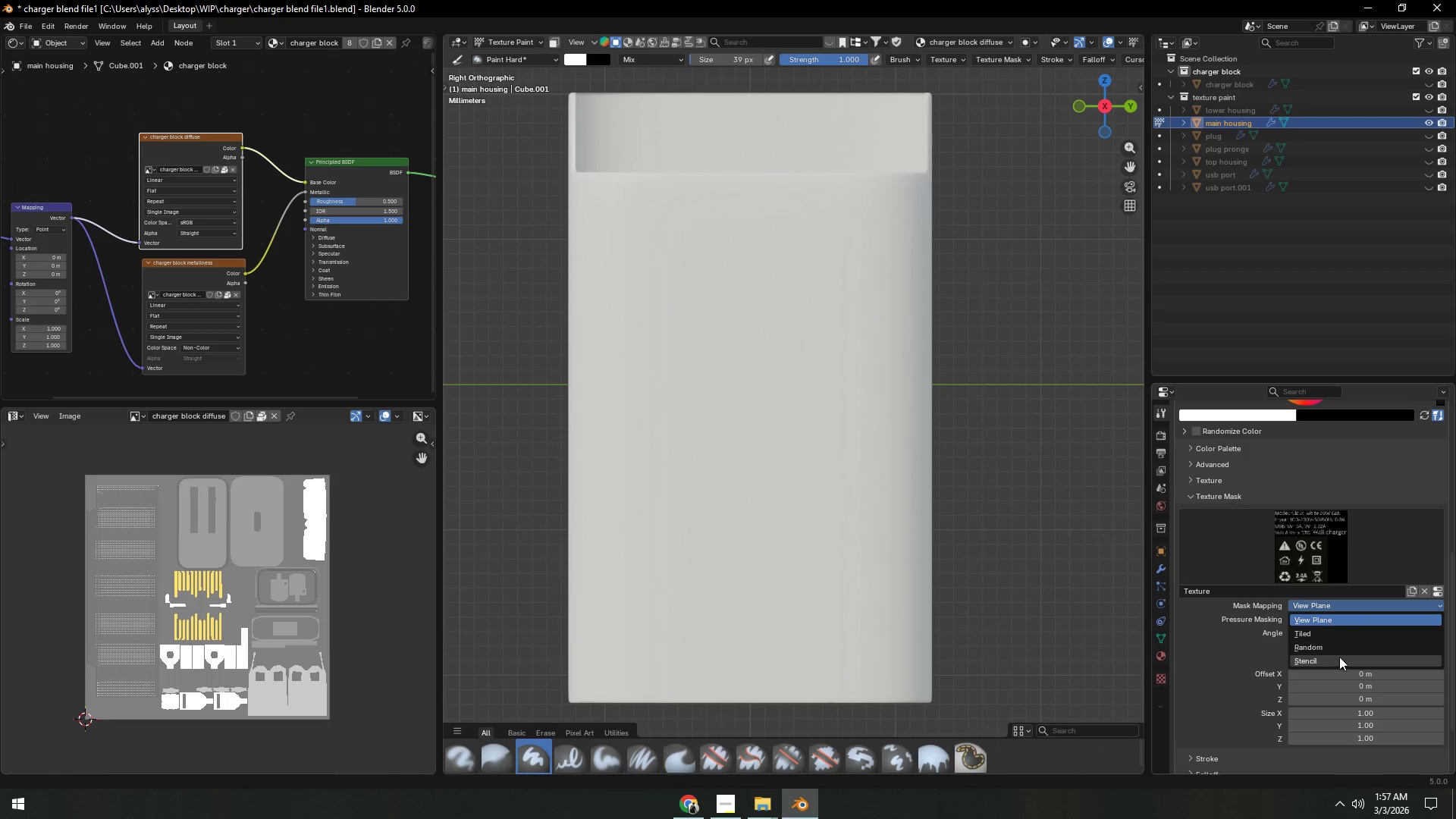 
left_click([1338, 659])
 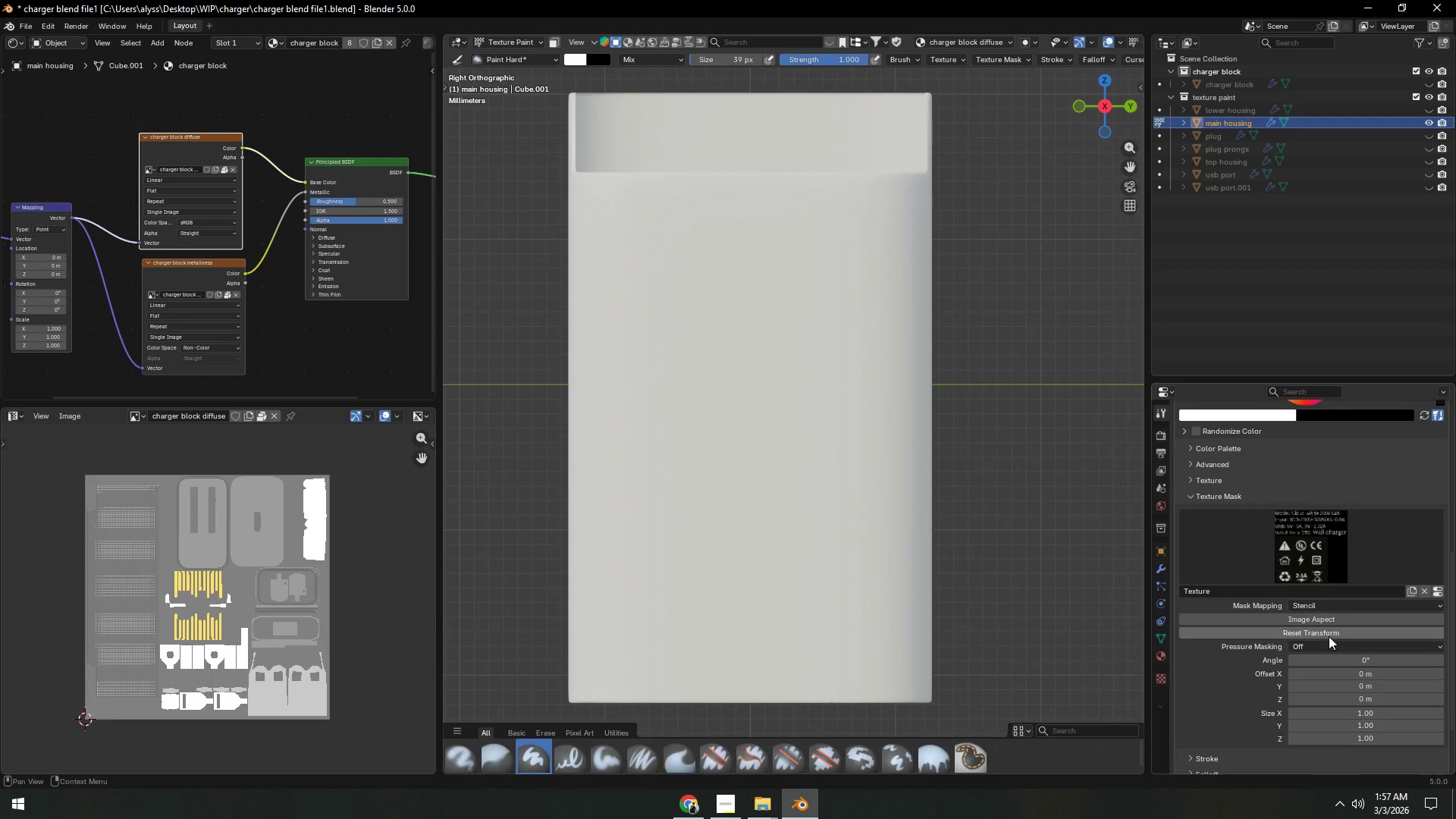 
left_click([1329, 635])
 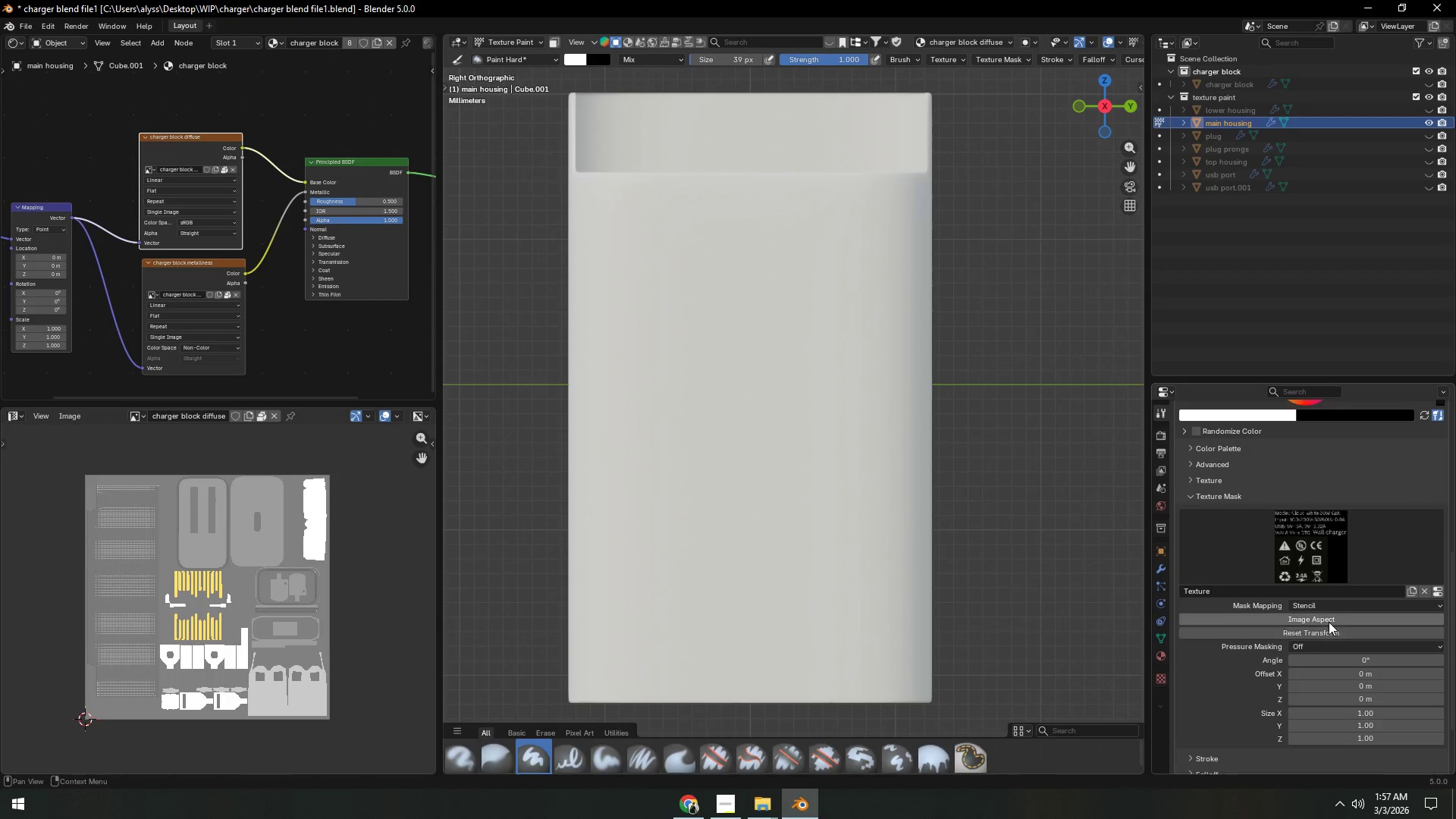 
left_click([1329, 620])
 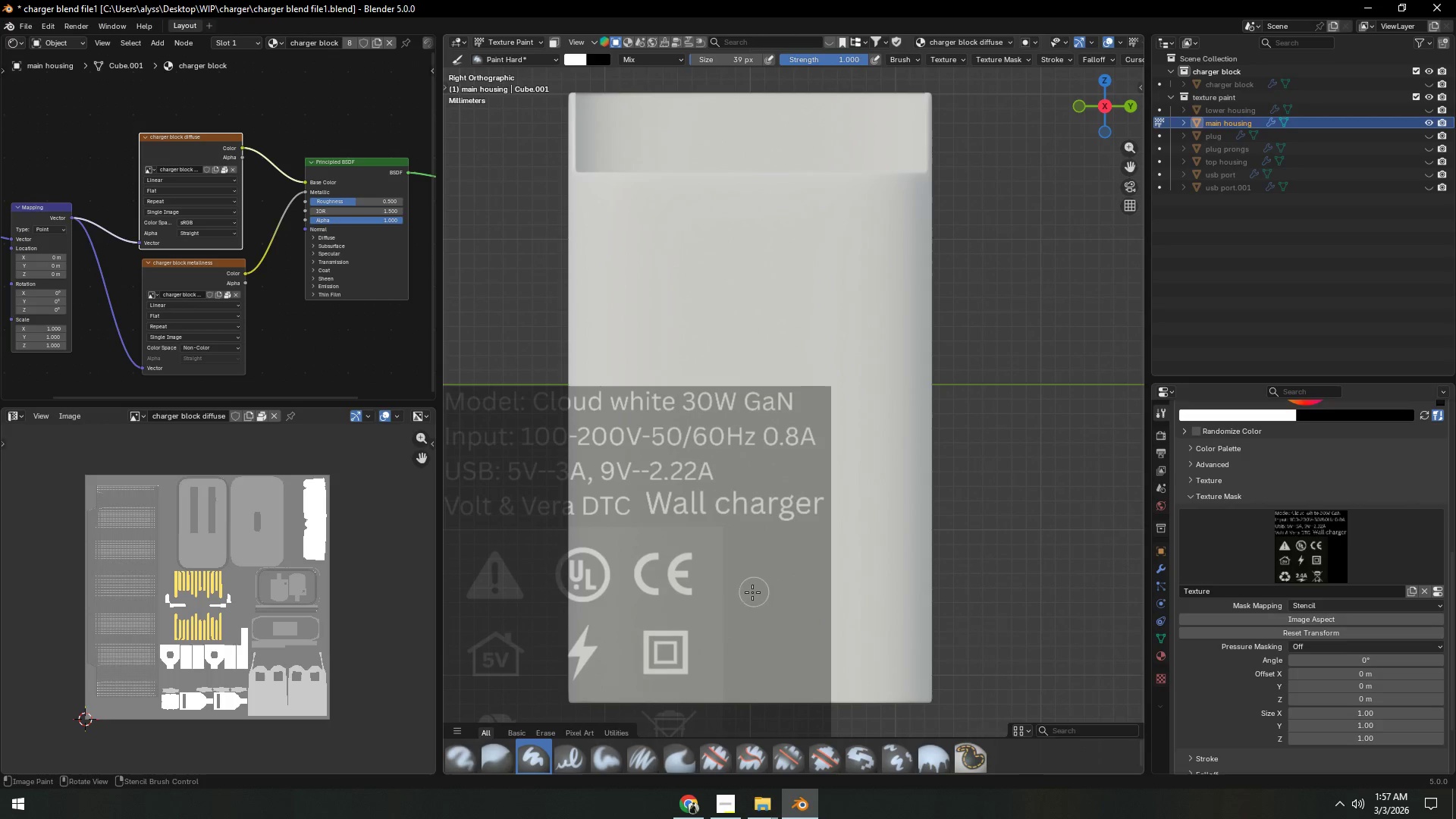 
hold_key(key=AltLeft, duration=1.5)
 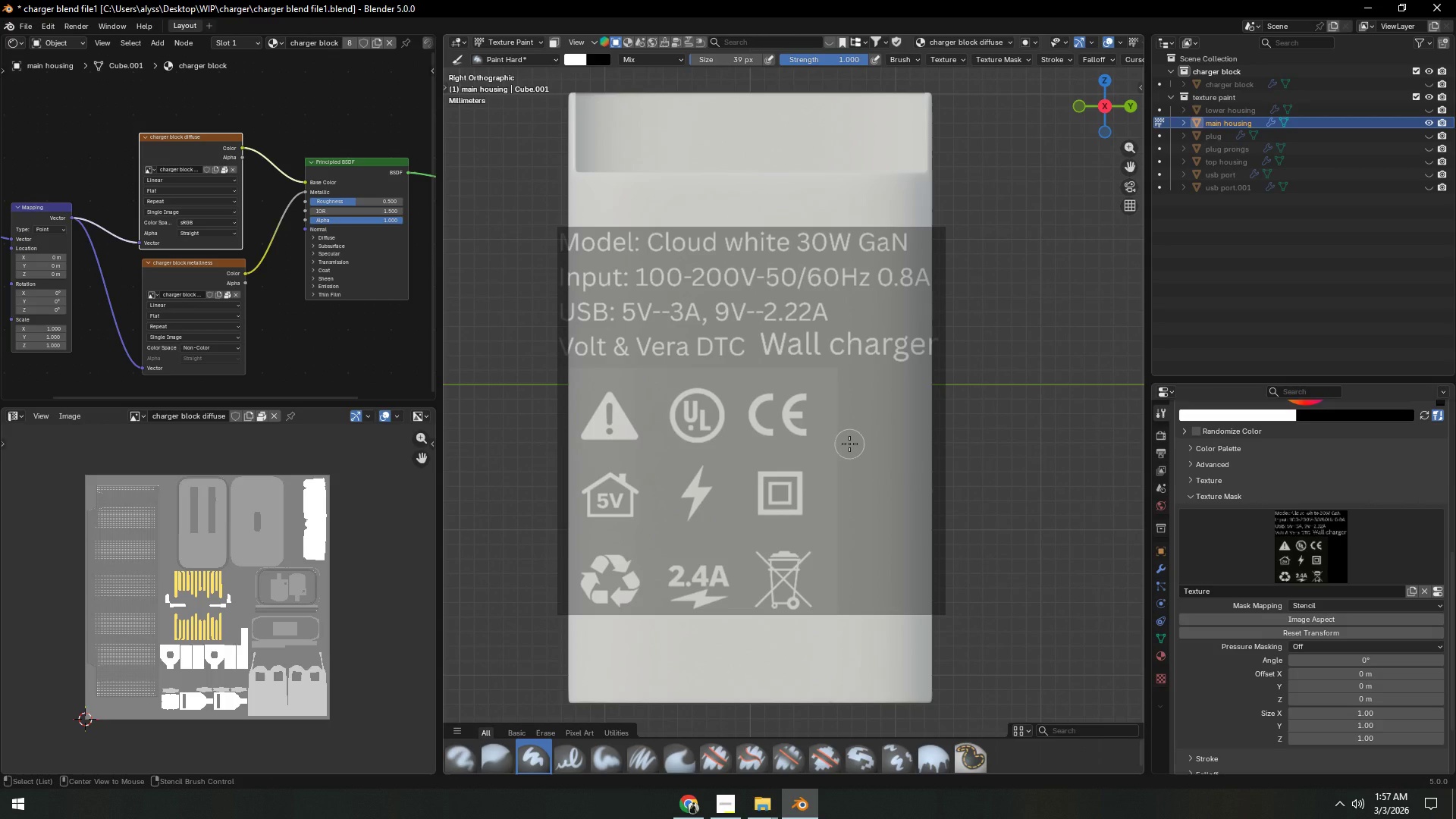 
hold_key(key=AltLeft, duration=1.52)
 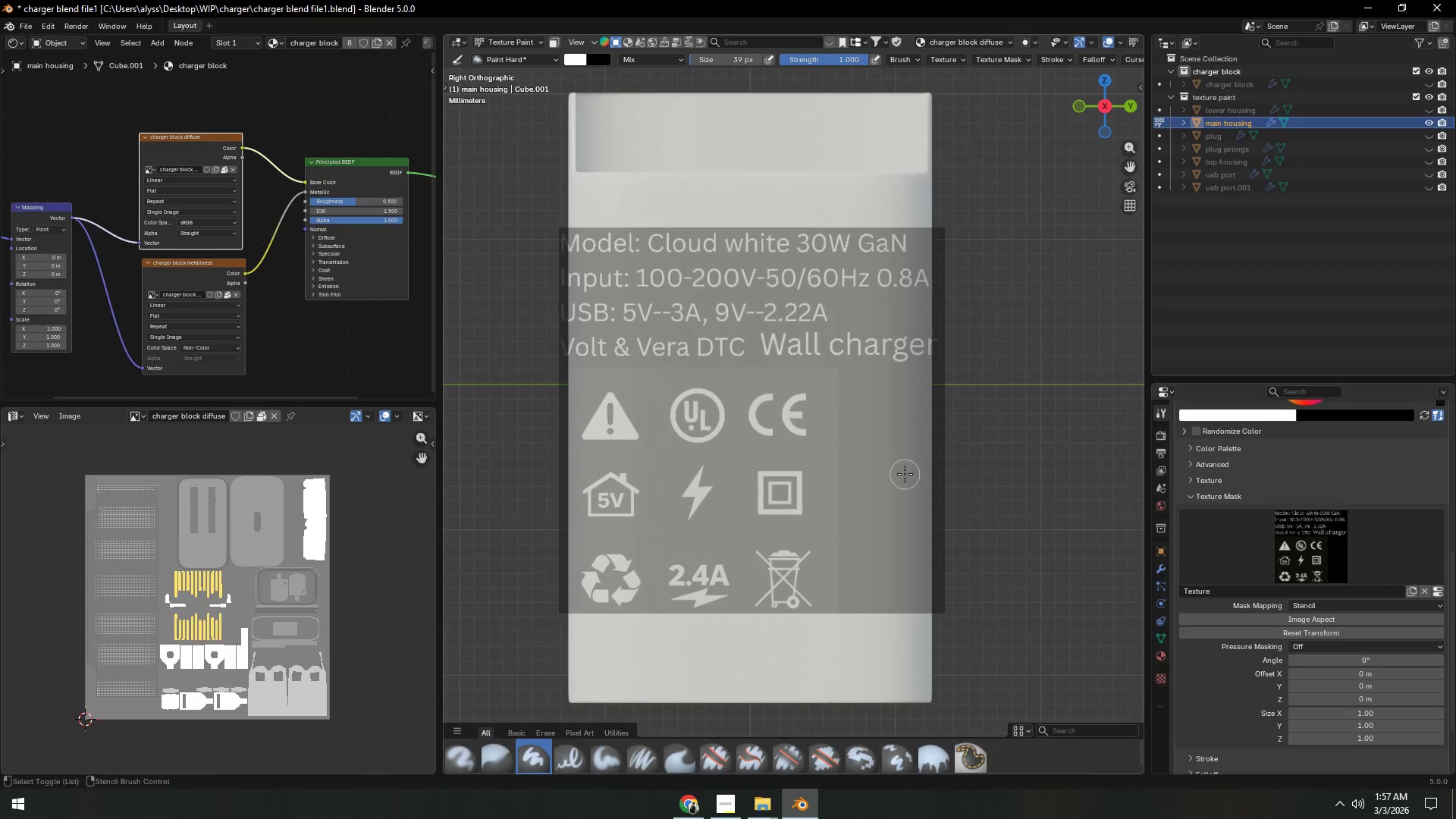 
hold_key(key=AltLeft, duration=4.97)
 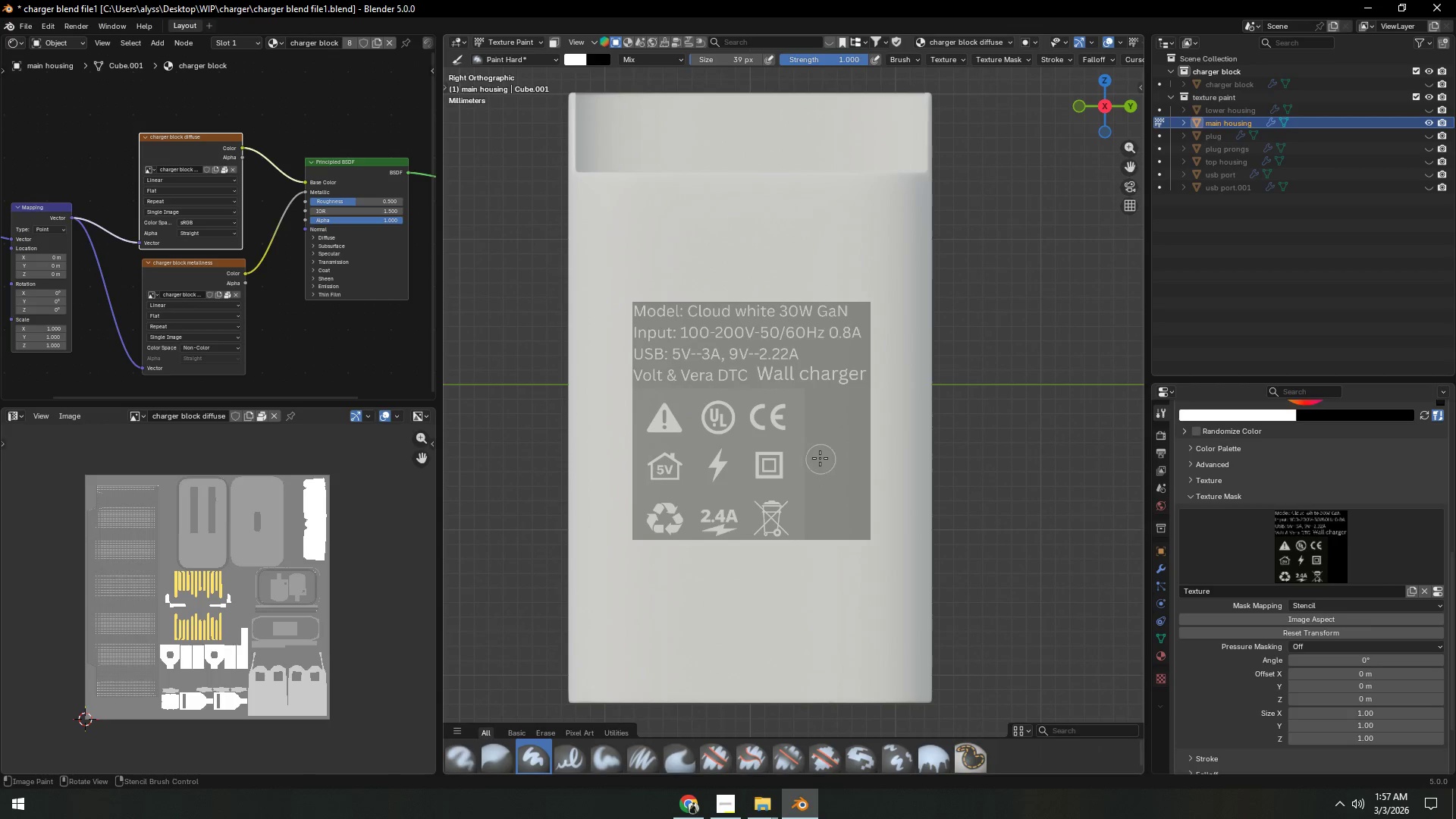 
hold_key(key=ShiftLeft, duration=1.5)
 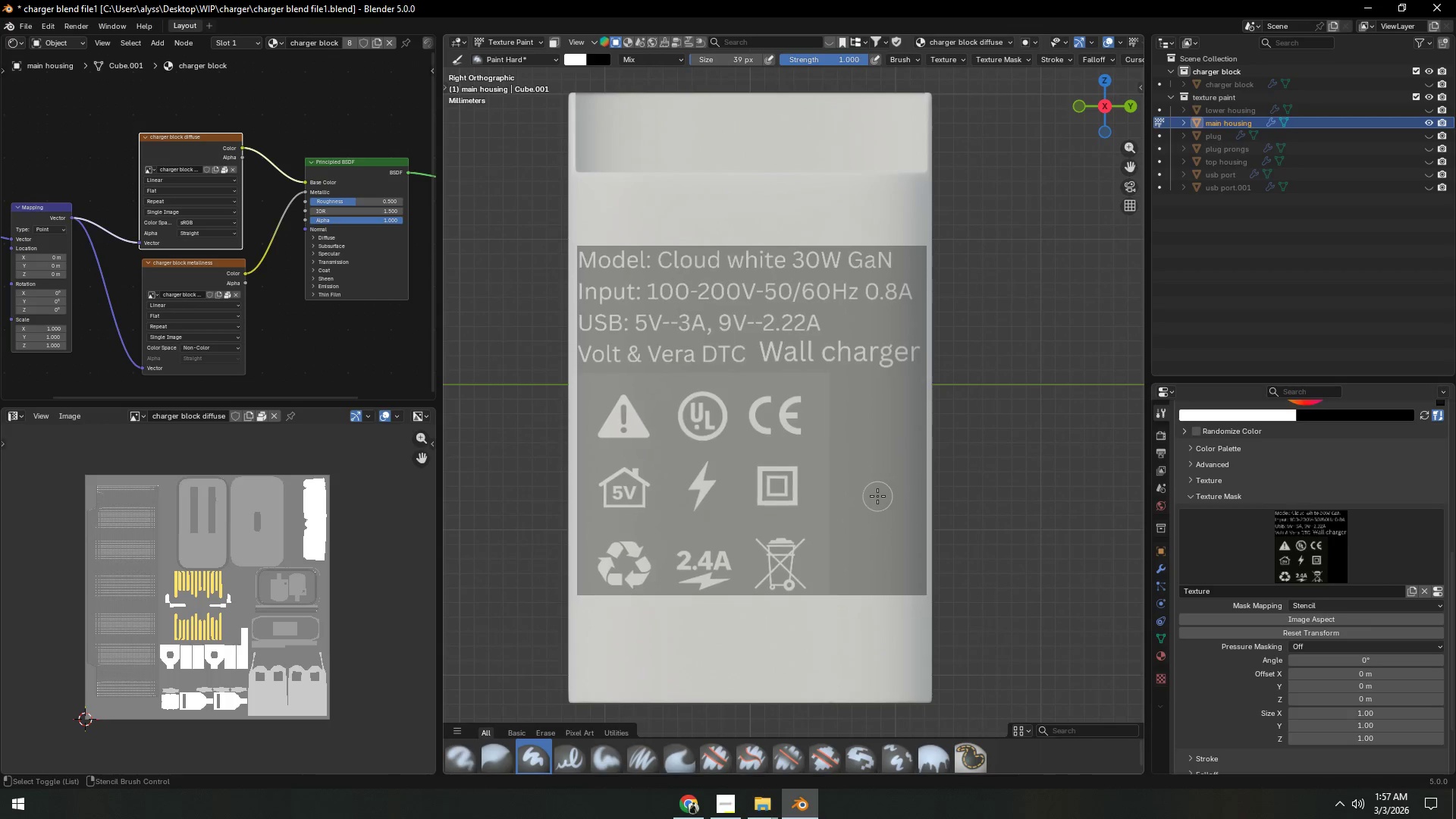 
hold_key(key=ShiftLeft, duration=1.51)
 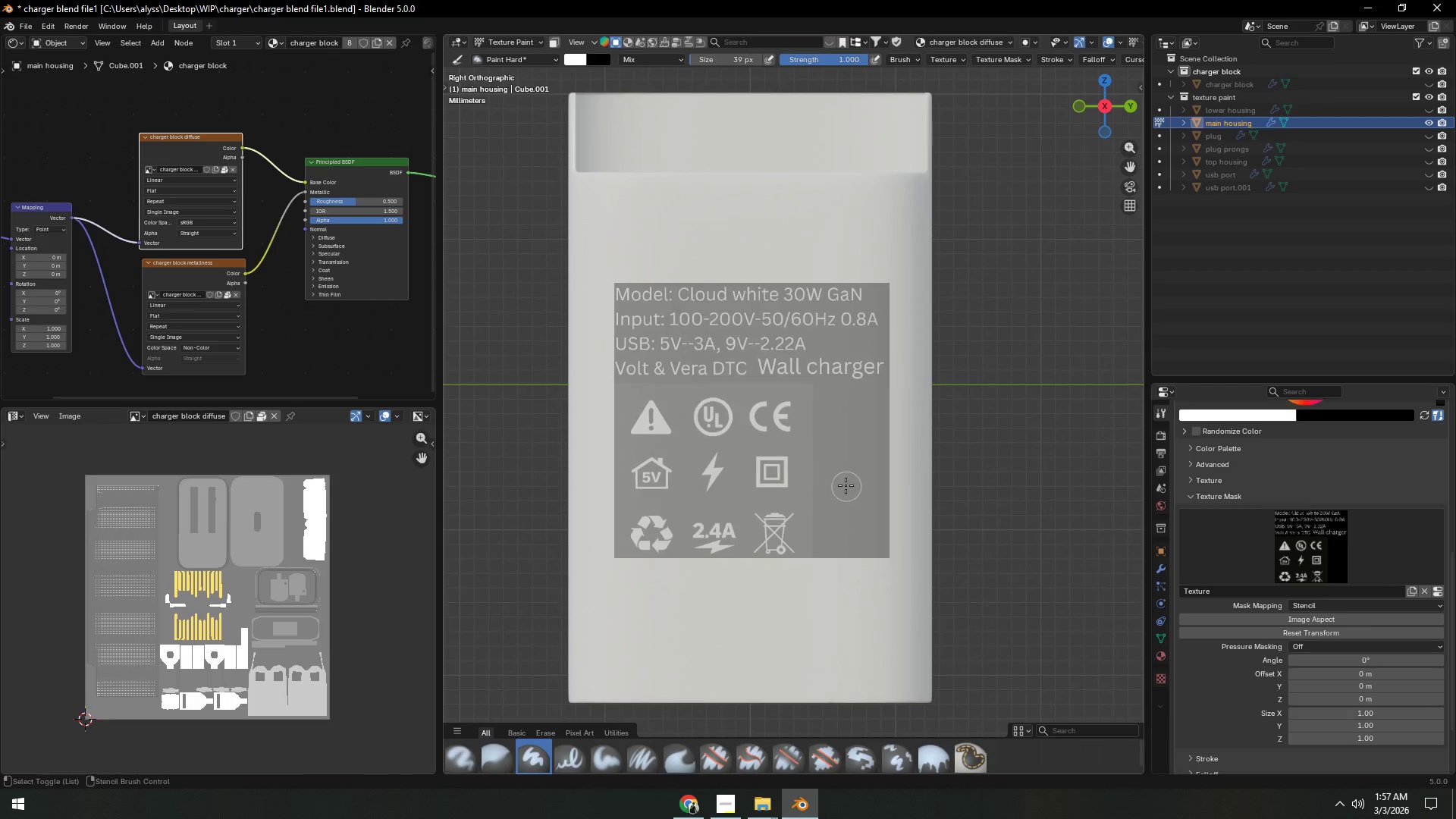 
hold_key(key=ShiftLeft, duration=1.52)
 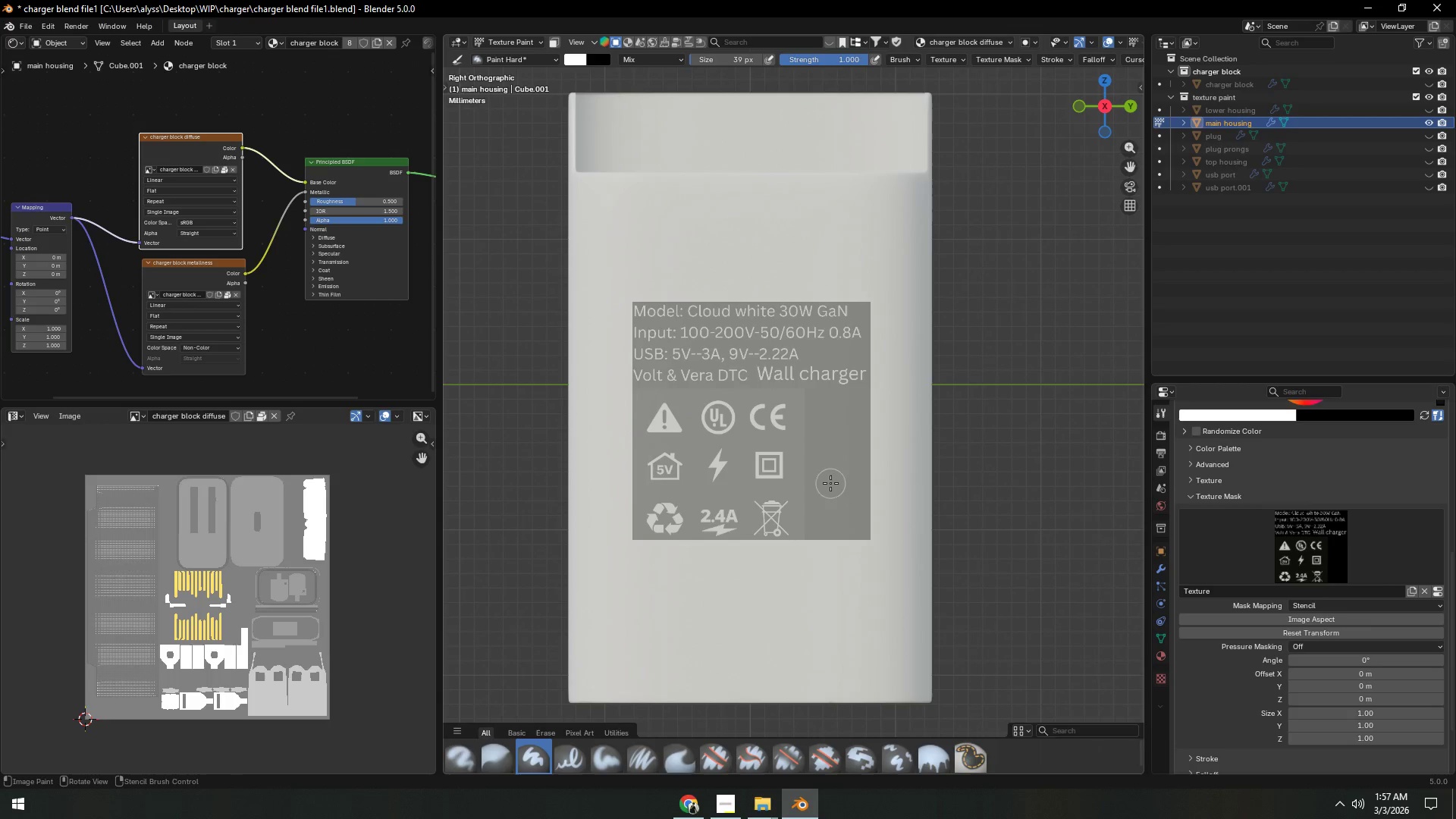 
hold_key(key=ShiftLeft, duration=0.31)
 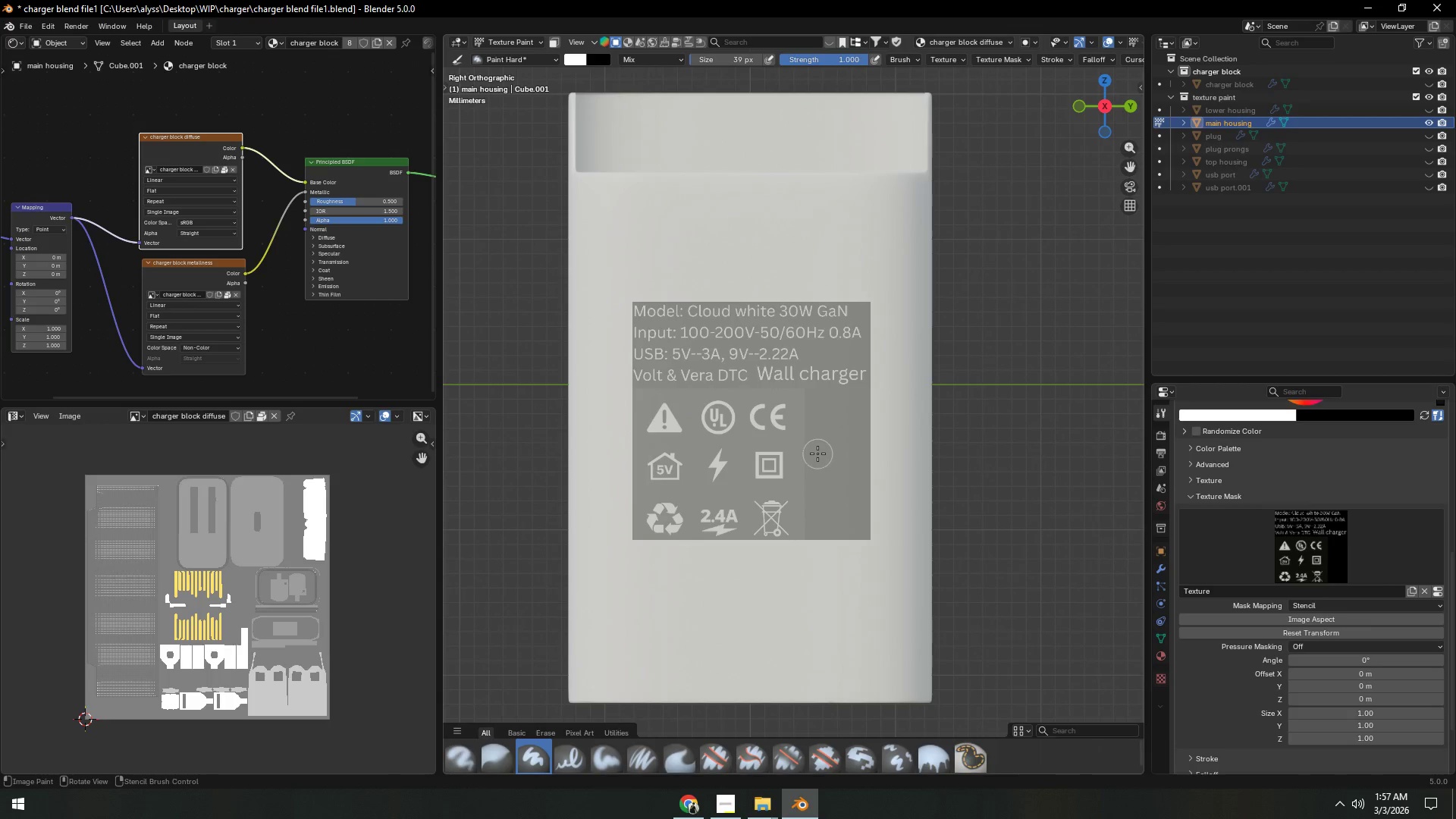 
hold_key(key=AltLeft, duration=1.5)
 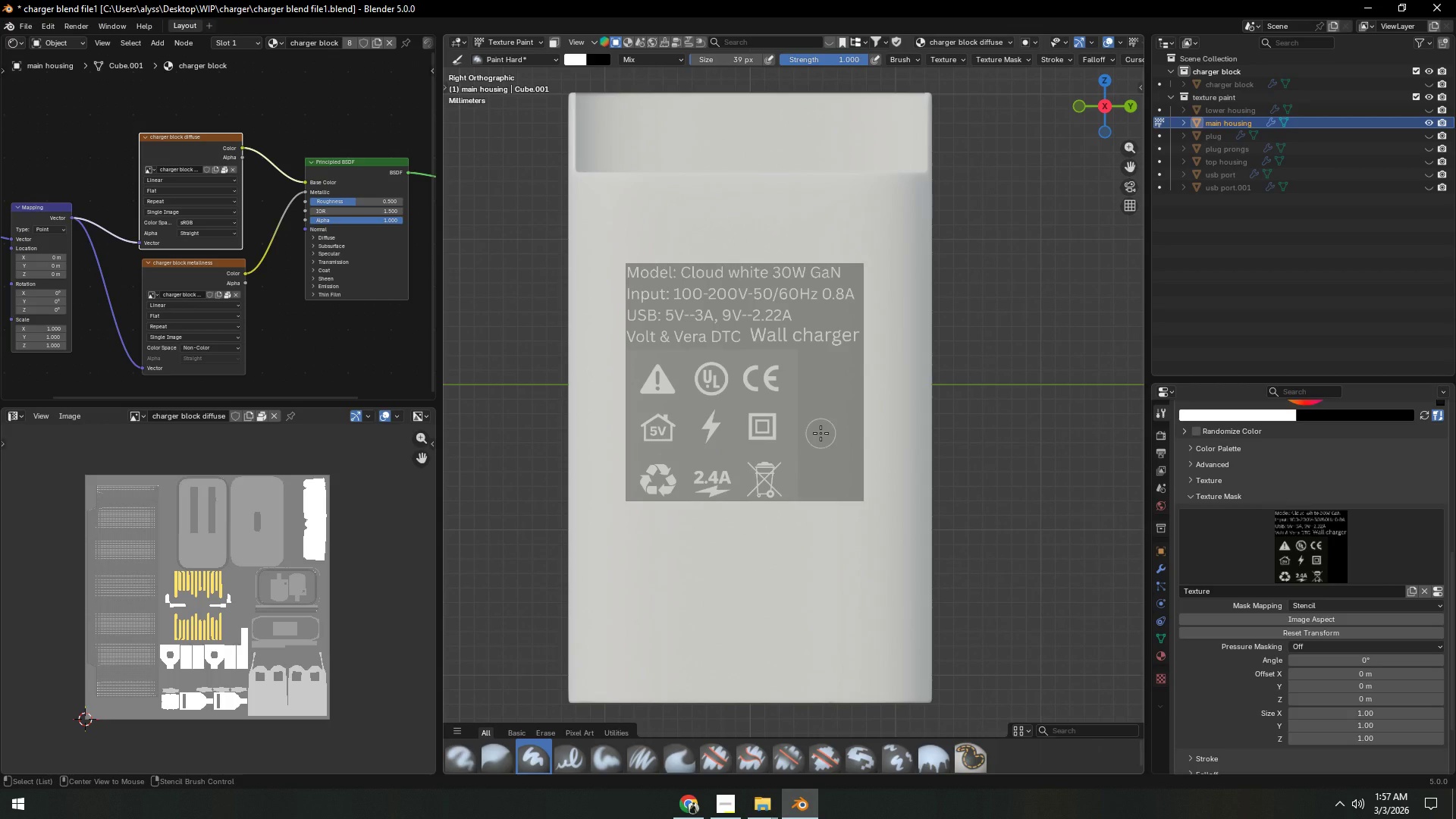 
hold_key(key=AltLeft, duration=1.52)
 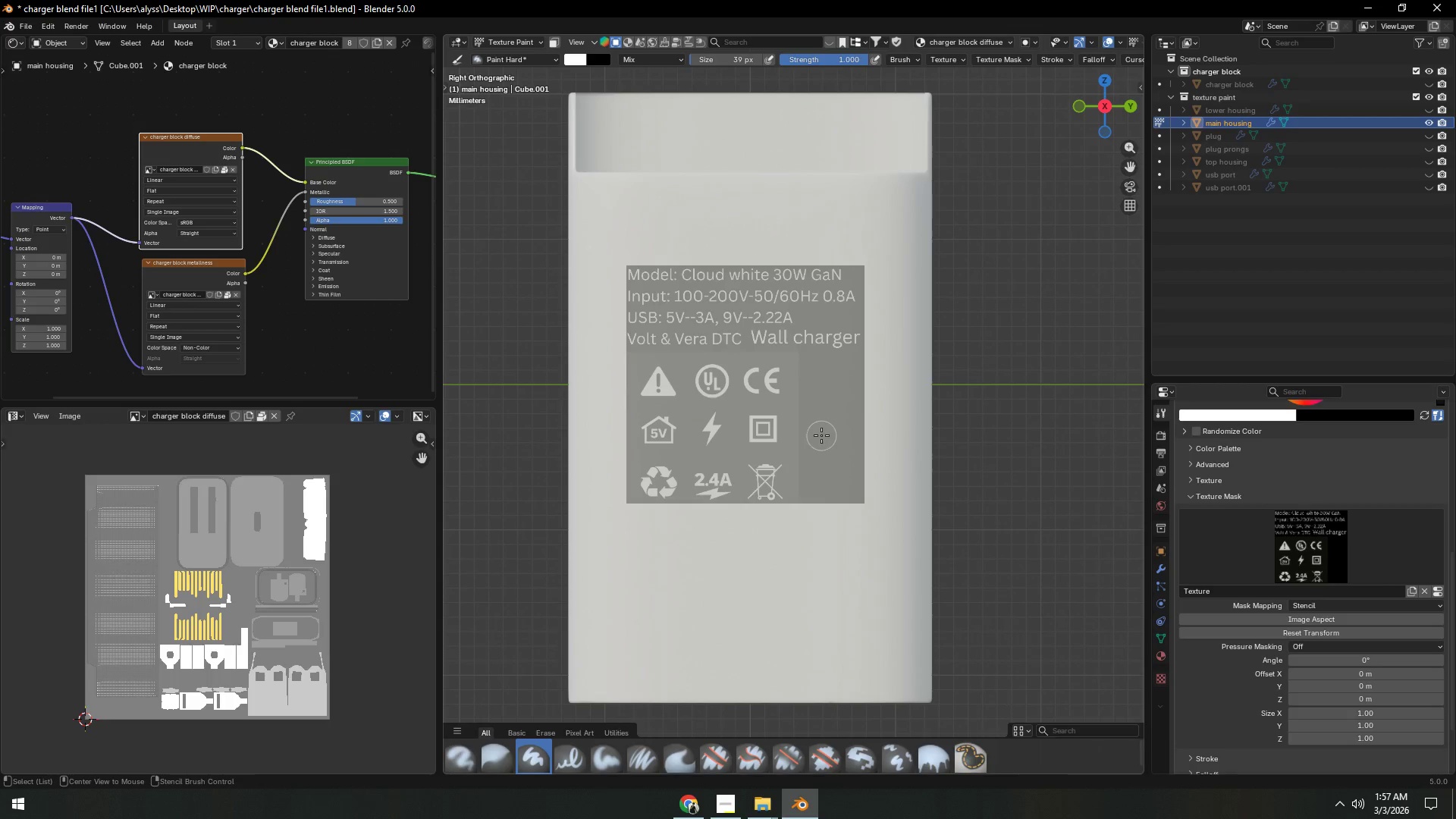 
key(Alt+AltLeft)
 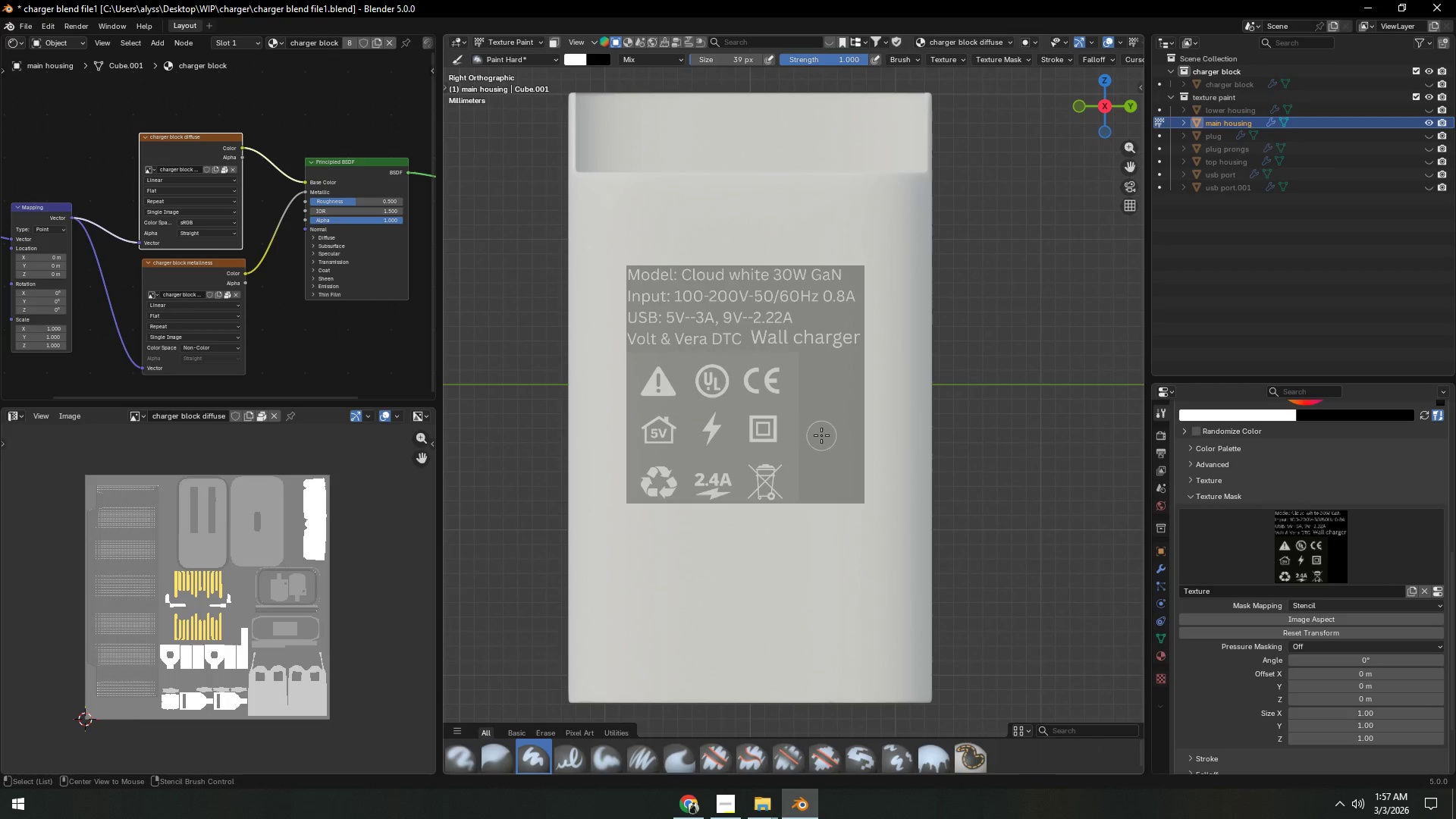 
key(Alt+AltLeft)
 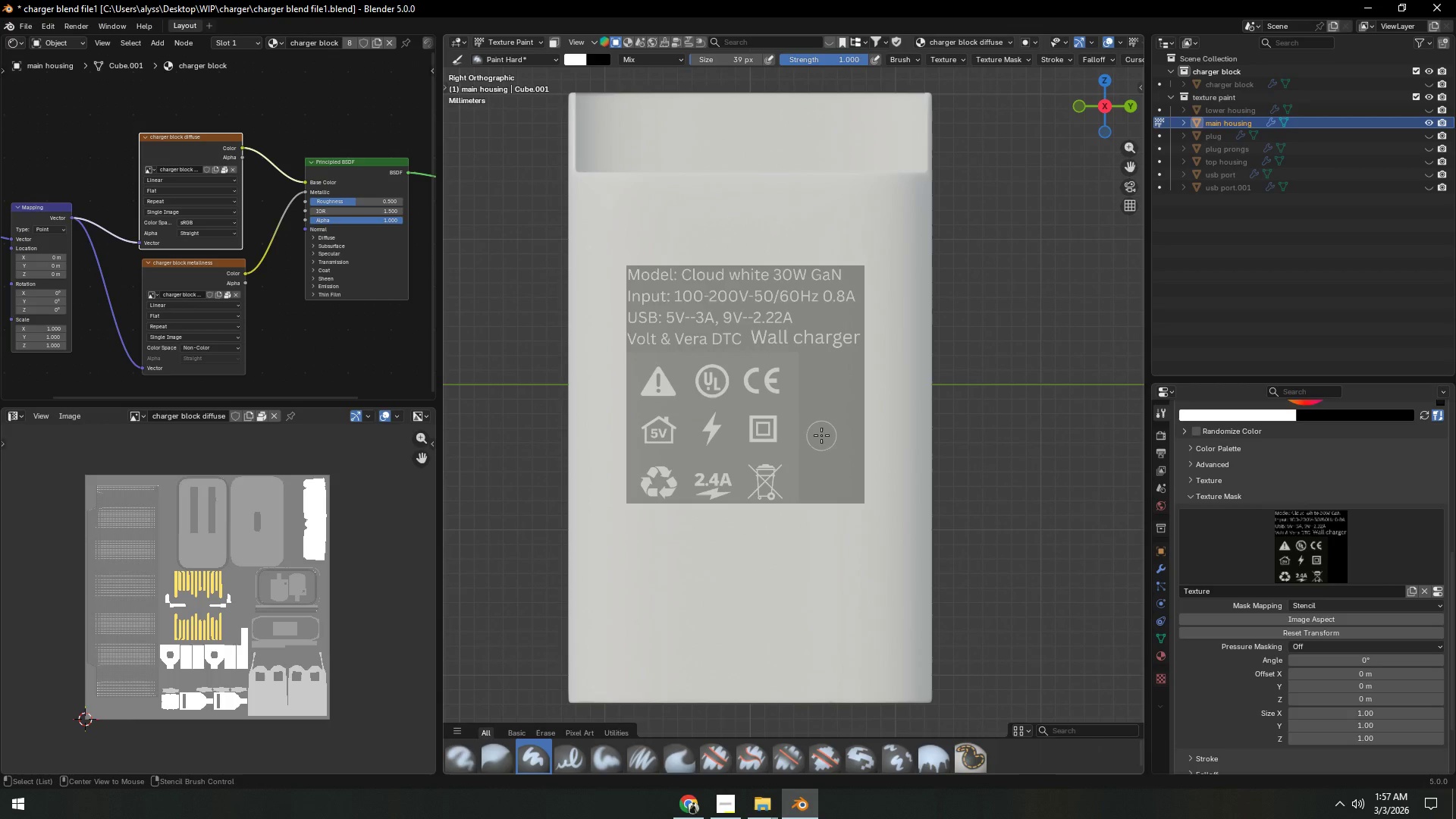 
key(Alt+AltLeft)
 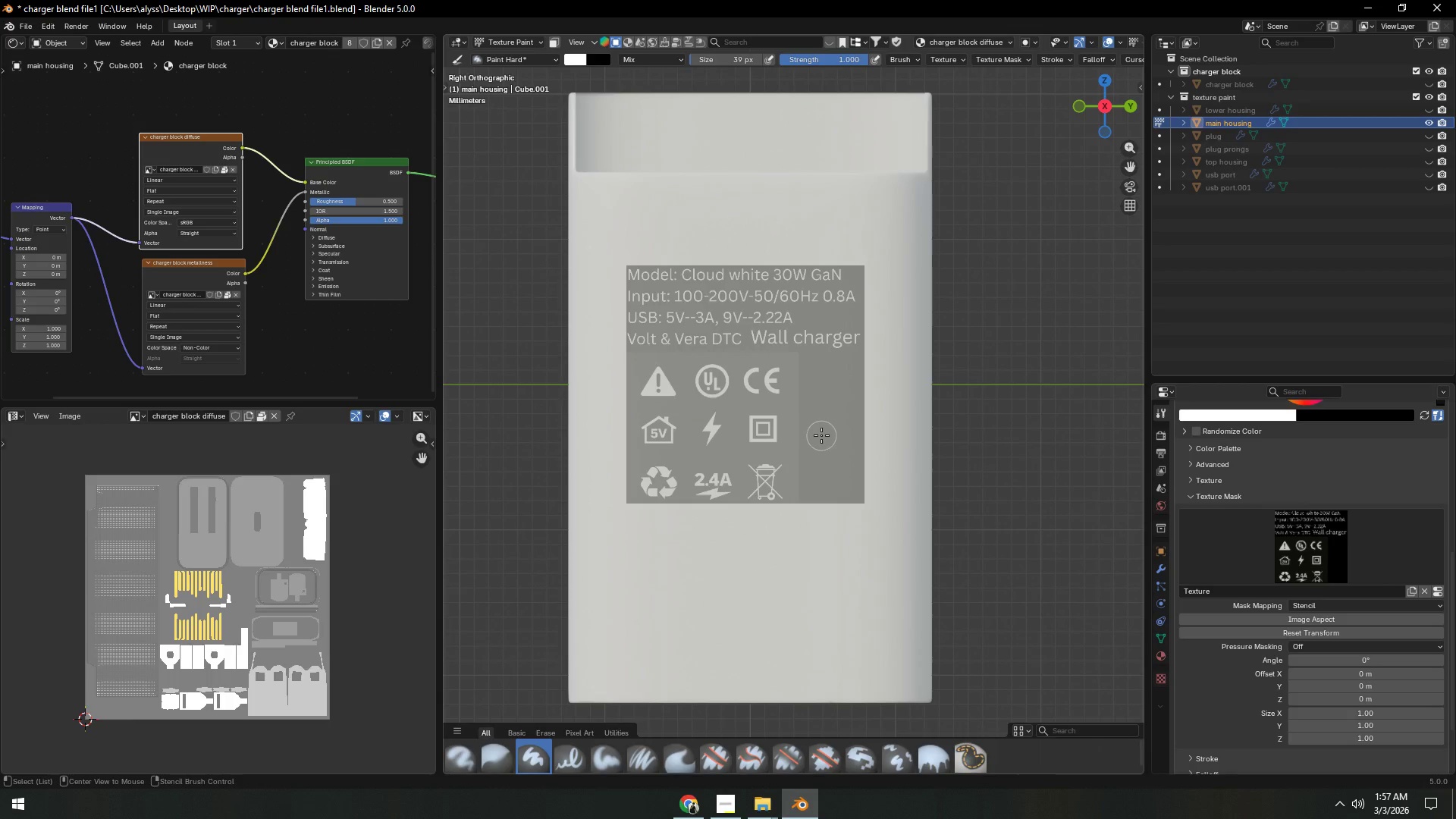 
key(Alt+AltLeft)
 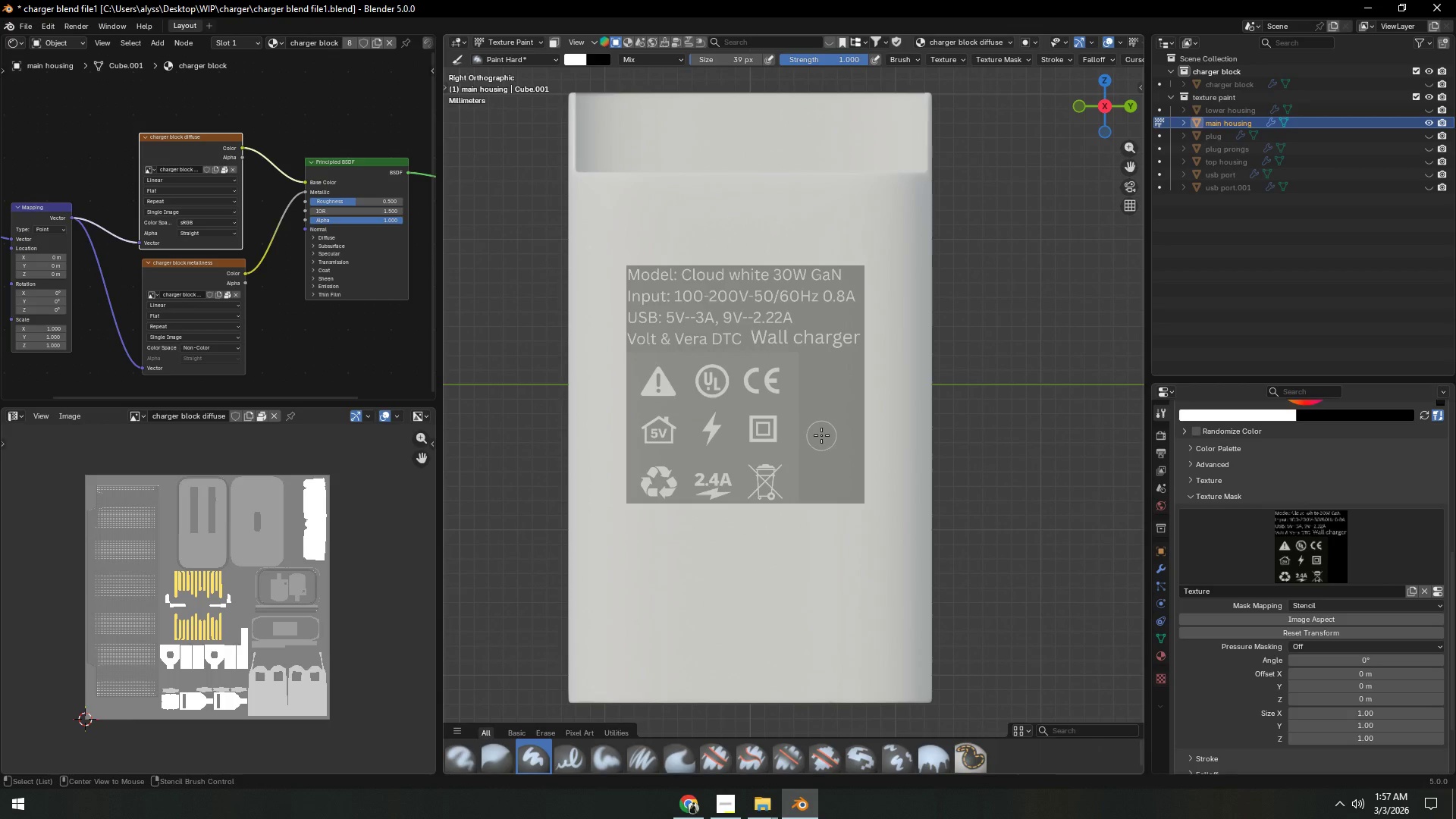 
key(Alt+AltLeft)
 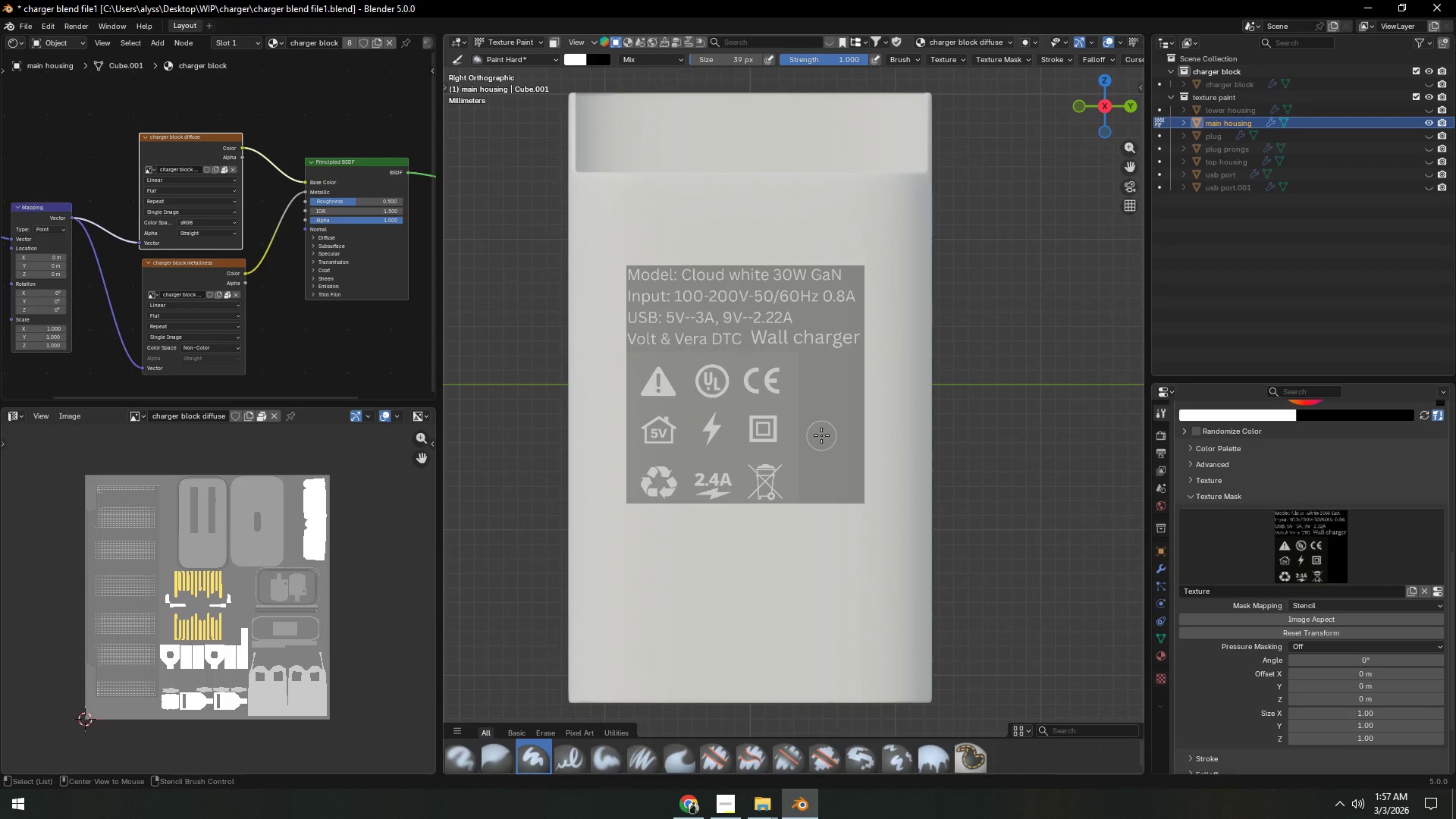 
key(Alt+AltLeft)
 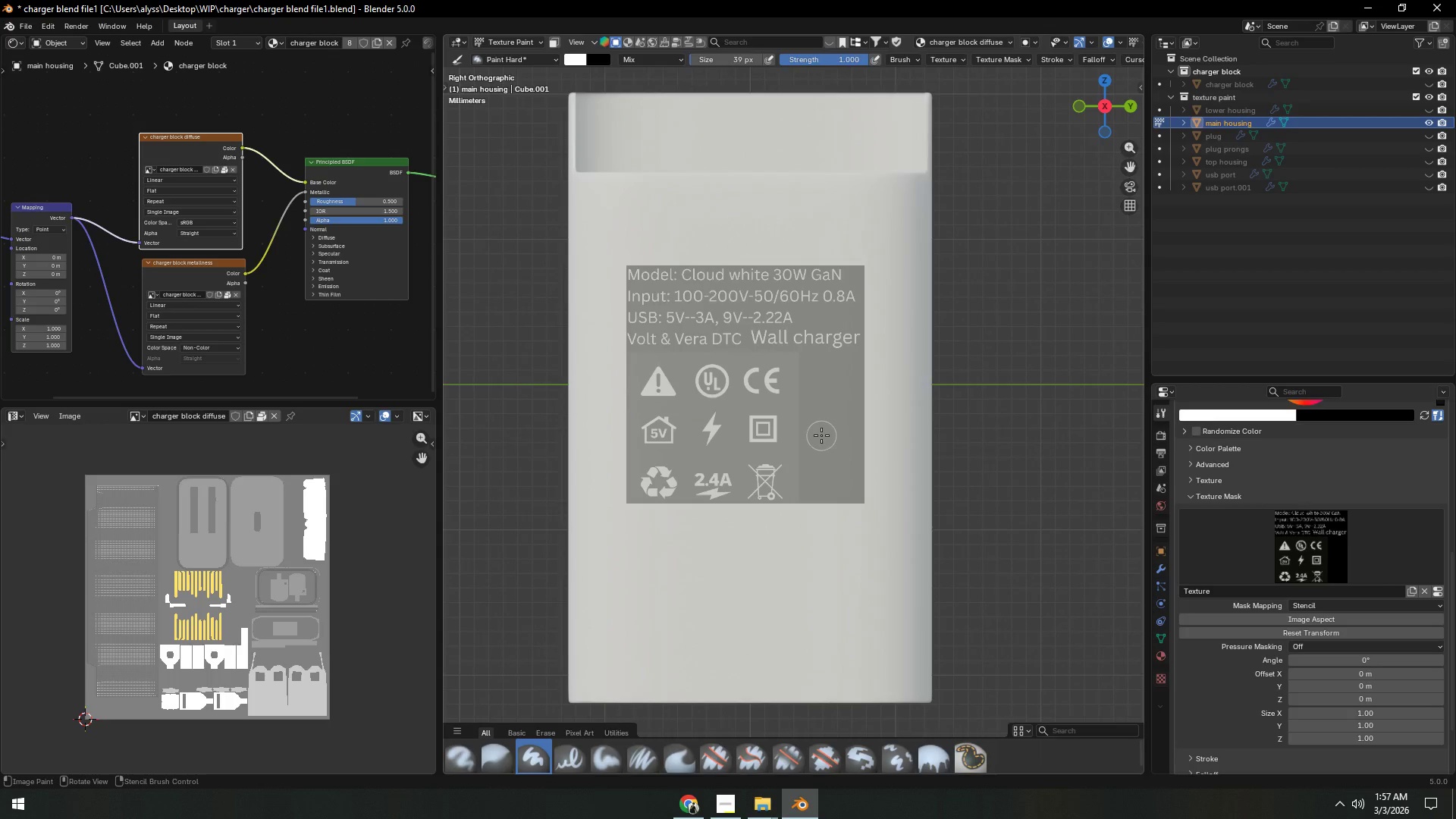 
scroll: coordinate [821, 435], scroll_direction: up, amount: 1.0
 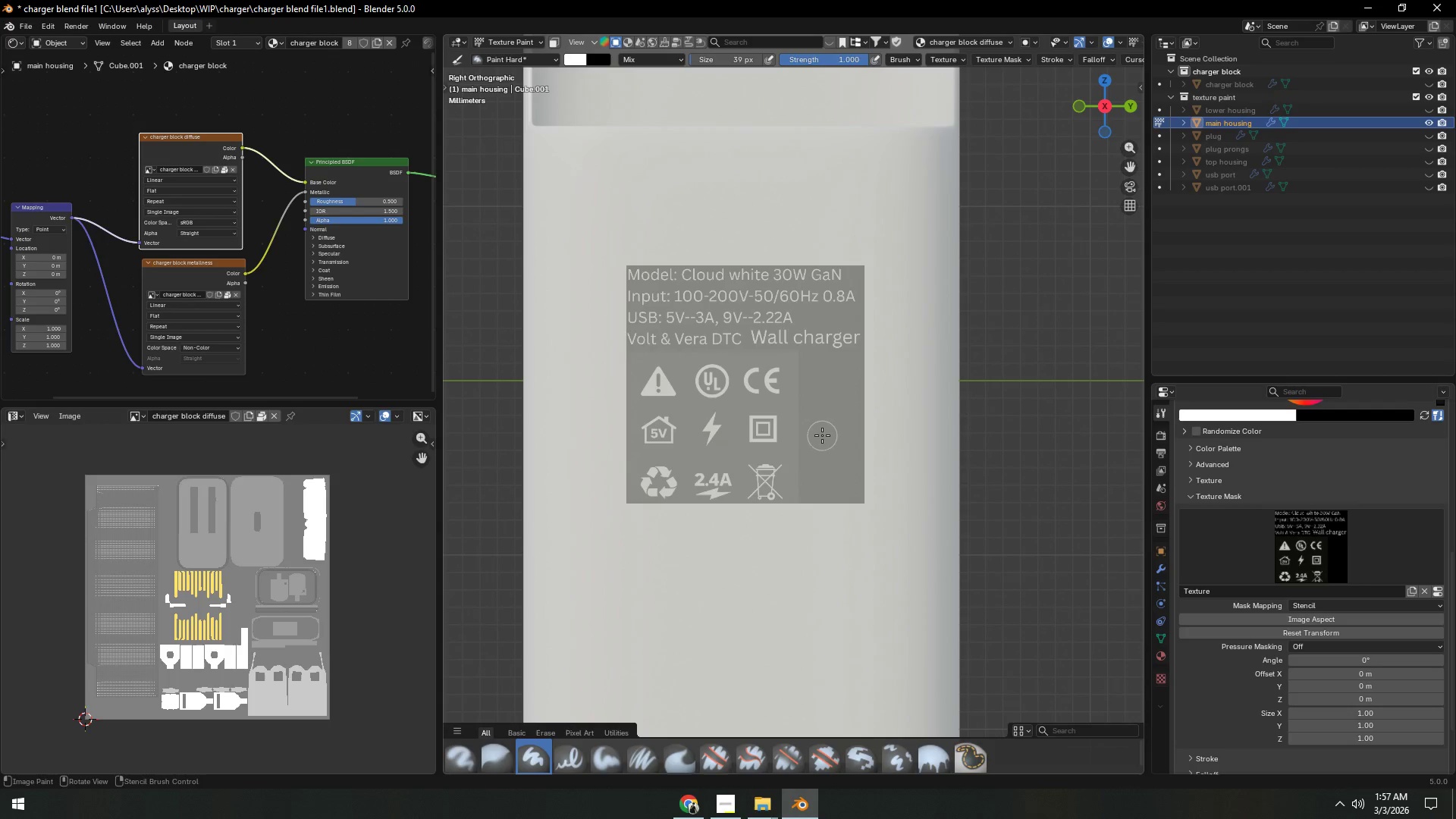 
hold_key(key=AltLeft, duration=0.94)
 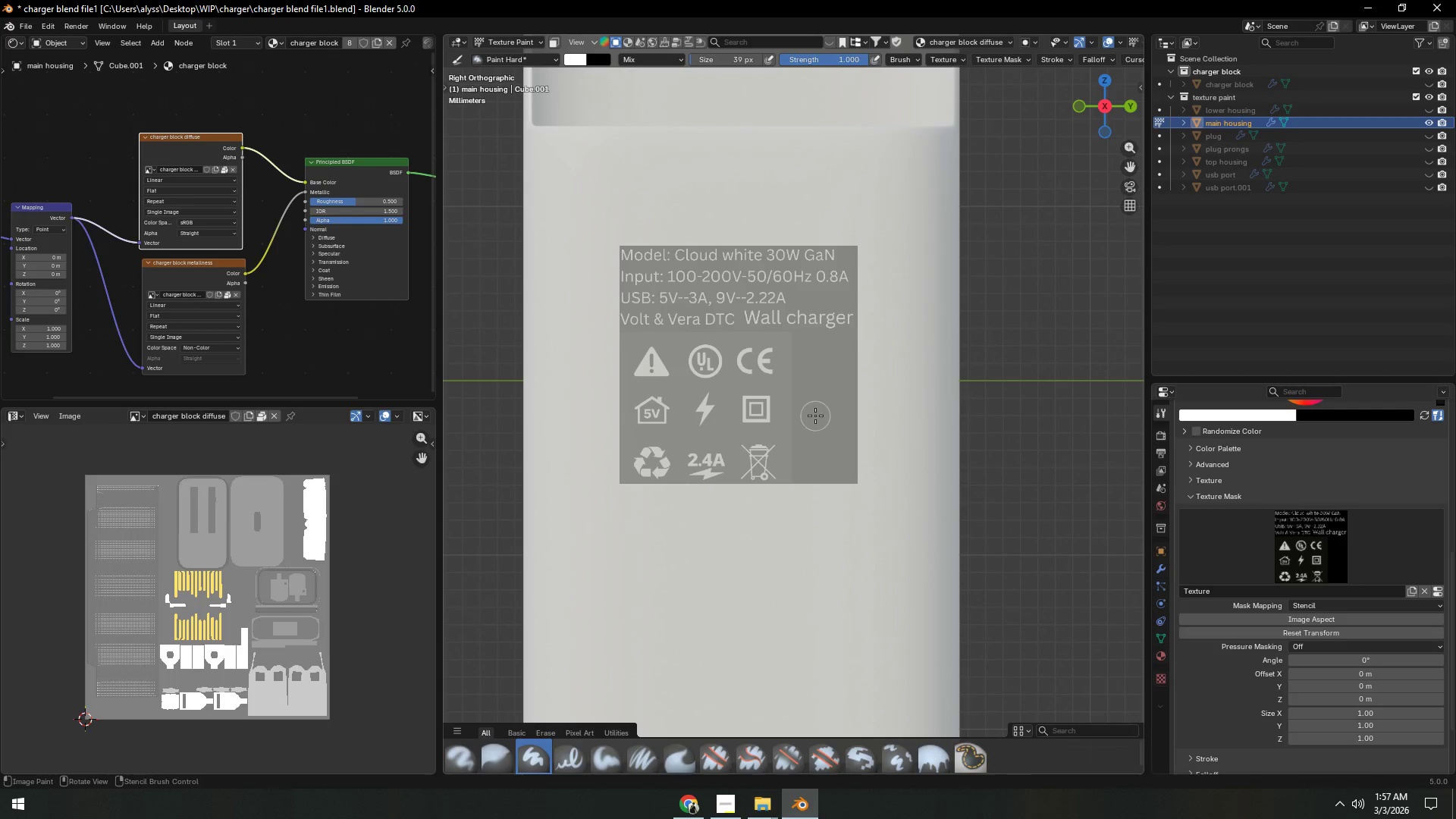 
hold_key(key=ShiftLeft, duration=0.53)
 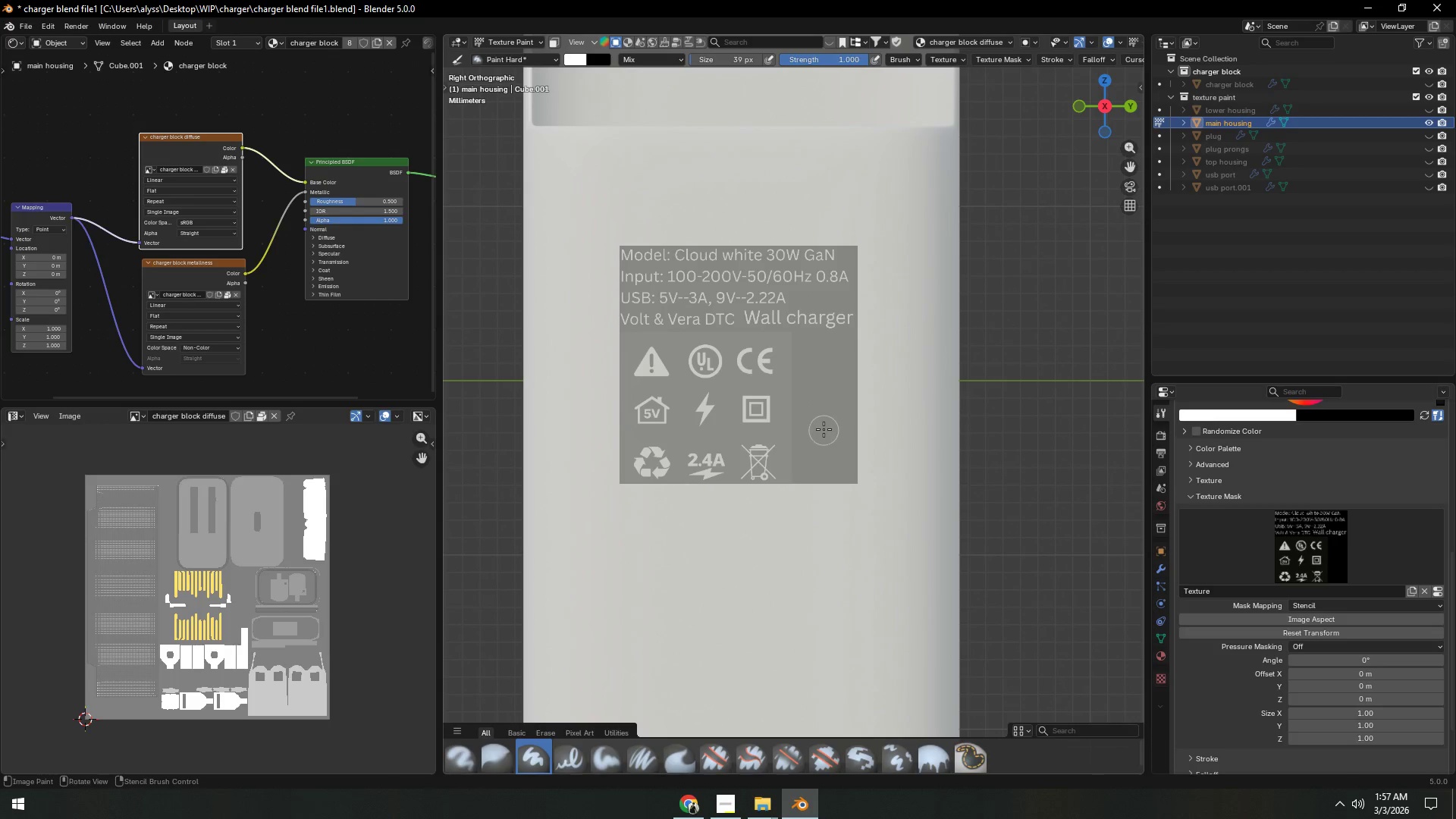 
hold_key(key=AltLeft, duration=1.5)
 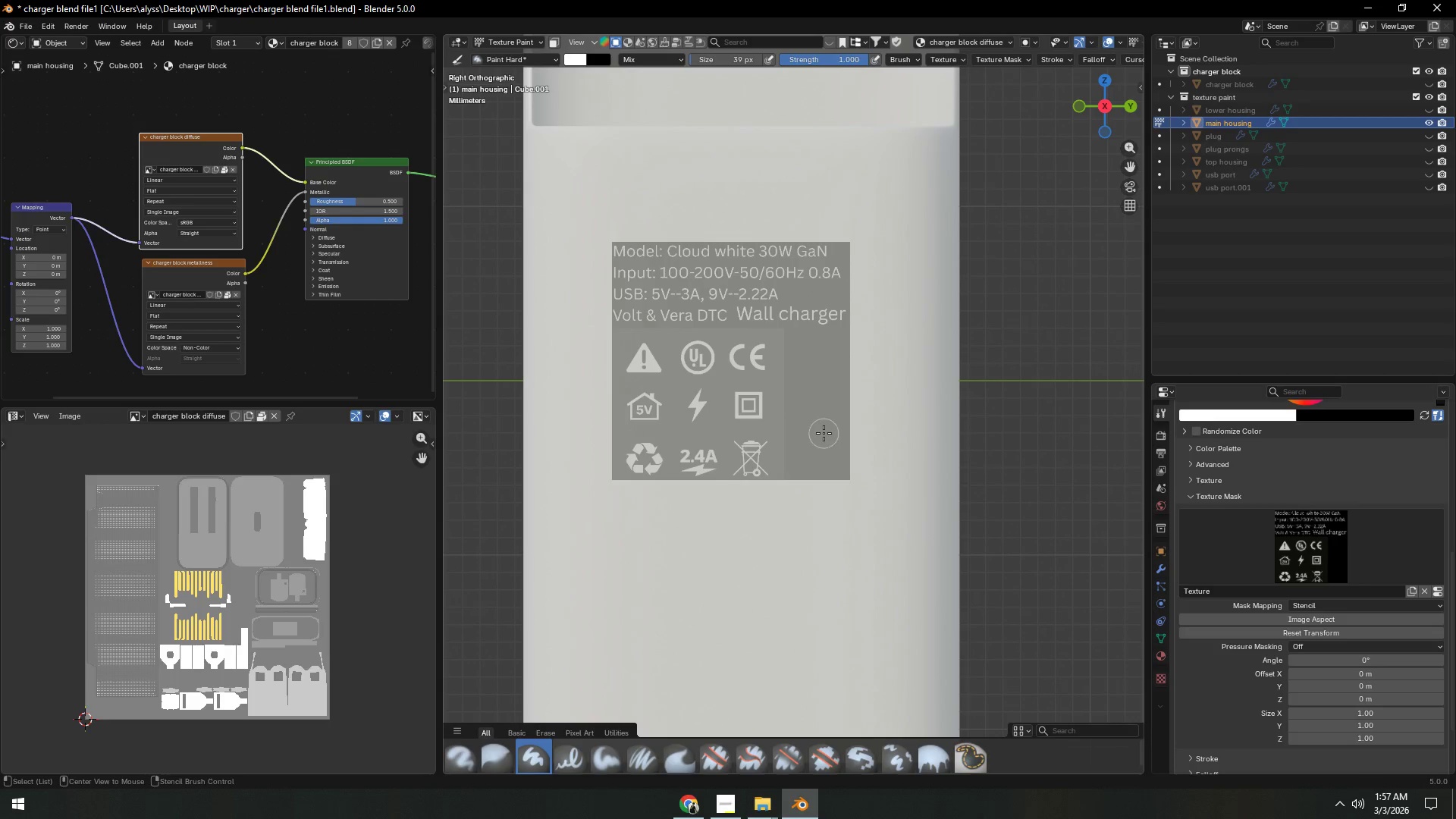 
hold_key(key=AltLeft, duration=2.38)
 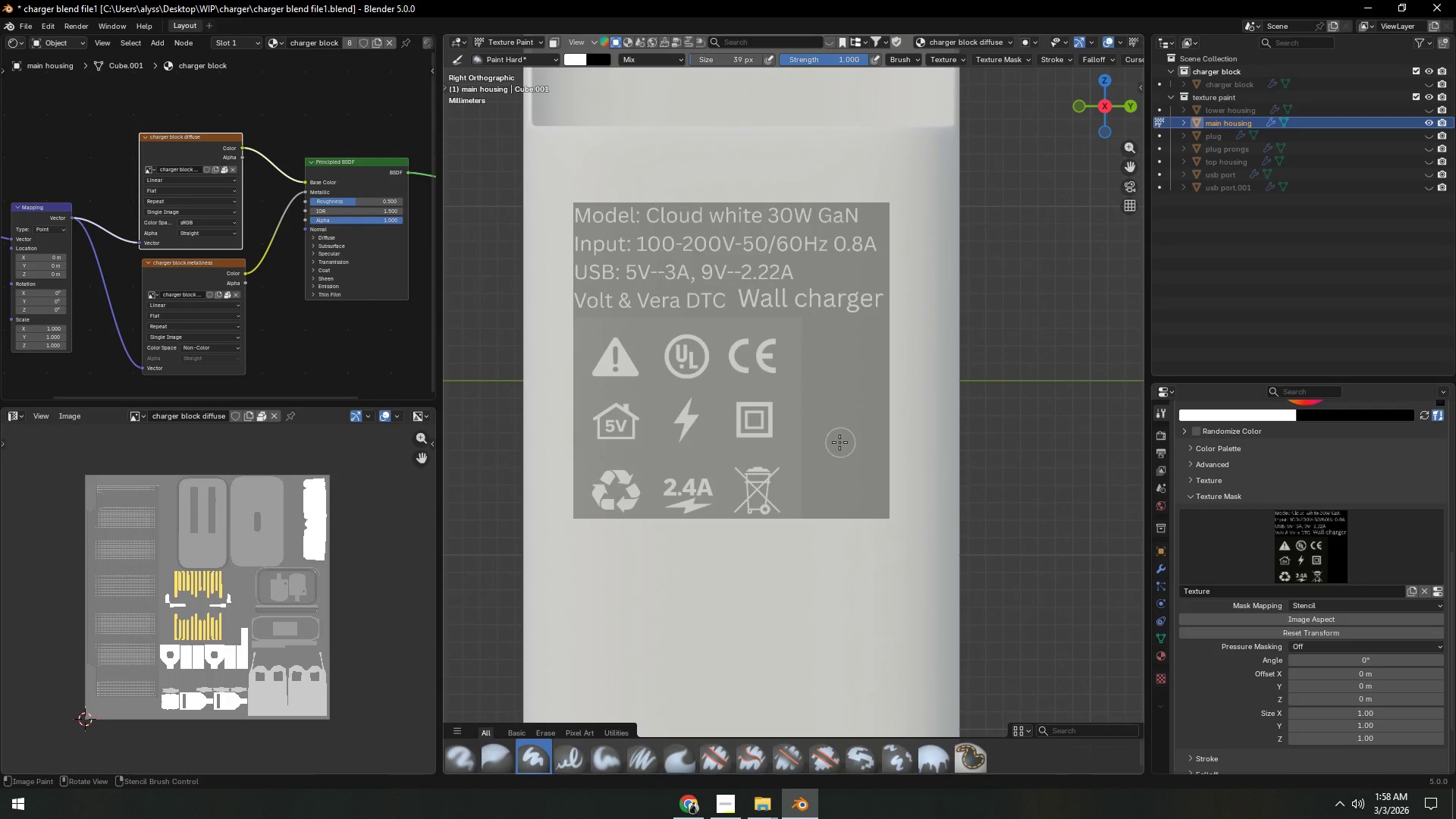 
hold_key(key=ShiftLeft, duration=1.5)
 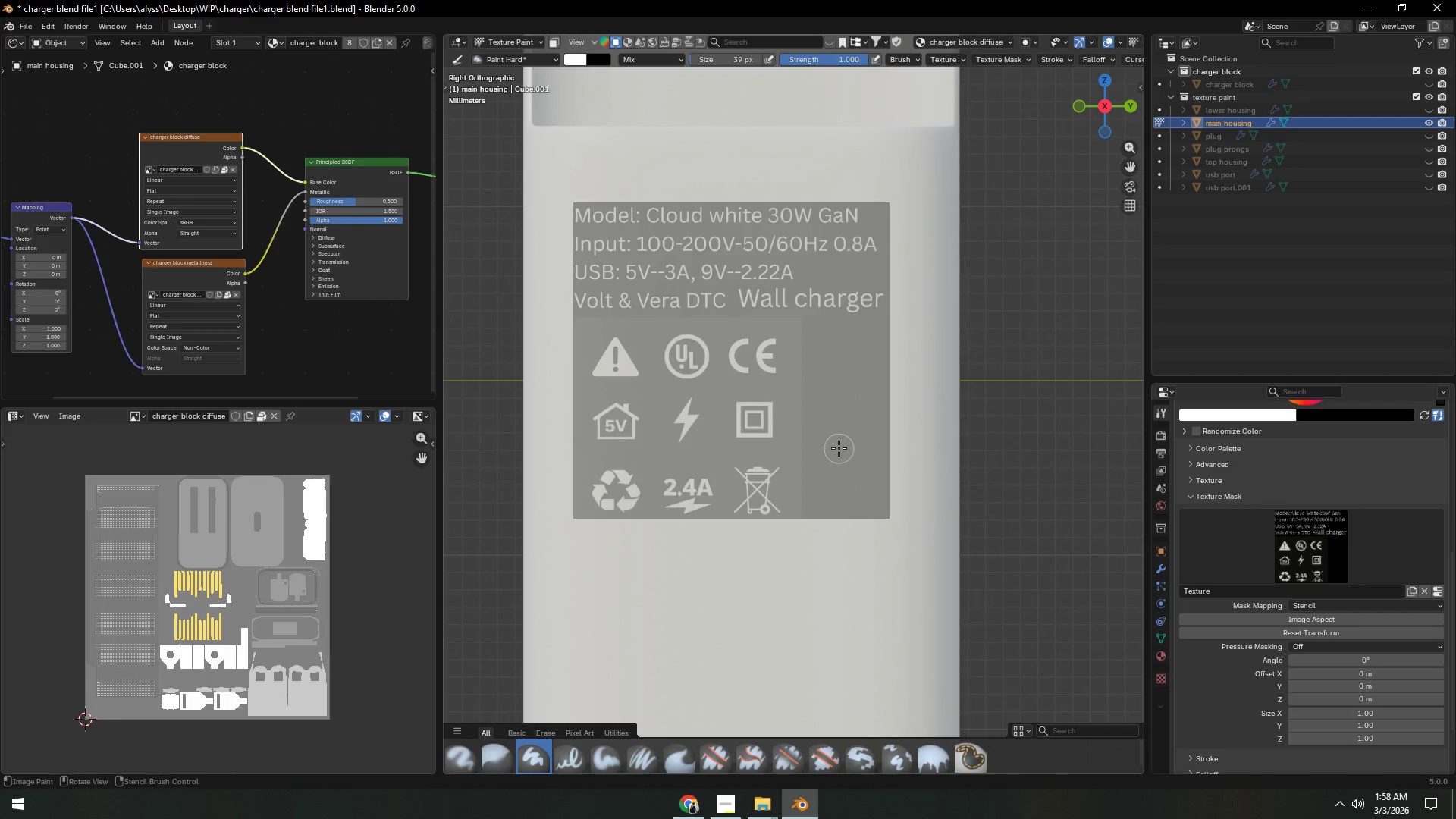 
hold_key(key=ShiftLeft, duration=0.31)
 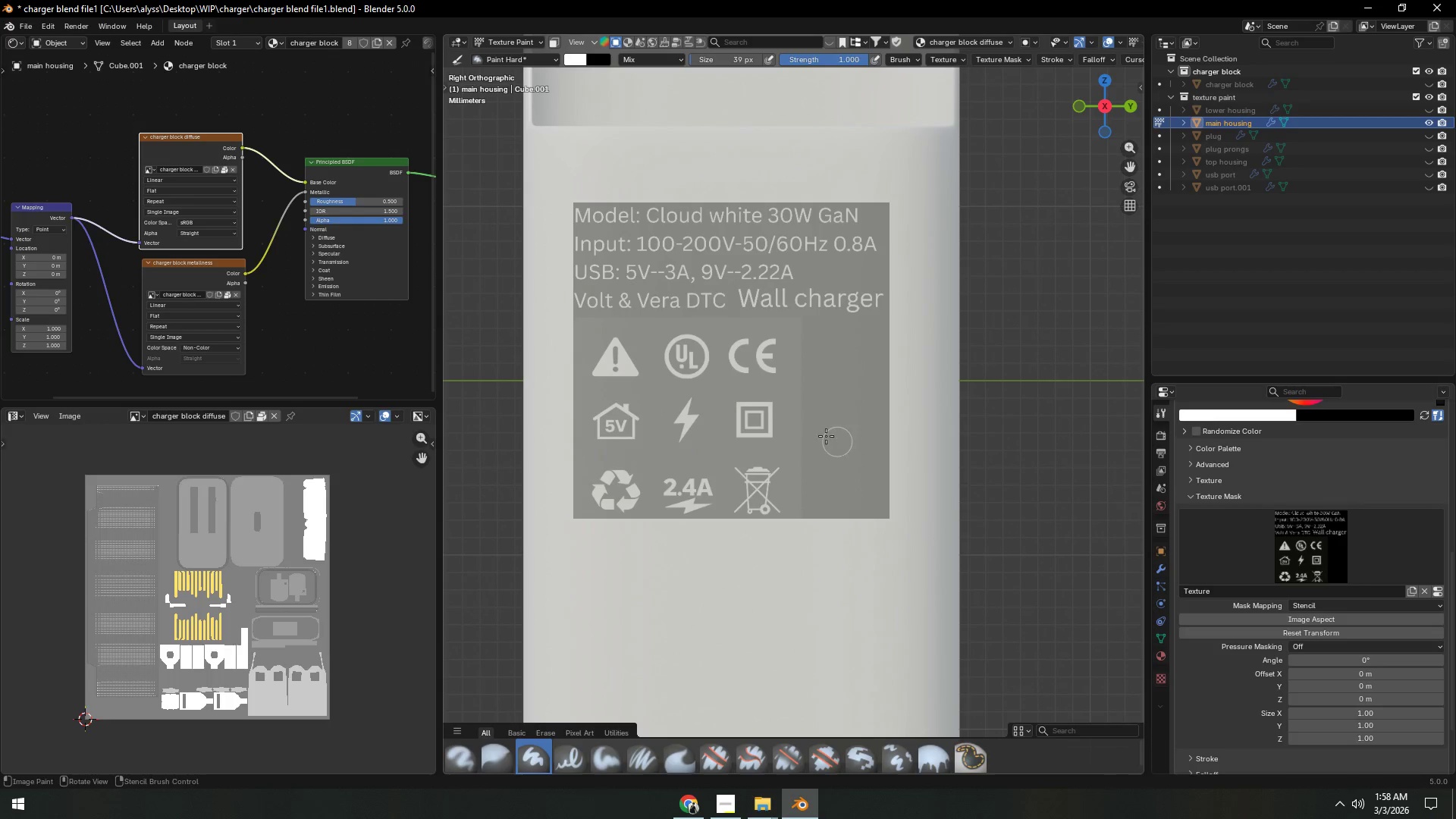 
scroll: coordinate [793, 410], scroll_direction: up, amount: 2.0
 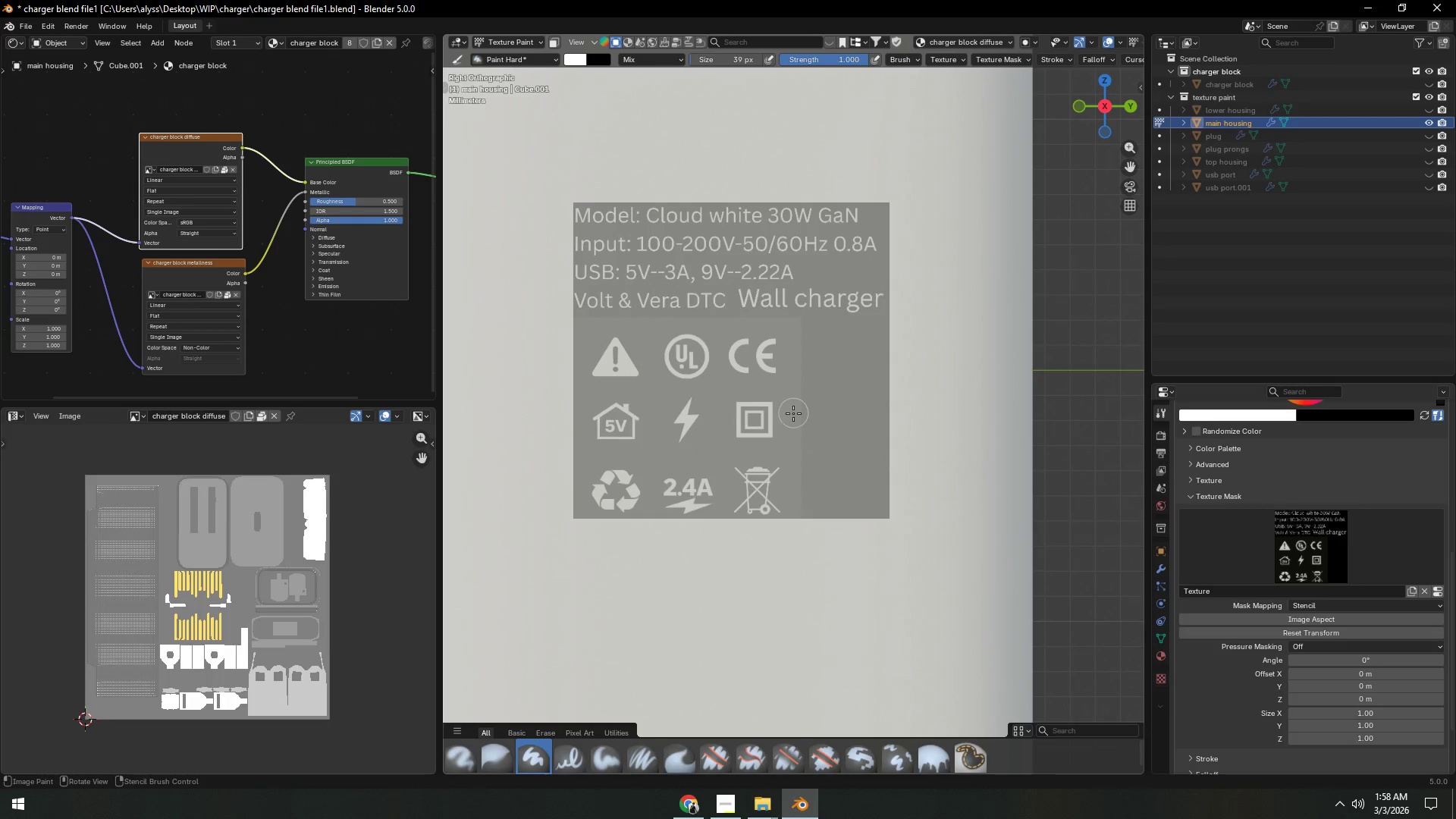 
hold_key(key=AltLeft, duration=0.91)
 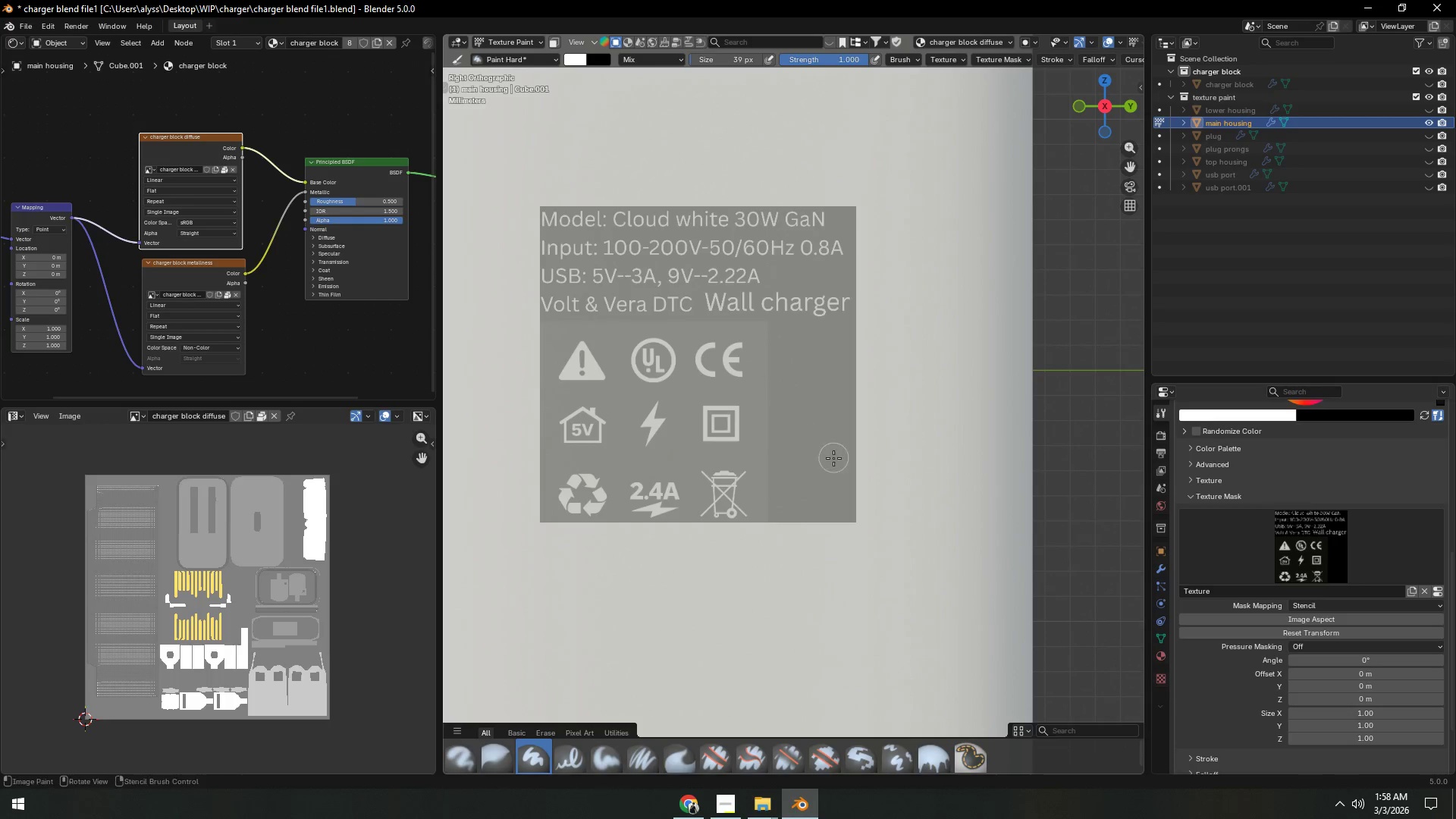 
hold_key(key=ShiftLeft, duration=3.47)
 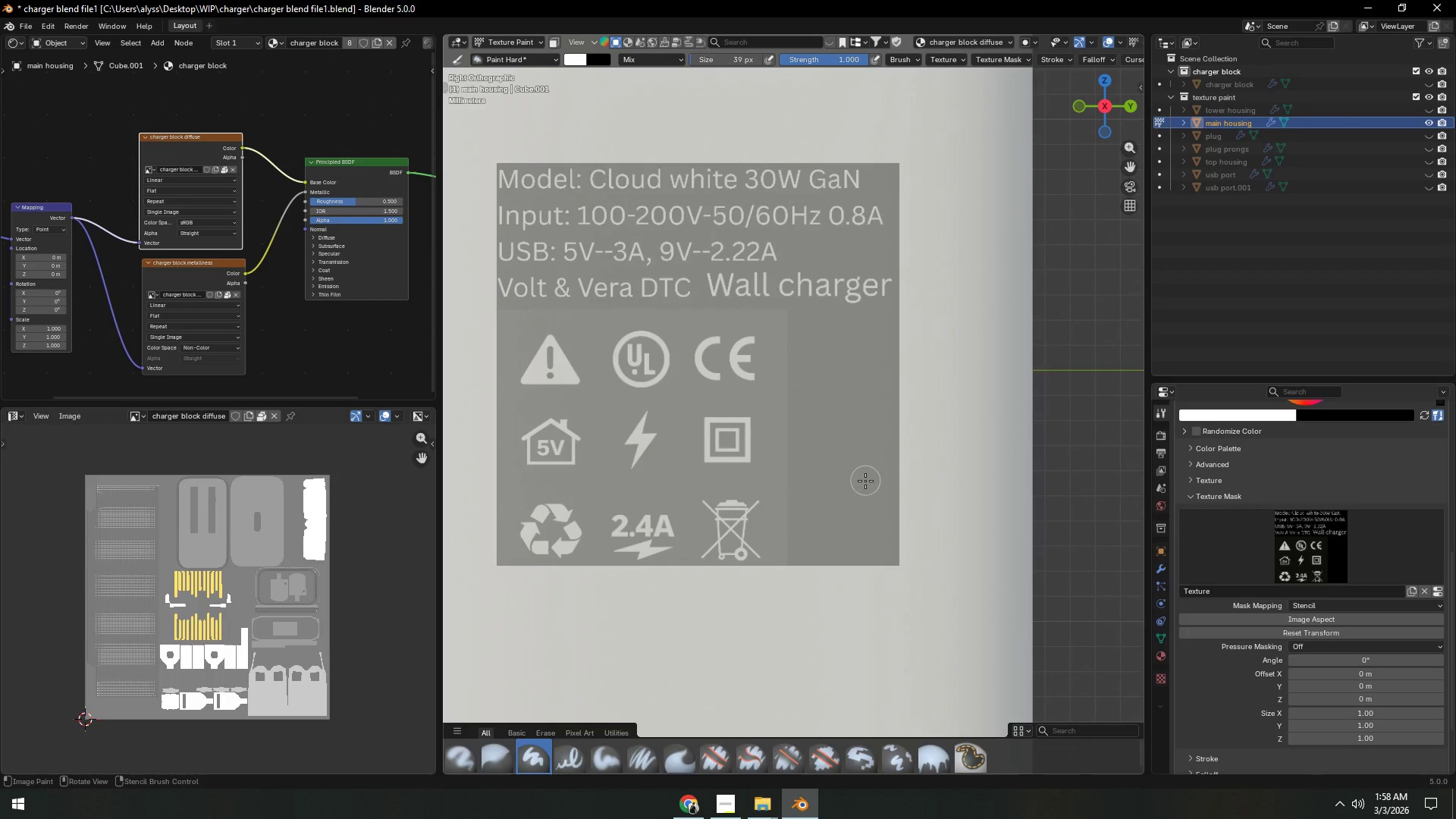 
hold_key(key=AltLeft, duration=1.53)
 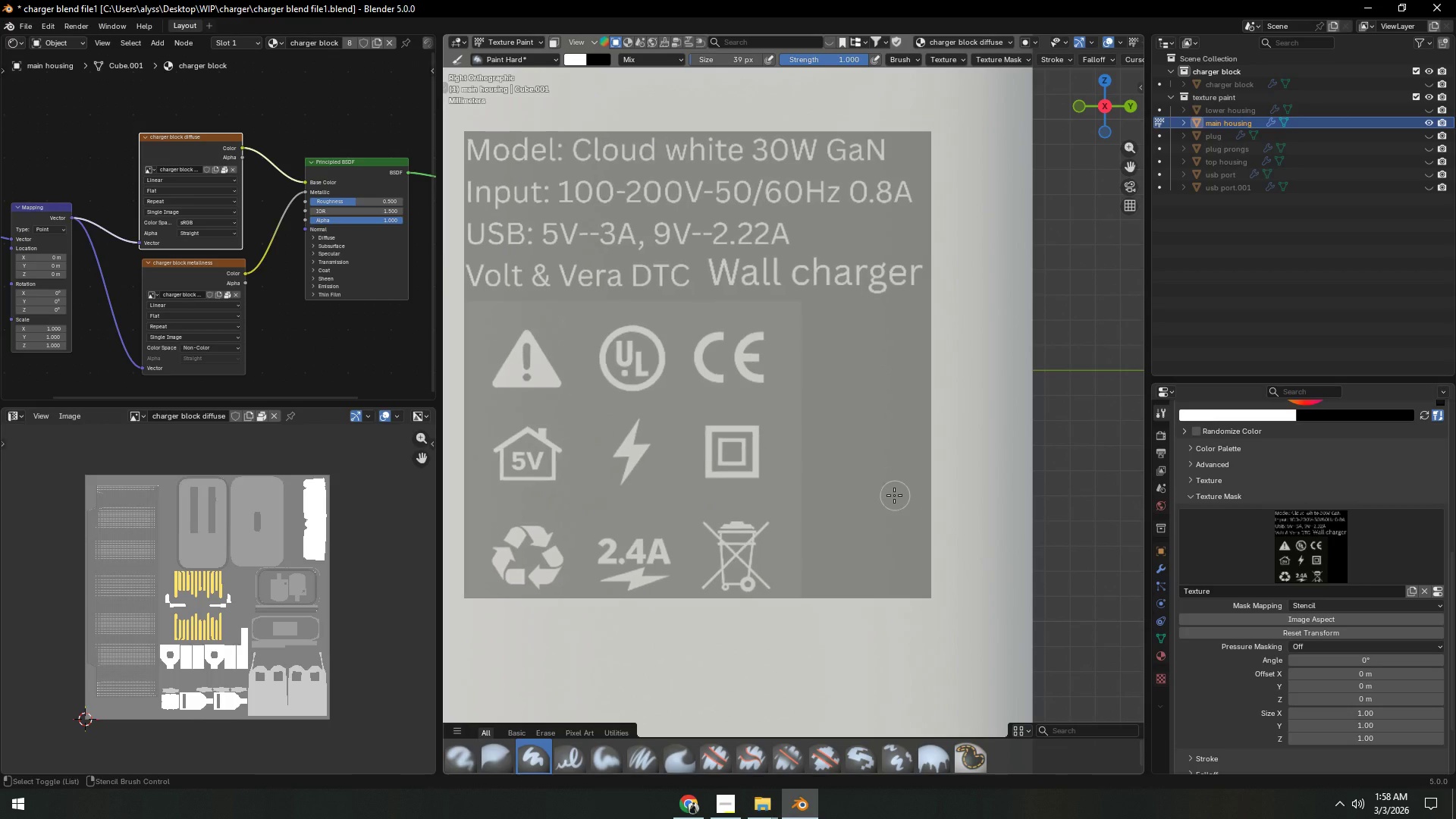 
hold_key(key=AltLeft, duration=1.51)
 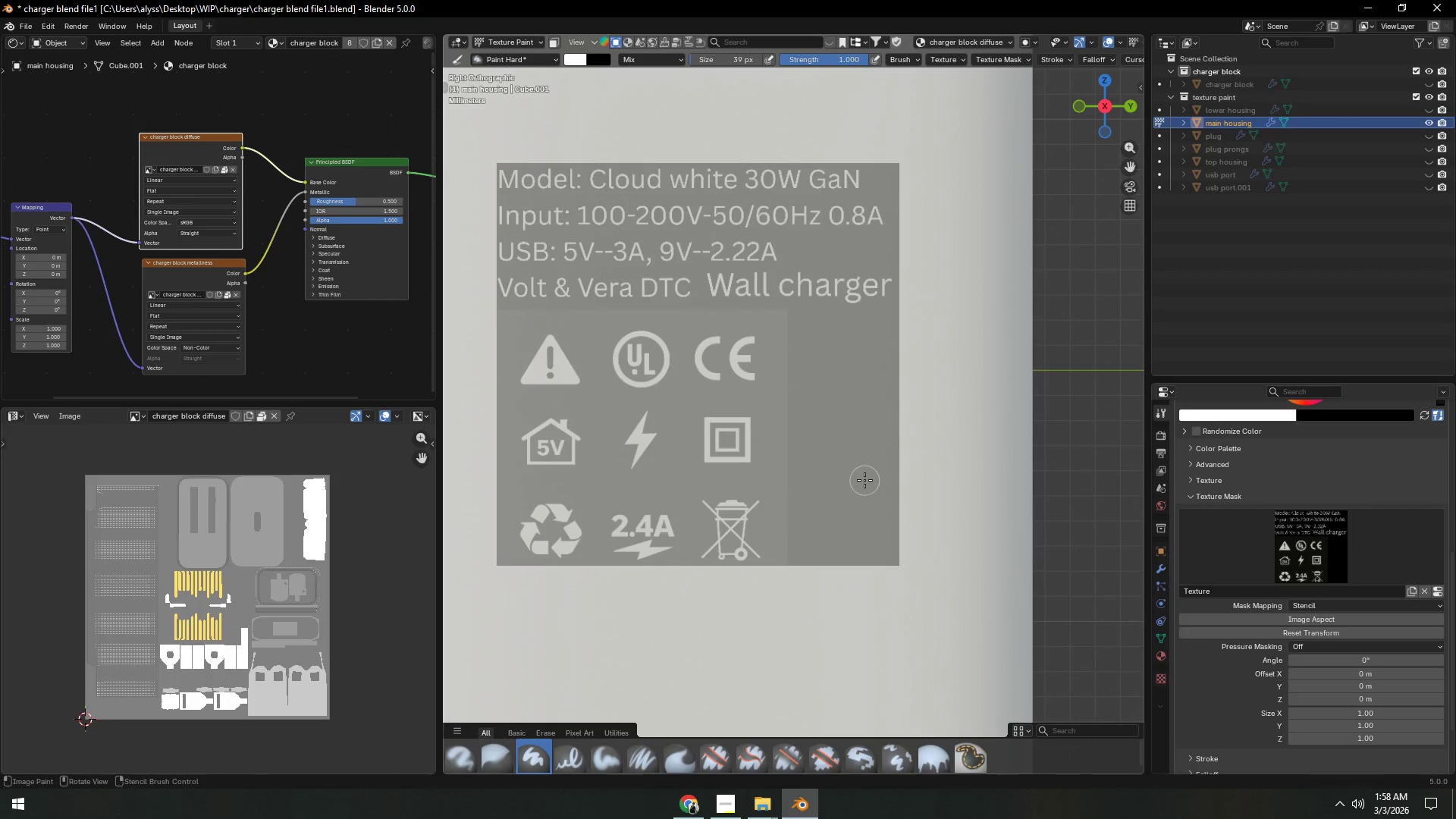 
hold_key(key=AltLeft, duration=0.34)
 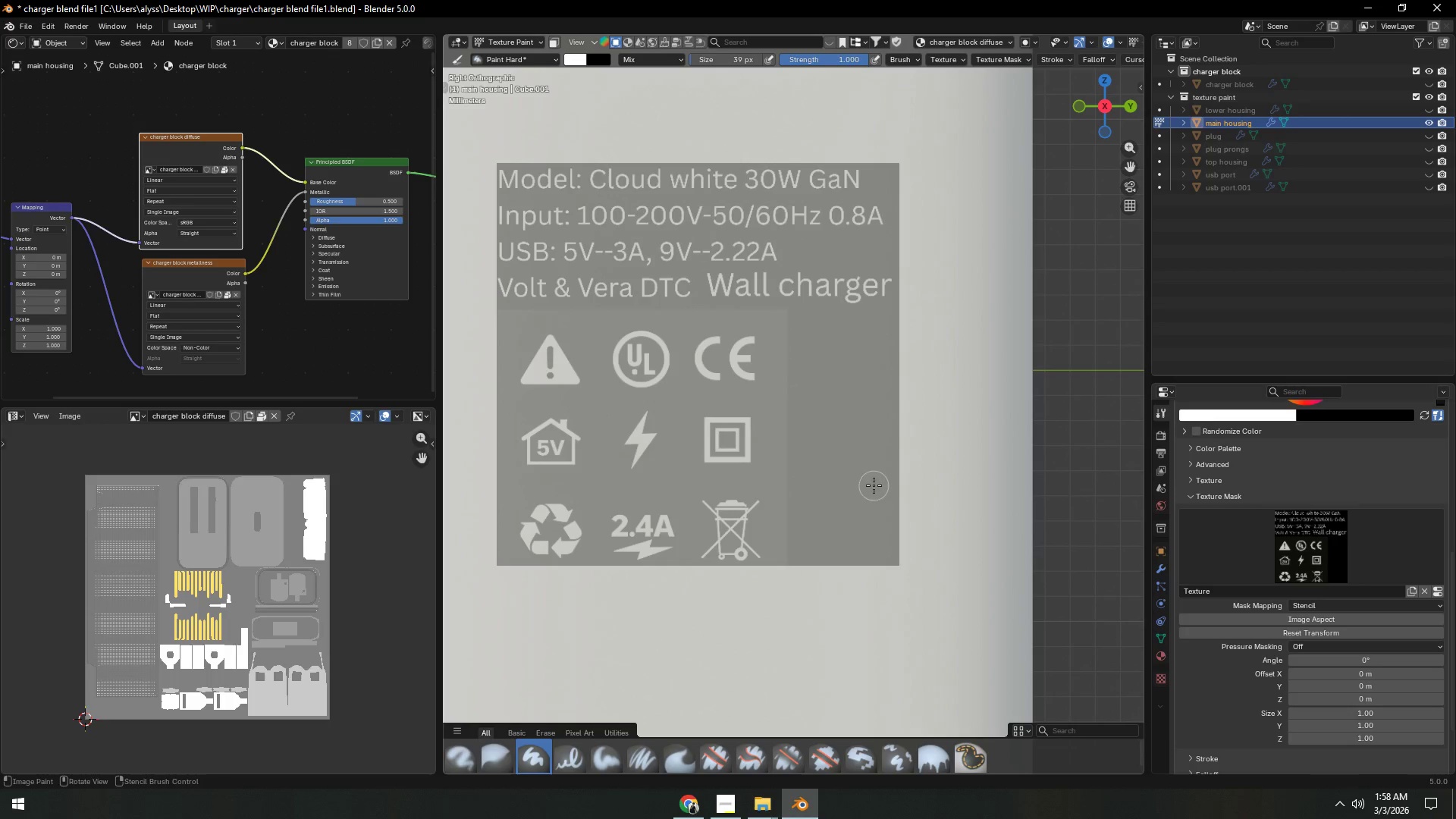 
hold_key(key=ShiftLeft, duration=1.05)
 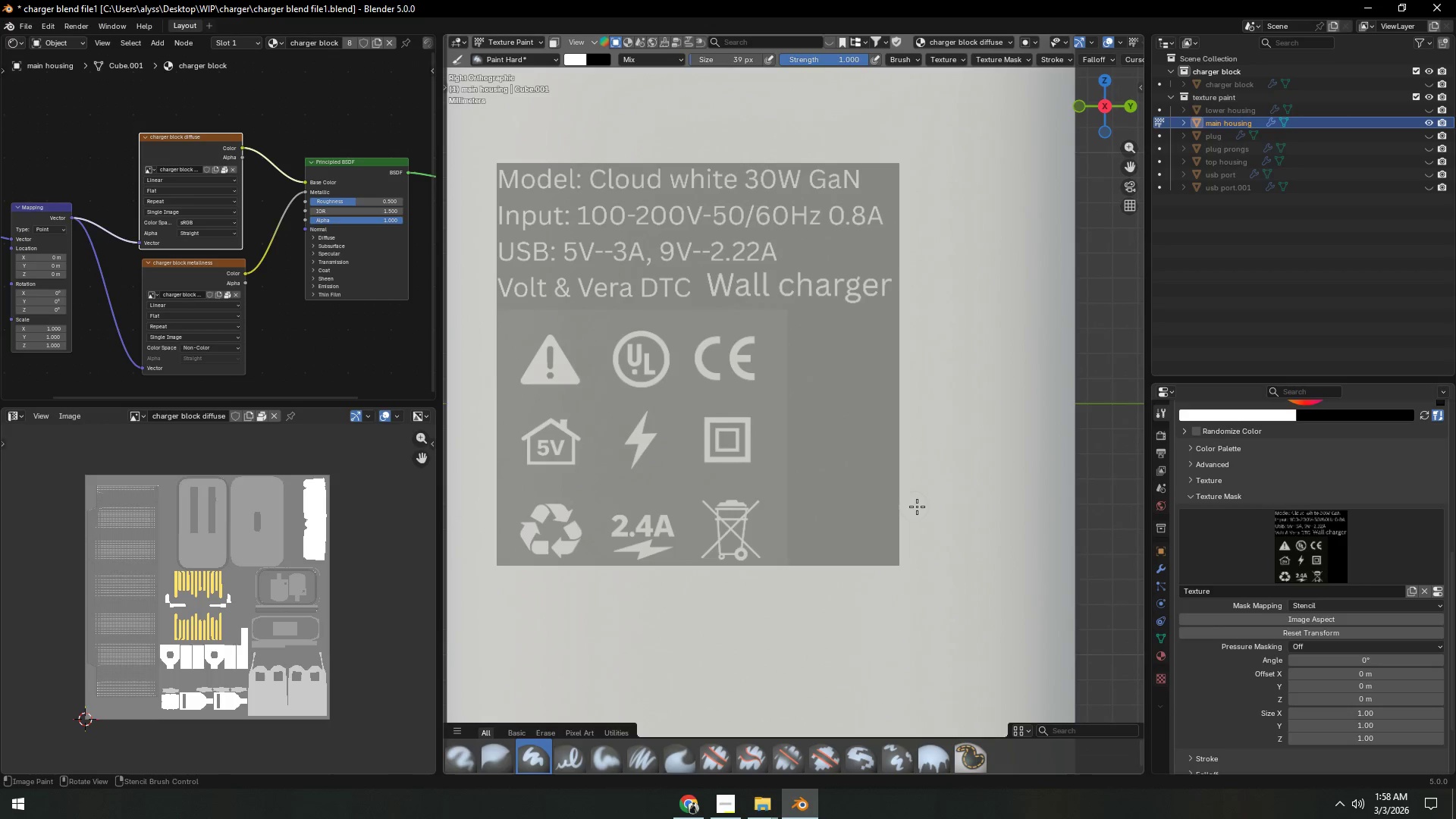 
hold_key(key=ControlLeft, duration=1.27)
 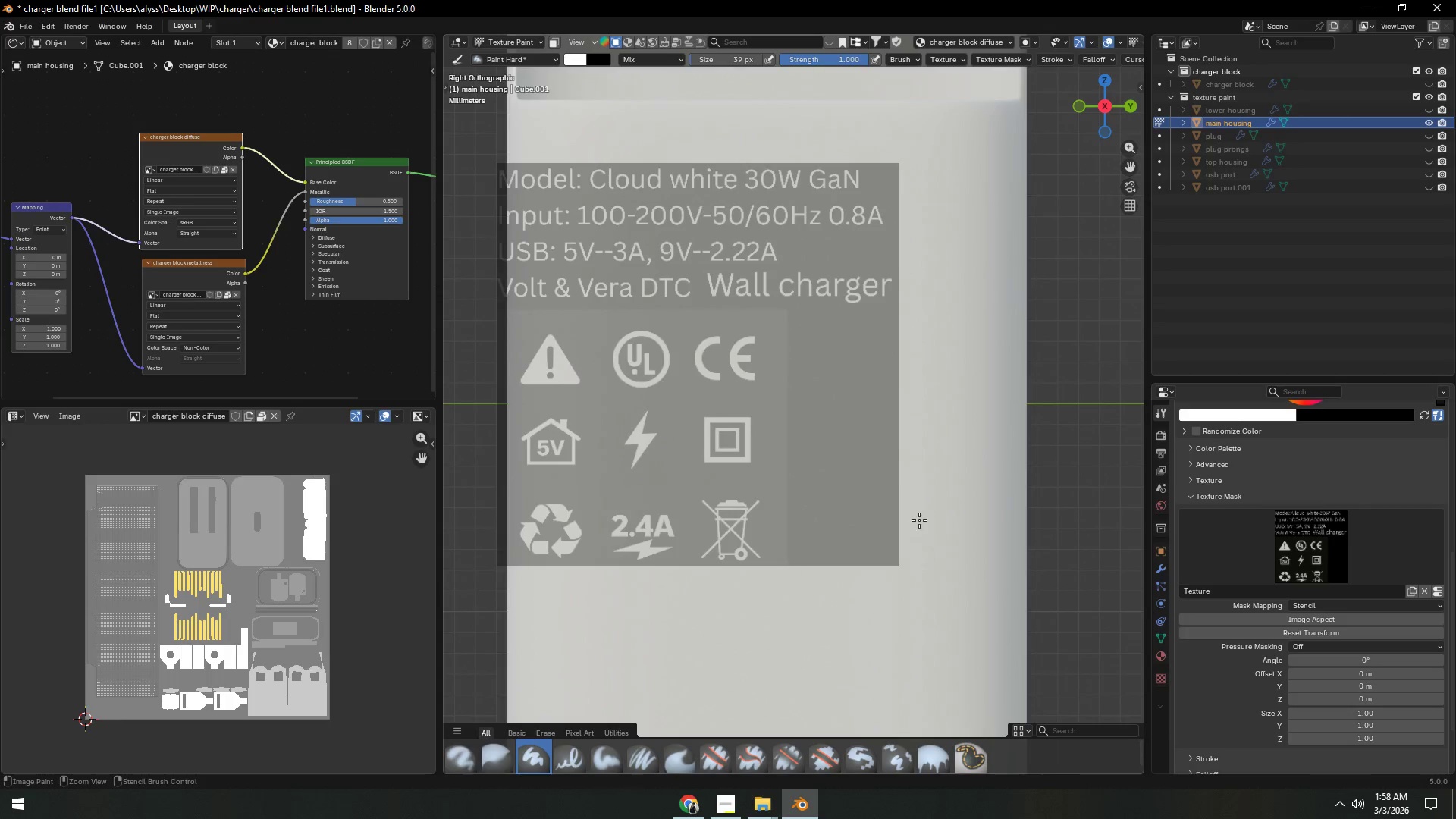 
hold_key(key=ShiftLeft, duration=1.5)
 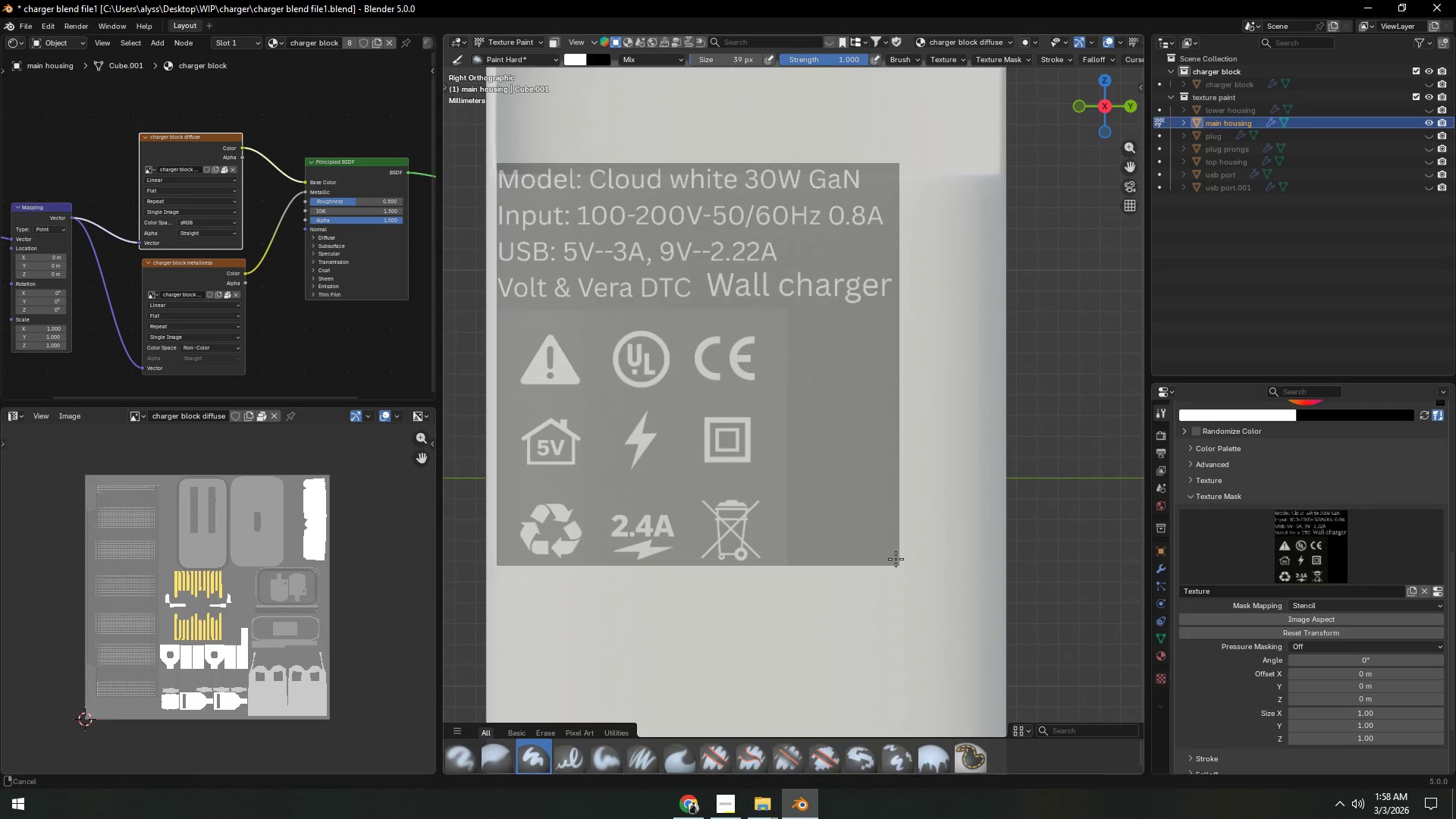 
hold_key(key=ShiftLeft, duration=1.52)
 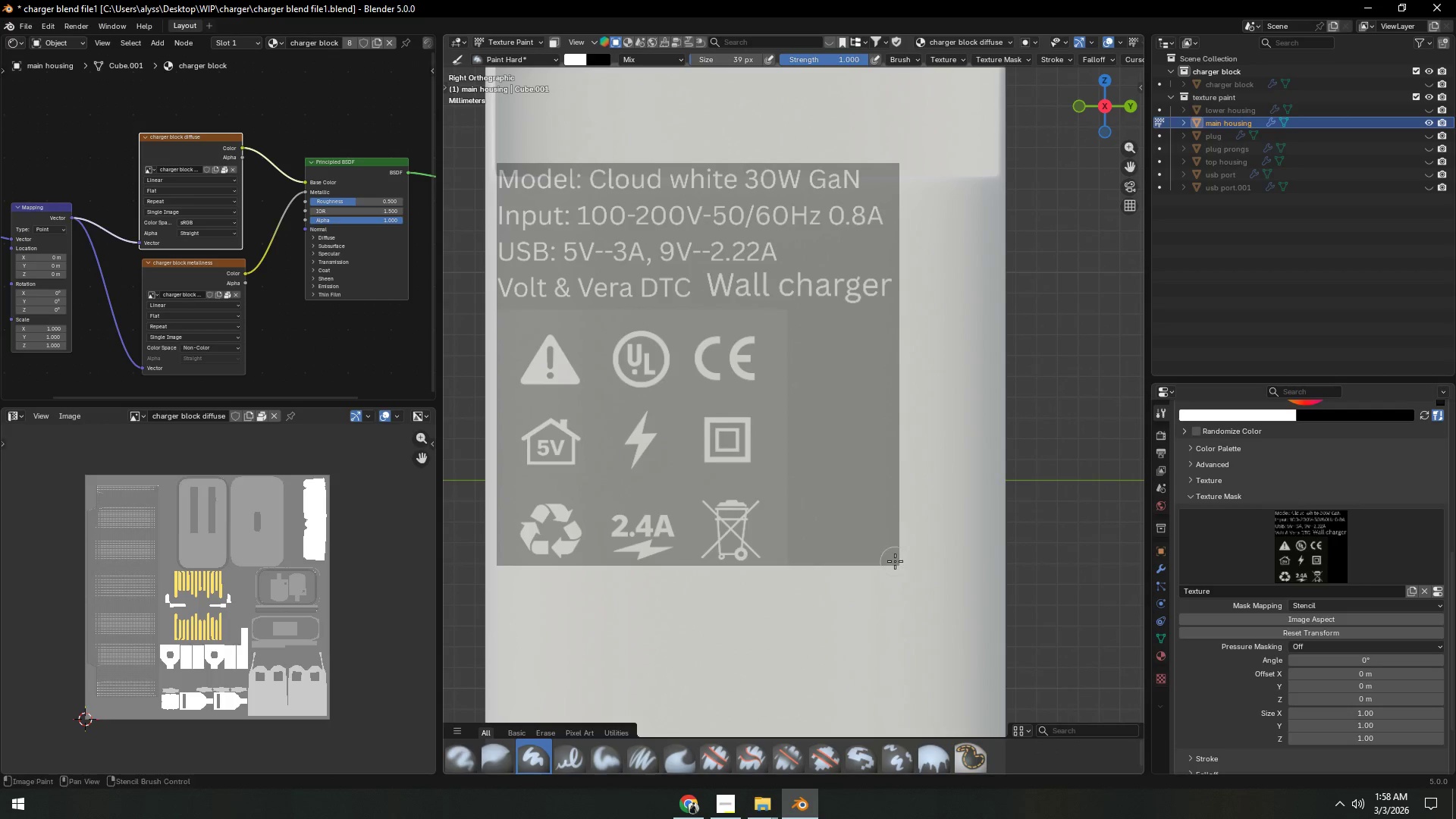 
key(Shift+ShiftLeft)
 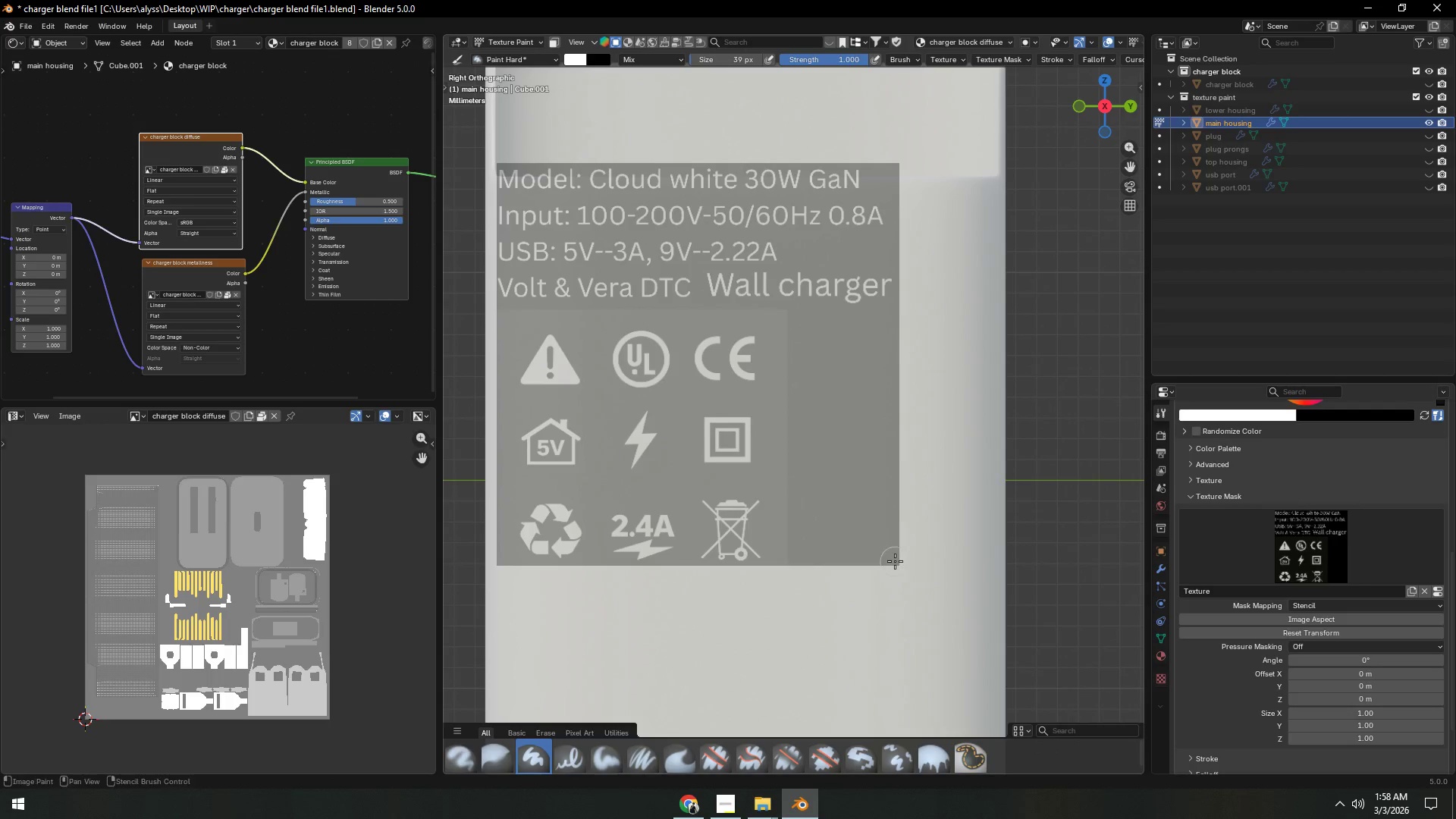 
key(Shift+ShiftLeft)
 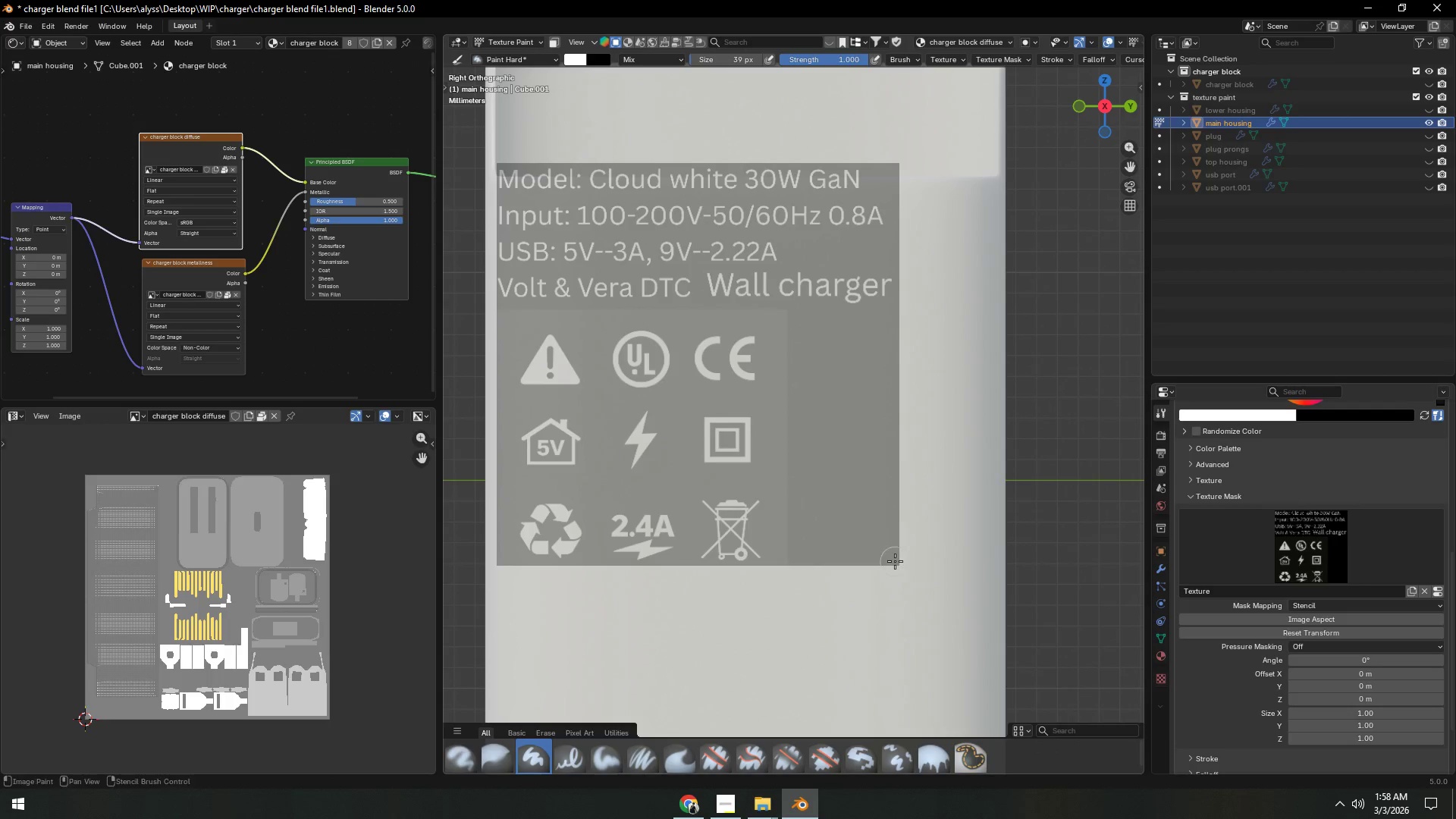 
key(Shift+ShiftLeft)
 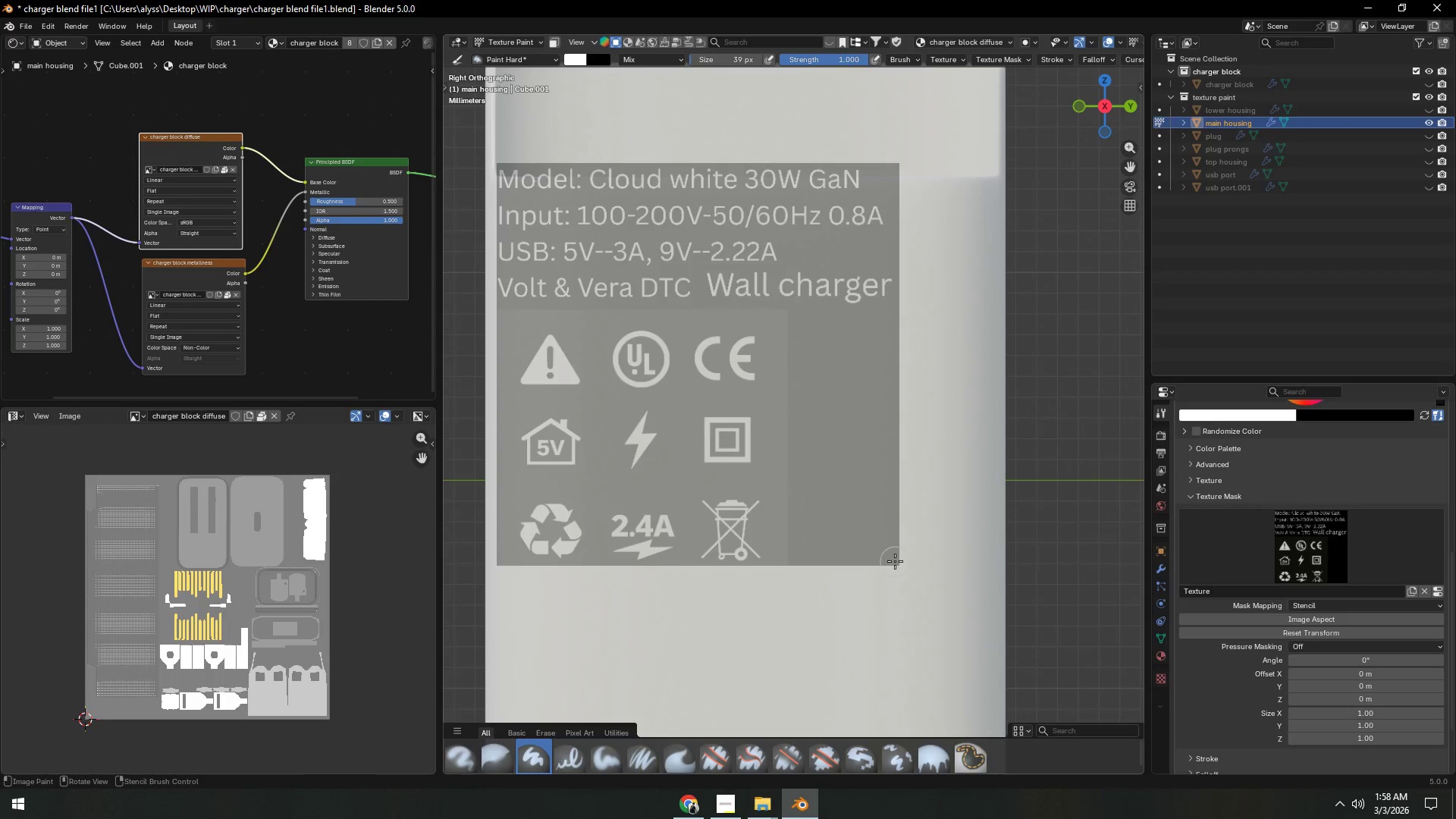 
key(Shift+ShiftLeft)
 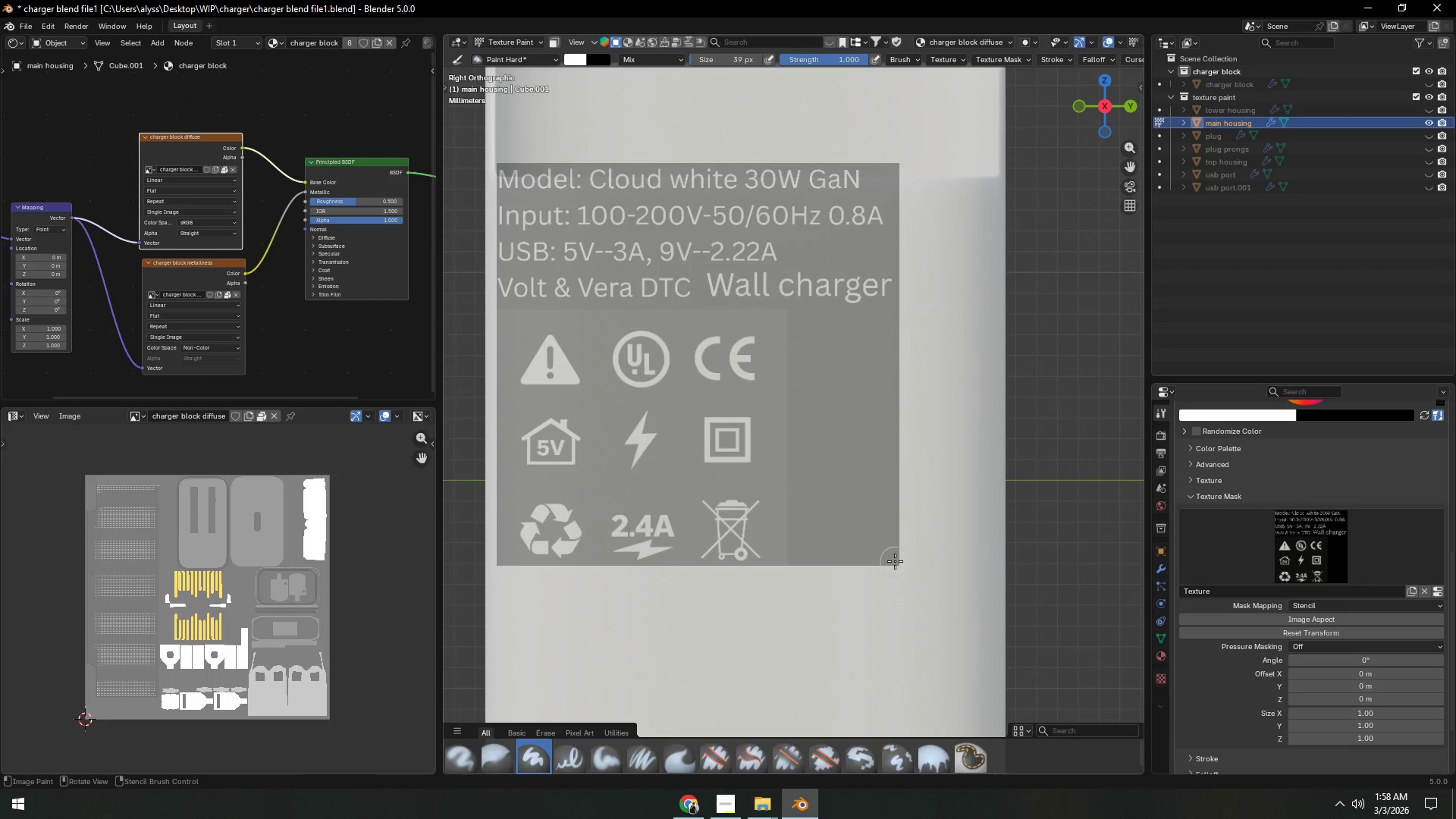 
key(Shift+ShiftLeft)
 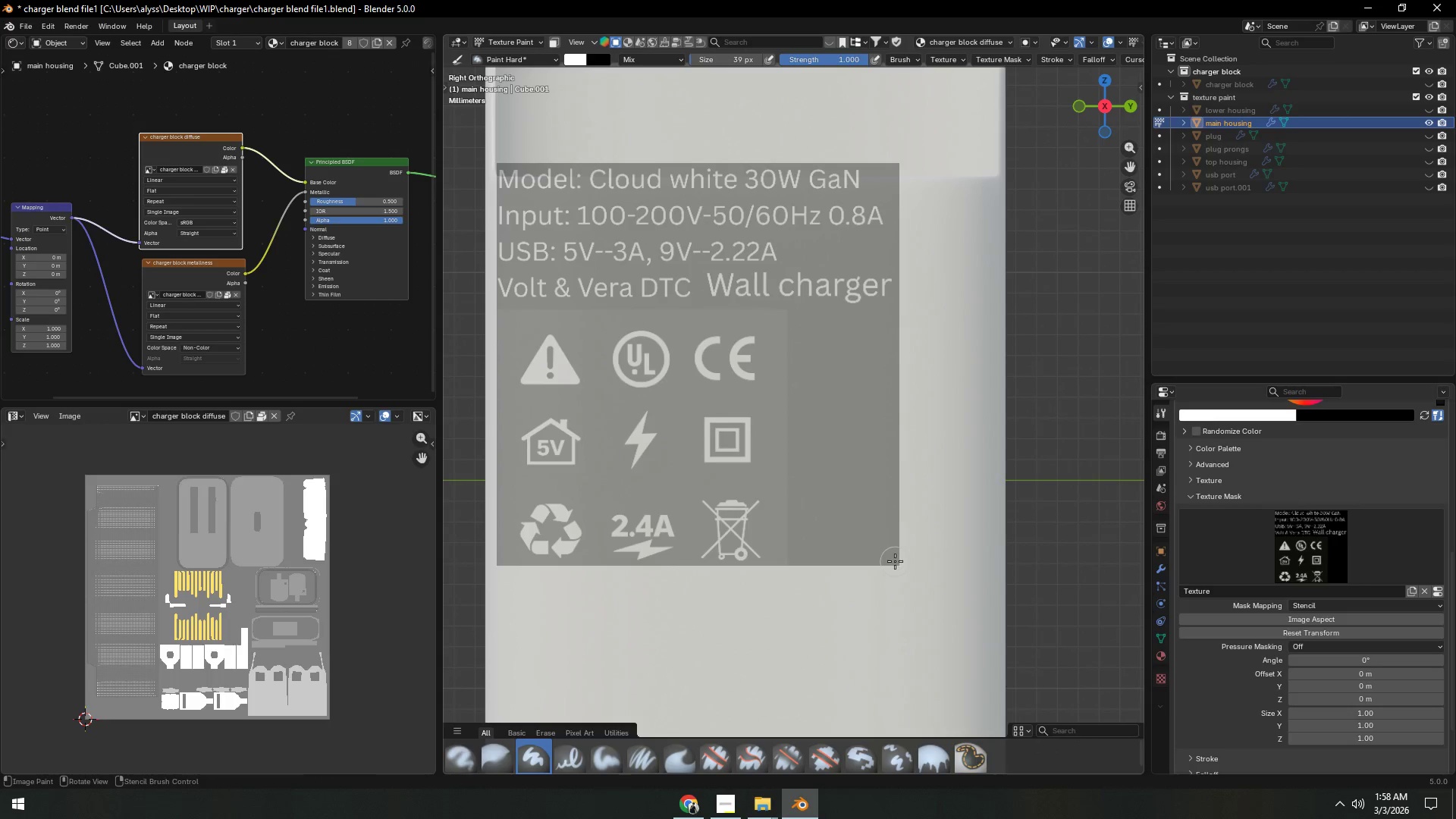 
hold_key(key=ShiftLeft, duration=2.98)
 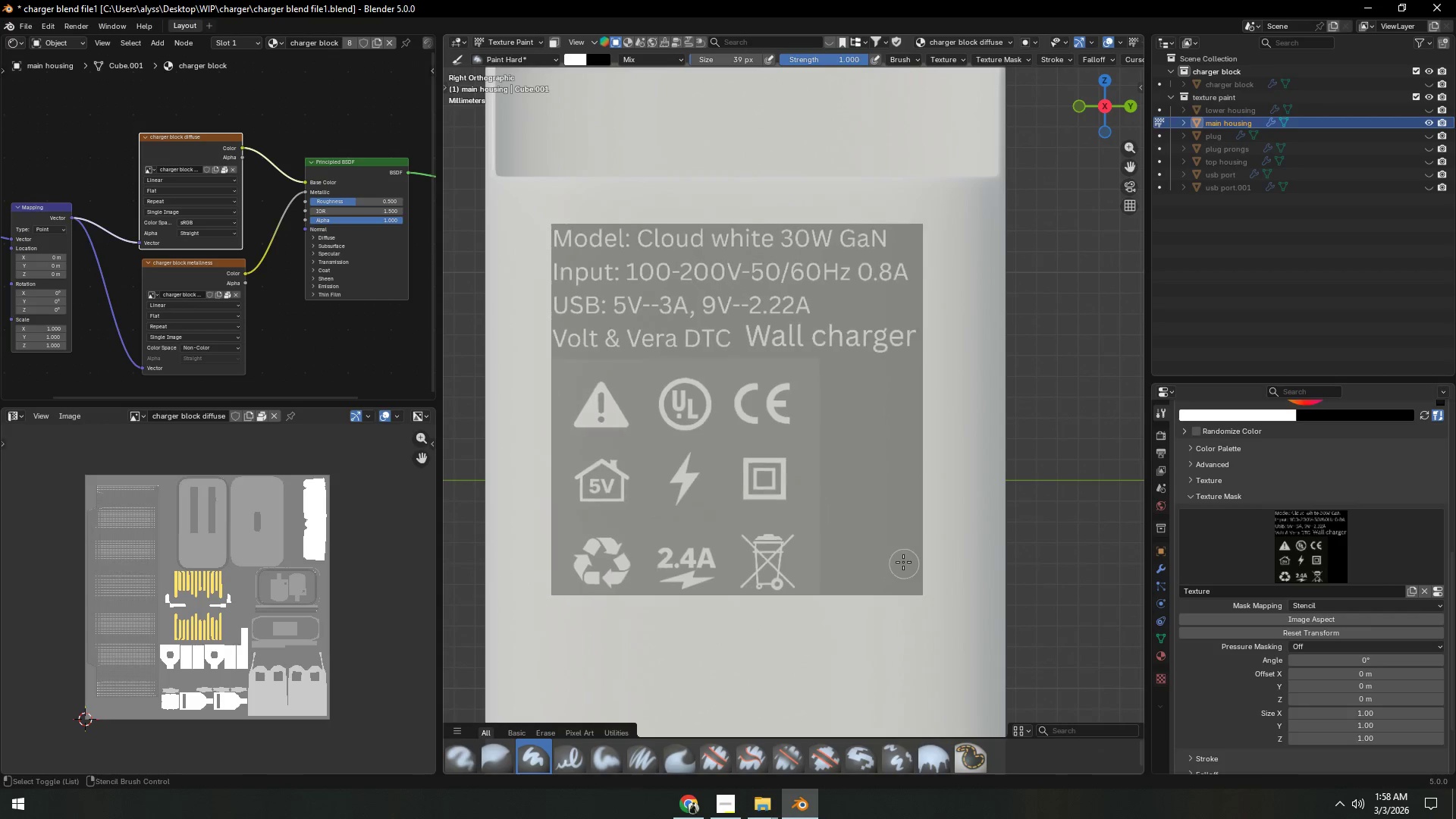 
hold_key(key=AltLeft, duration=1.5)
 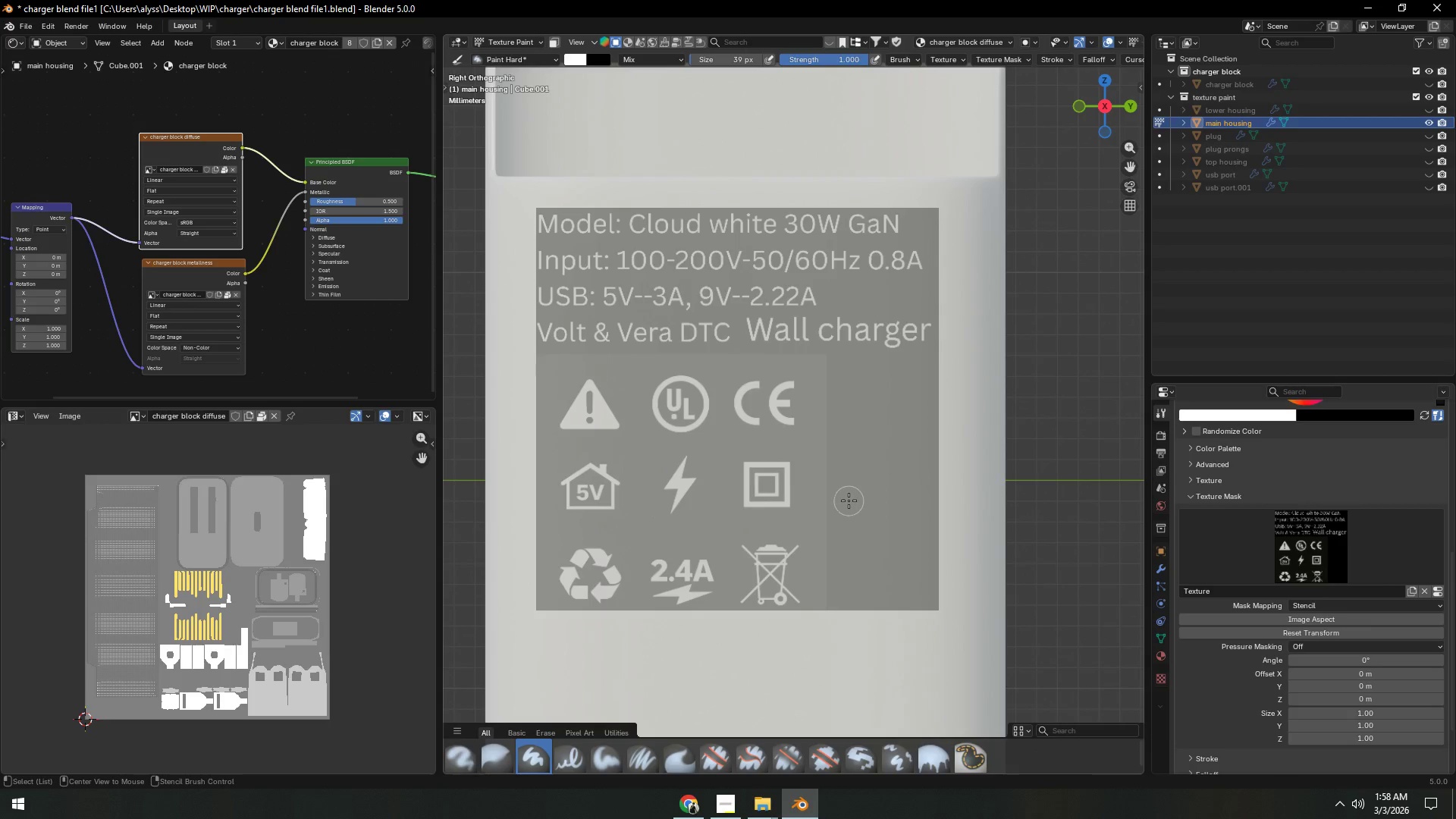 
key(Alt+AltLeft)
 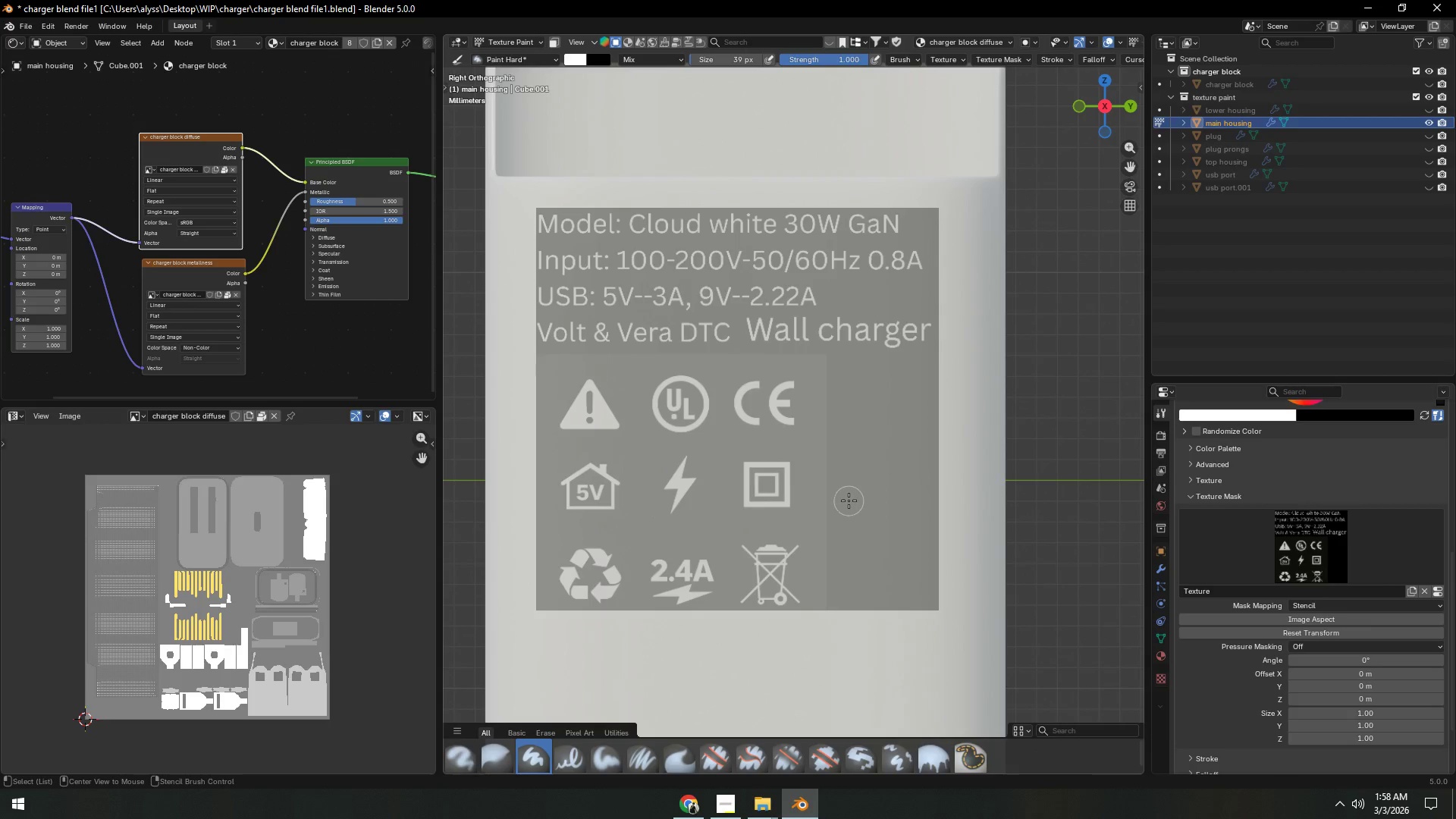 
key(Alt+AltLeft)
 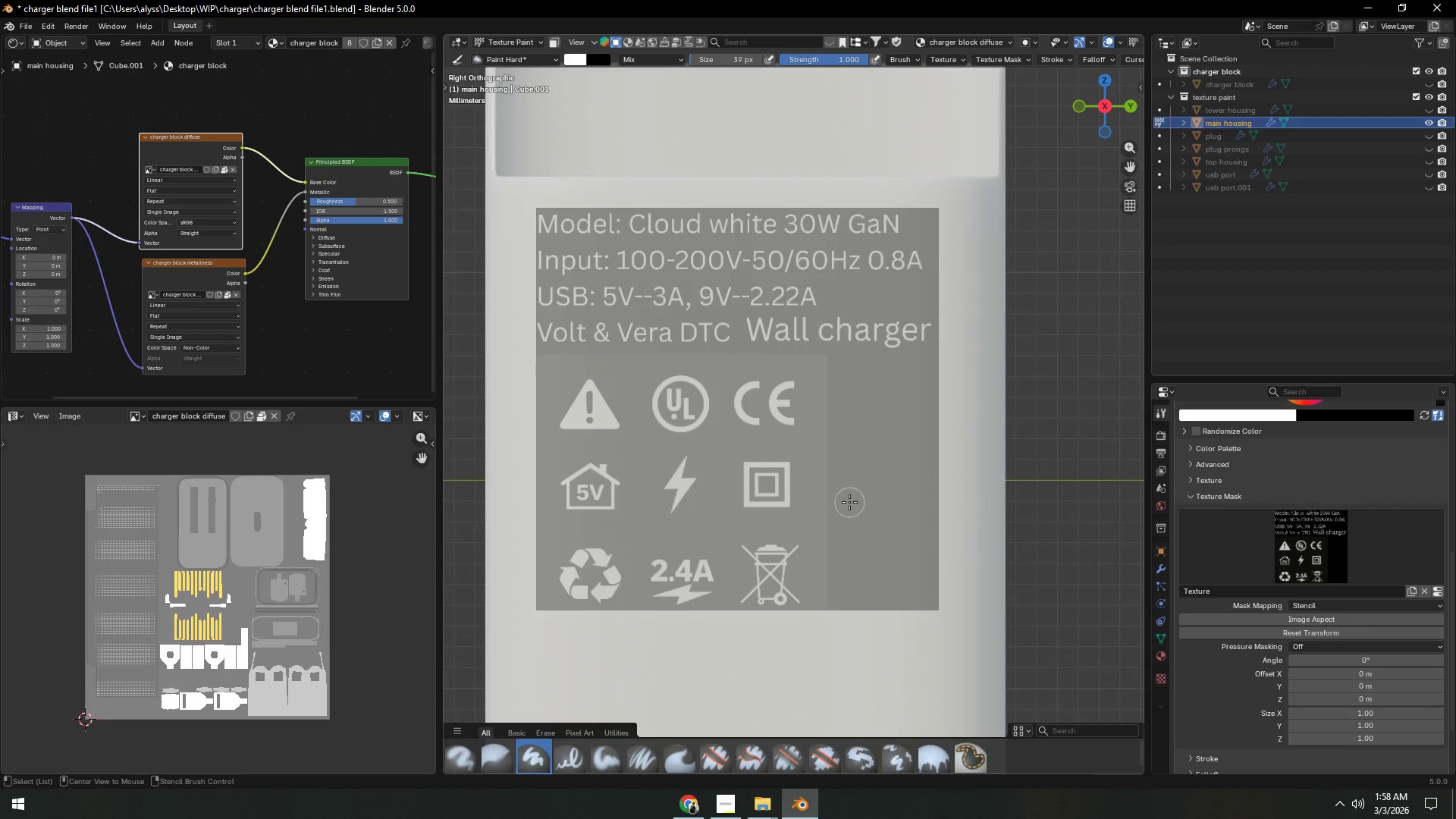 
key(Alt+AltLeft)
 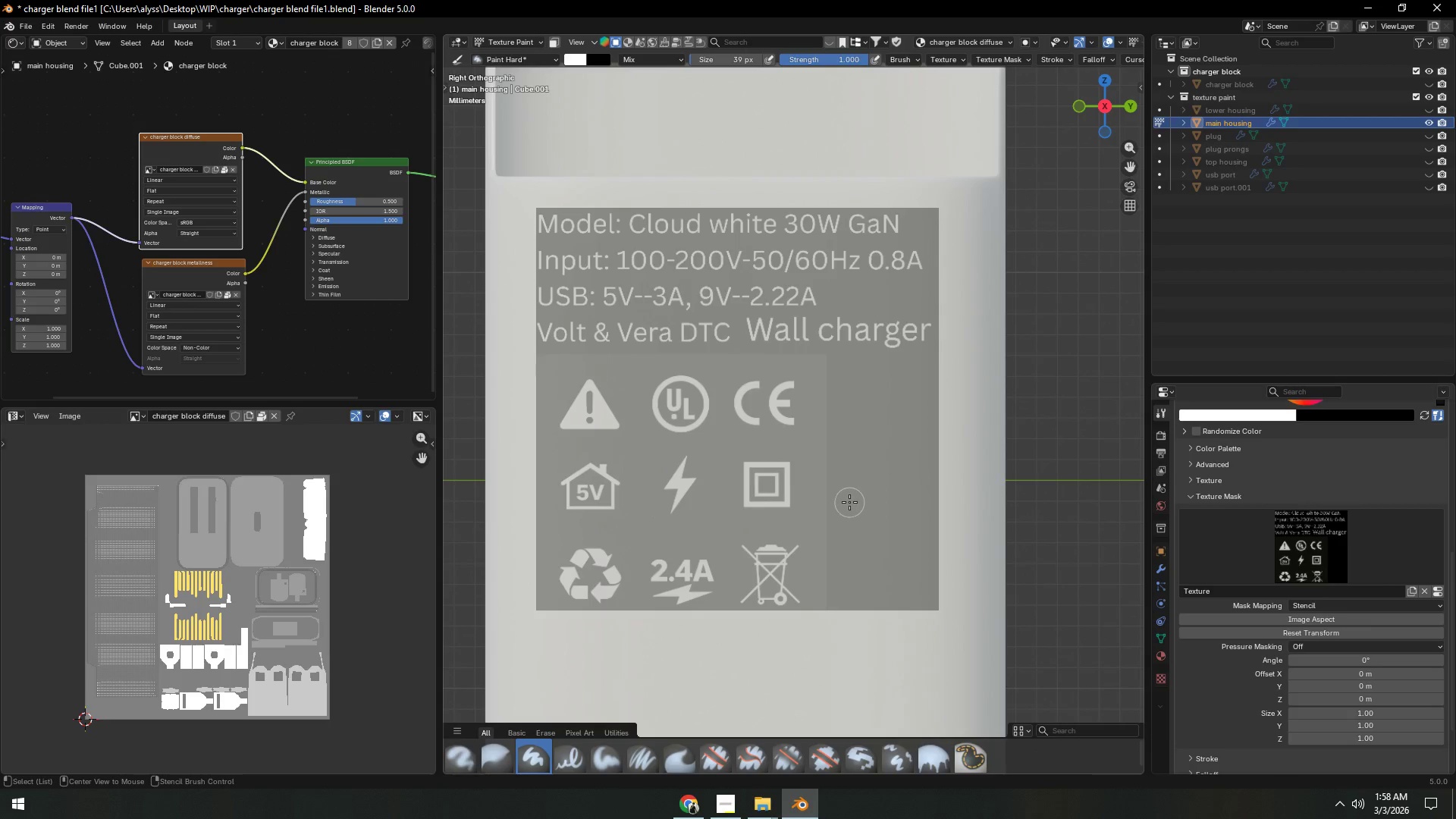 
key(Alt+AltLeft)
 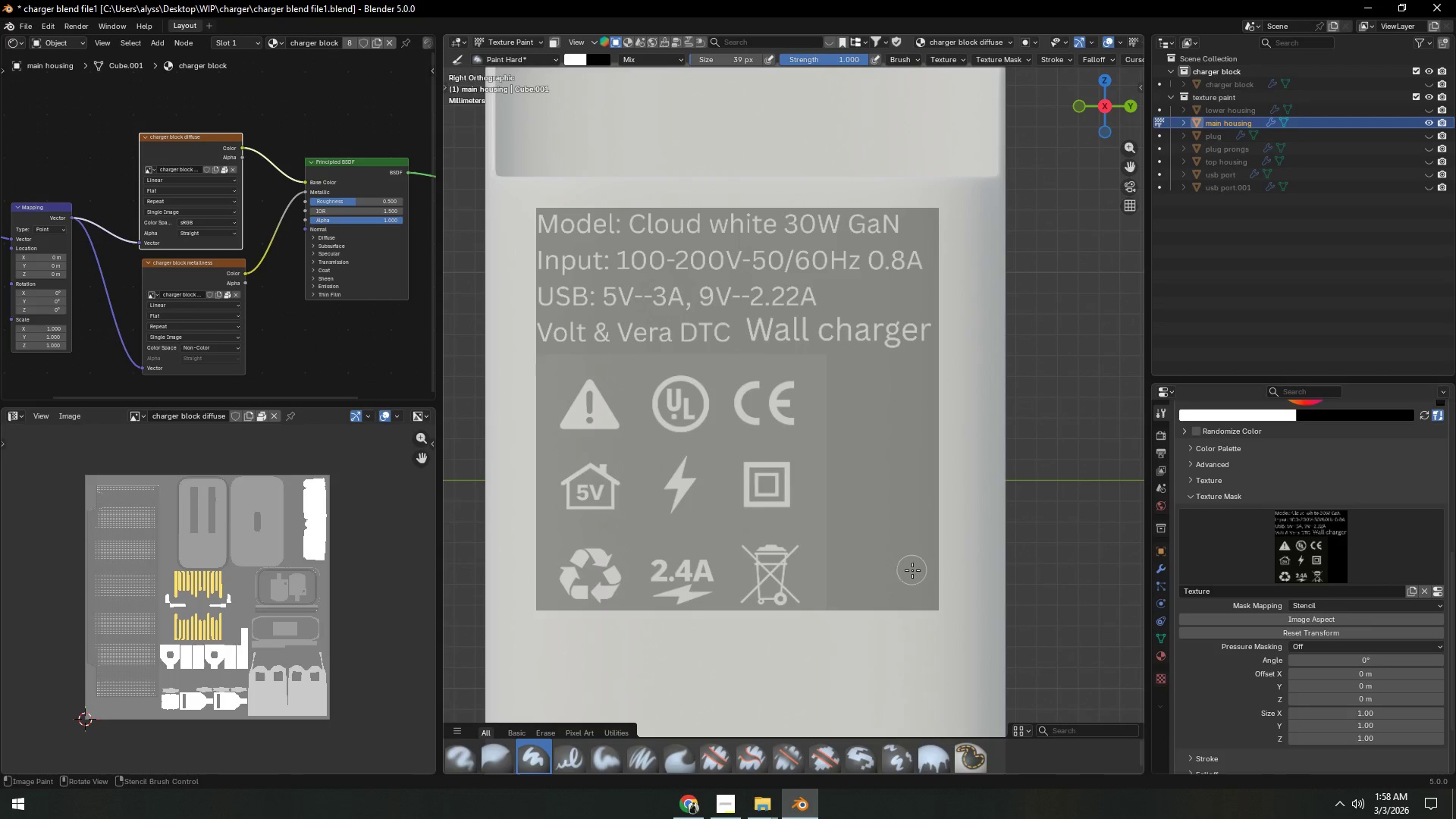 
hold_key(key=ShiftLeft, duration=5.69)
 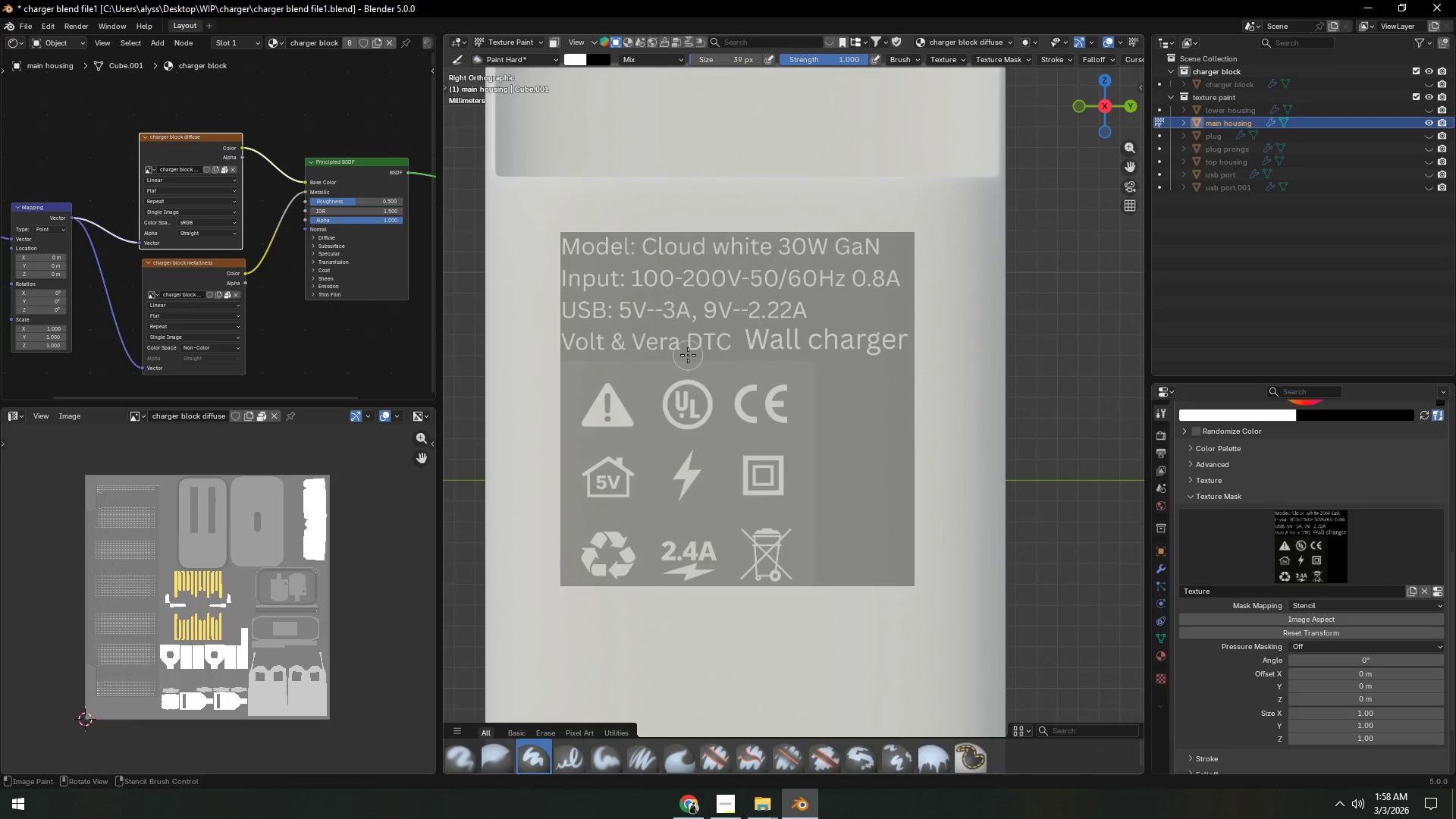 
hold_key(key=AltLeft, duration=1.5)
 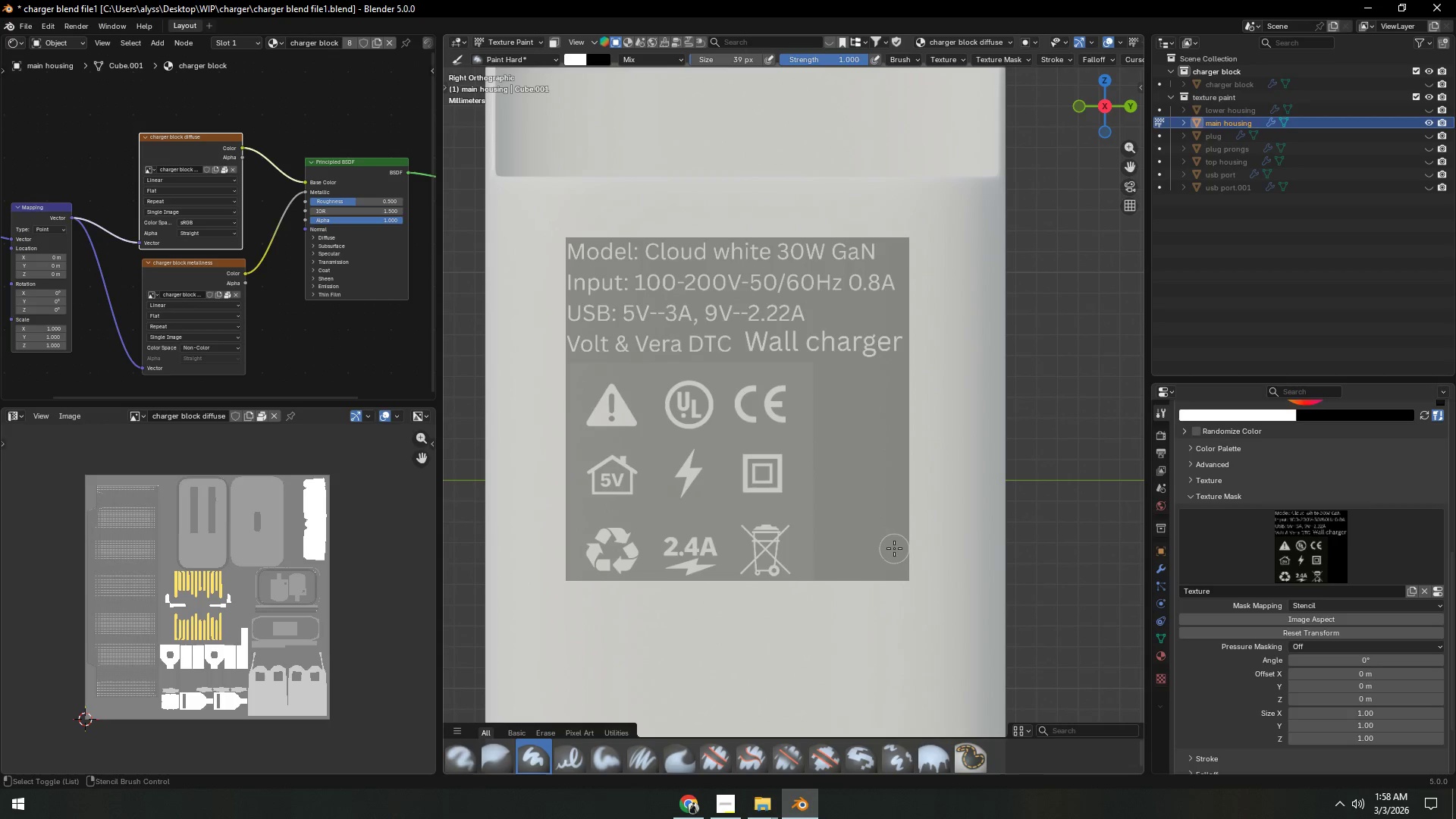 
hold_key(key=AltLeft, duration=1.52)
 